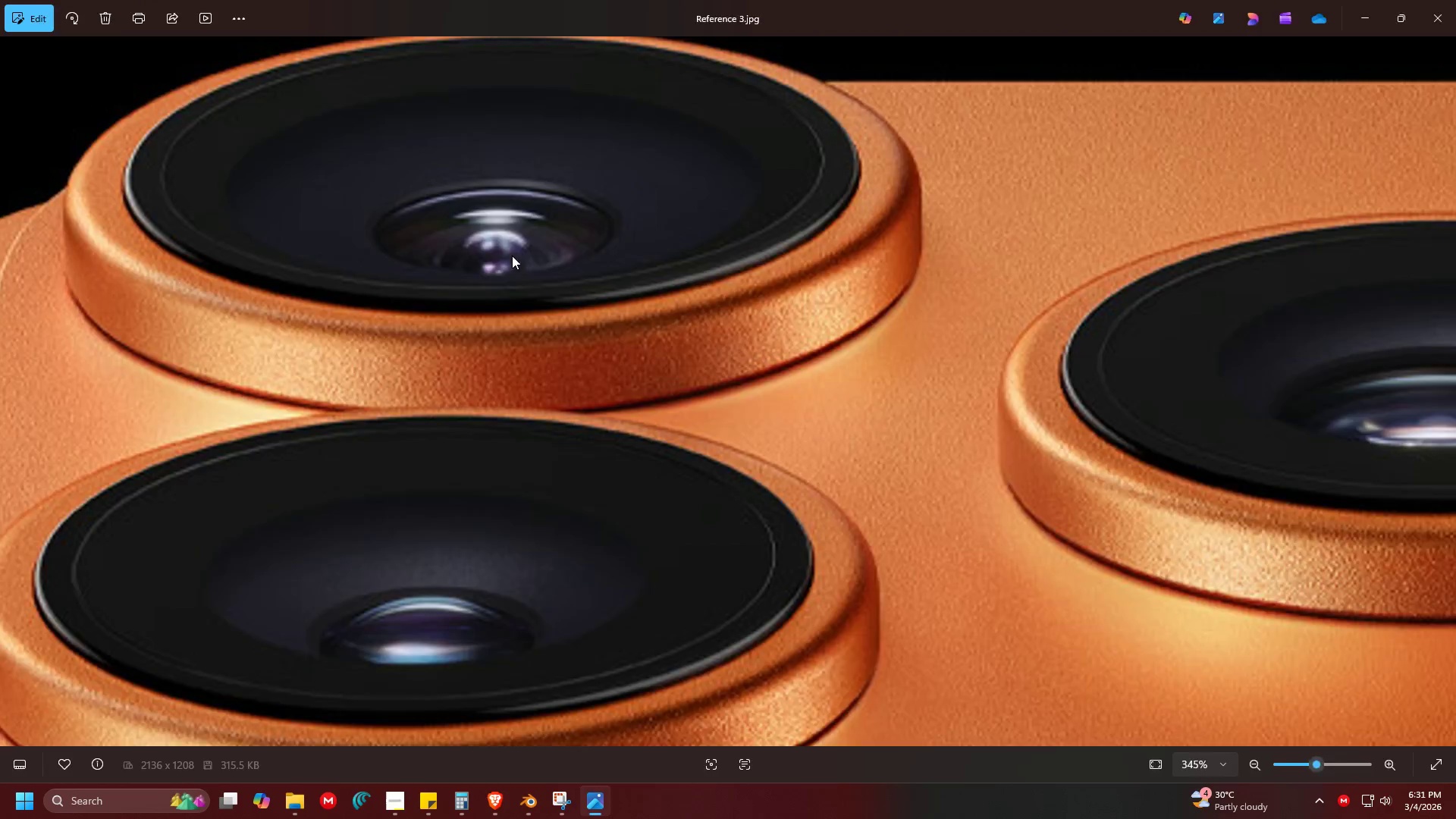 
key(Alt+Tab)
 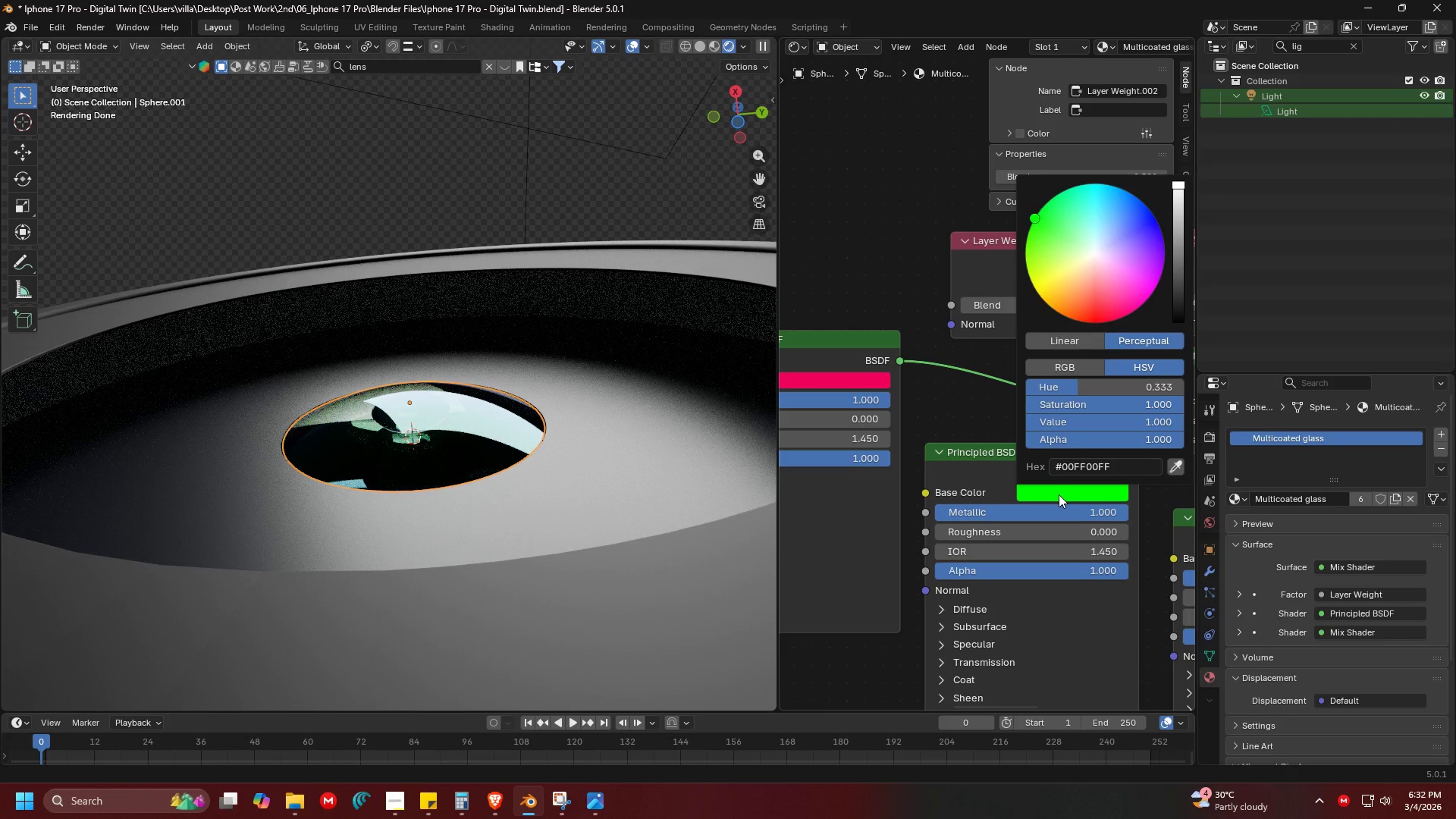 
left_click([1059, 494])
 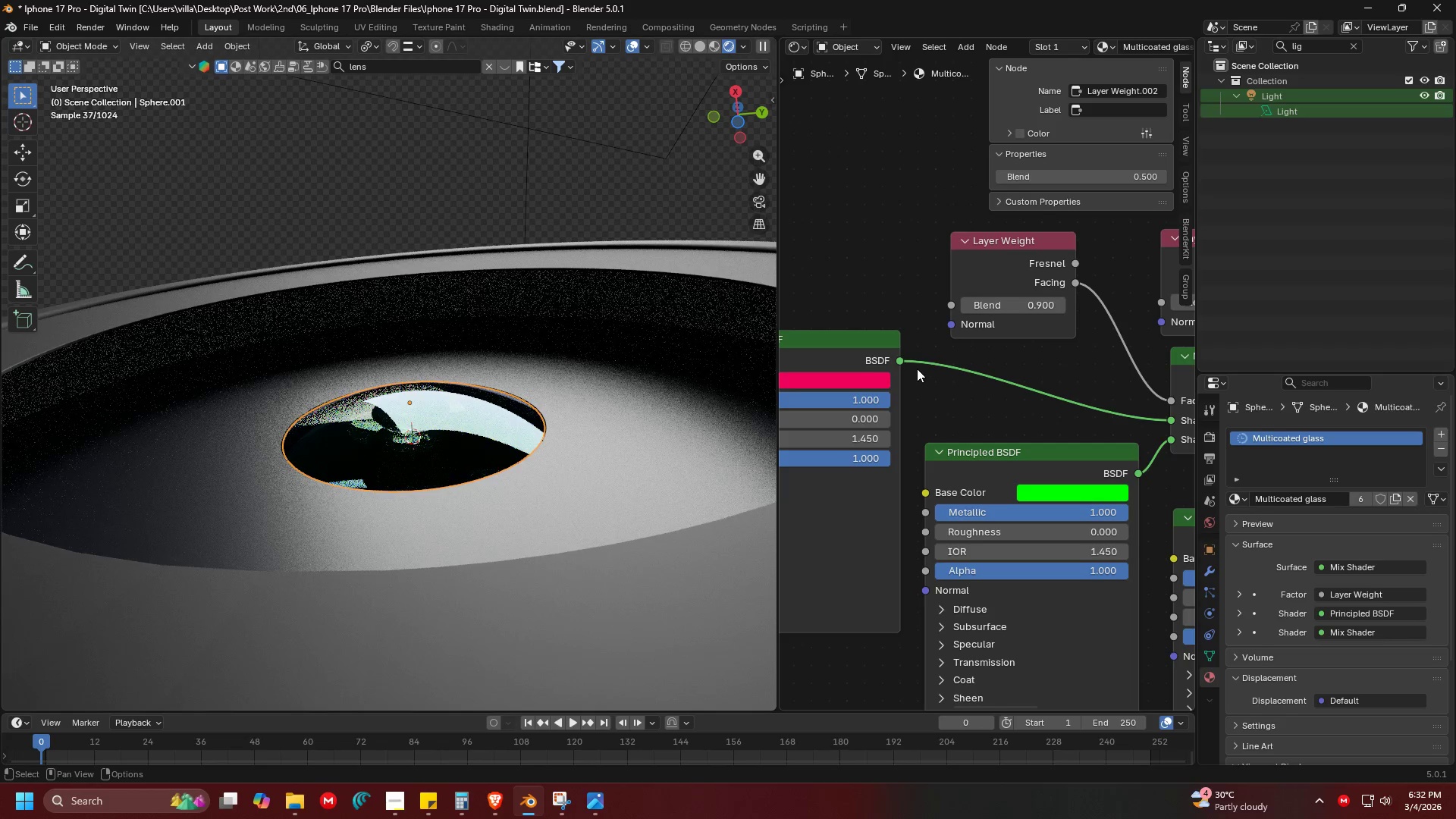 
scroll: coordinate [917, 369], scroll_direction: down, amount: 1.0
 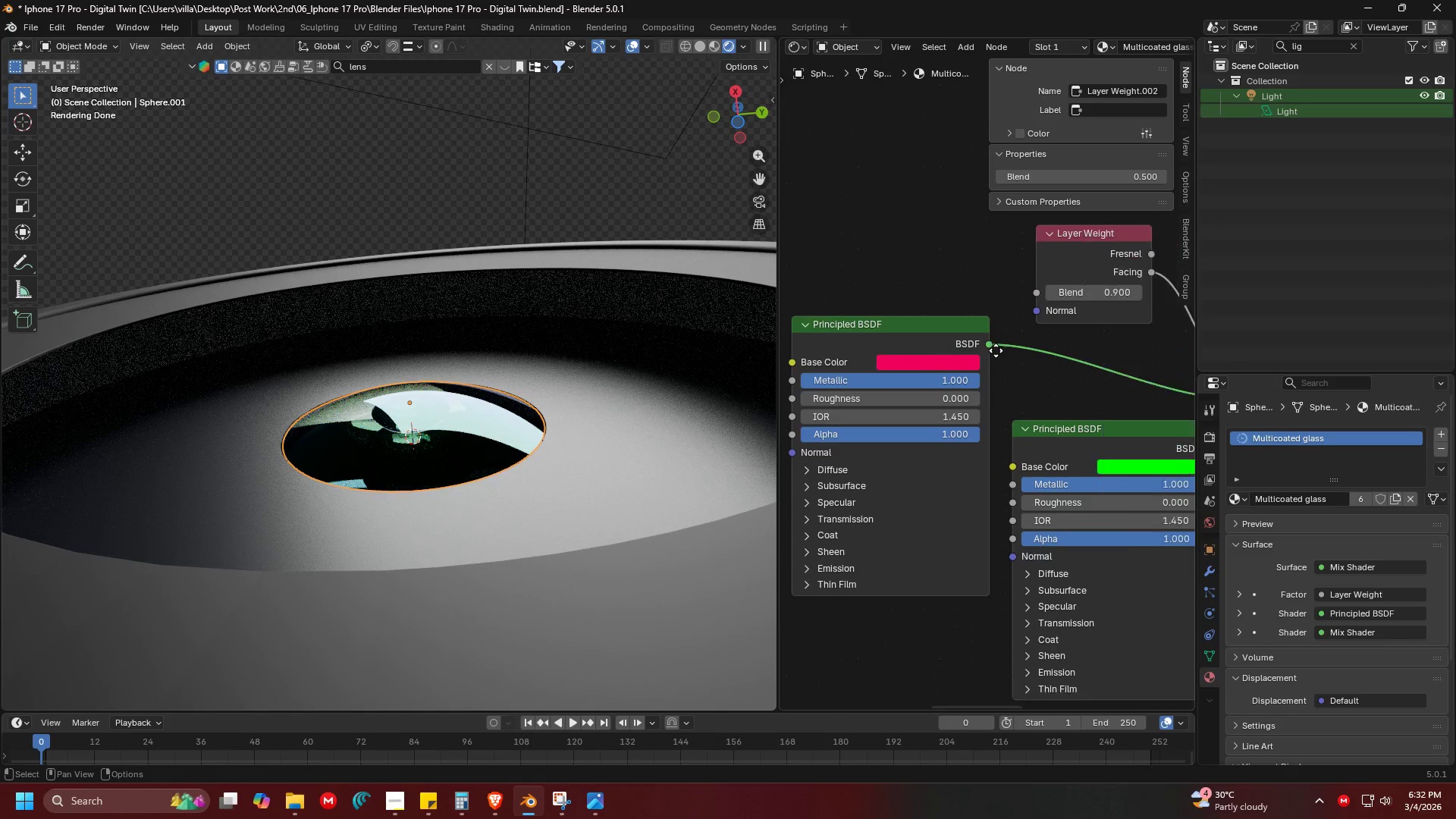 
scroll: coordinate [930, 358], scroll_direction: up, amount: 3.0
 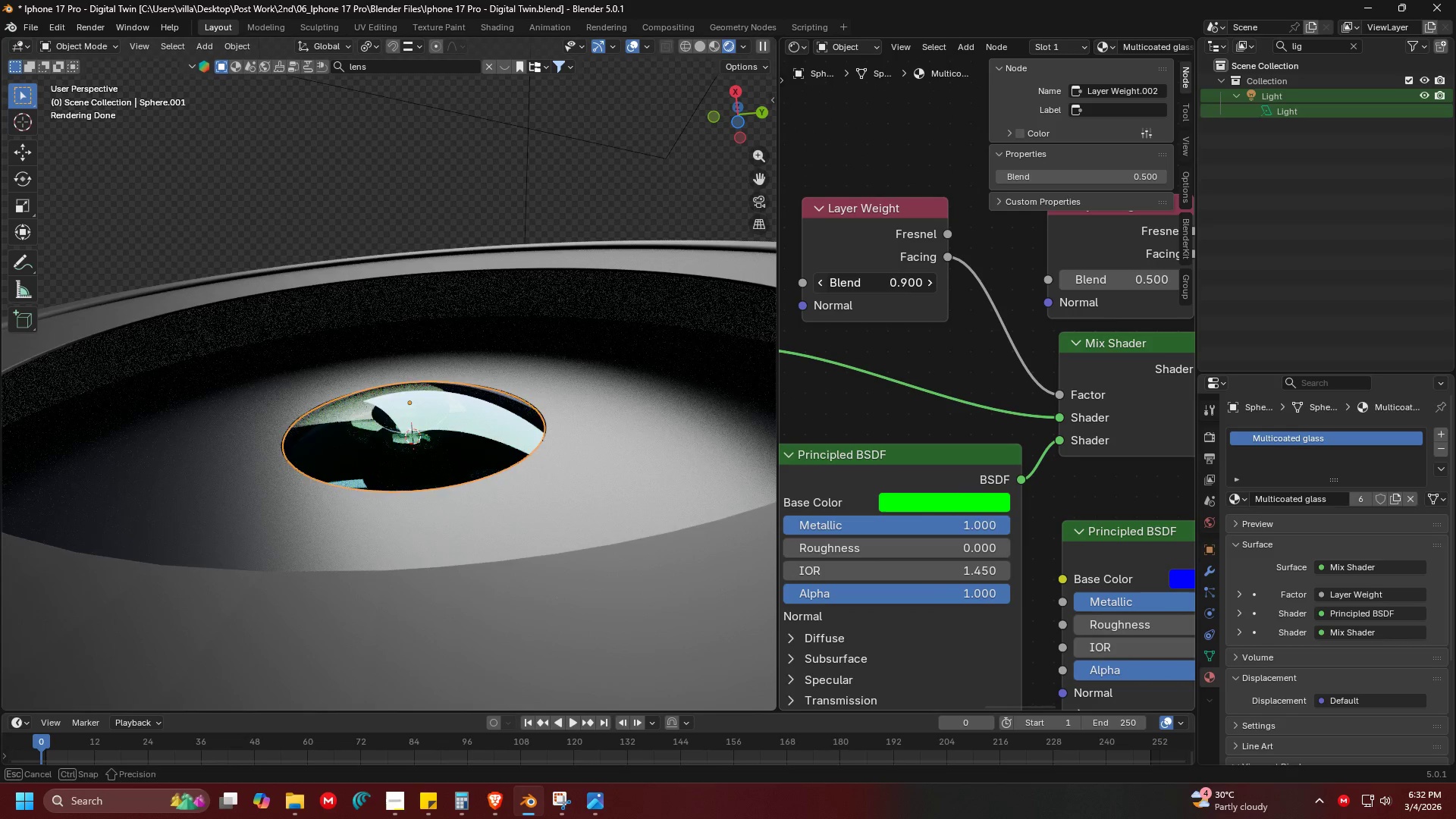 
double_click([819, 283])
 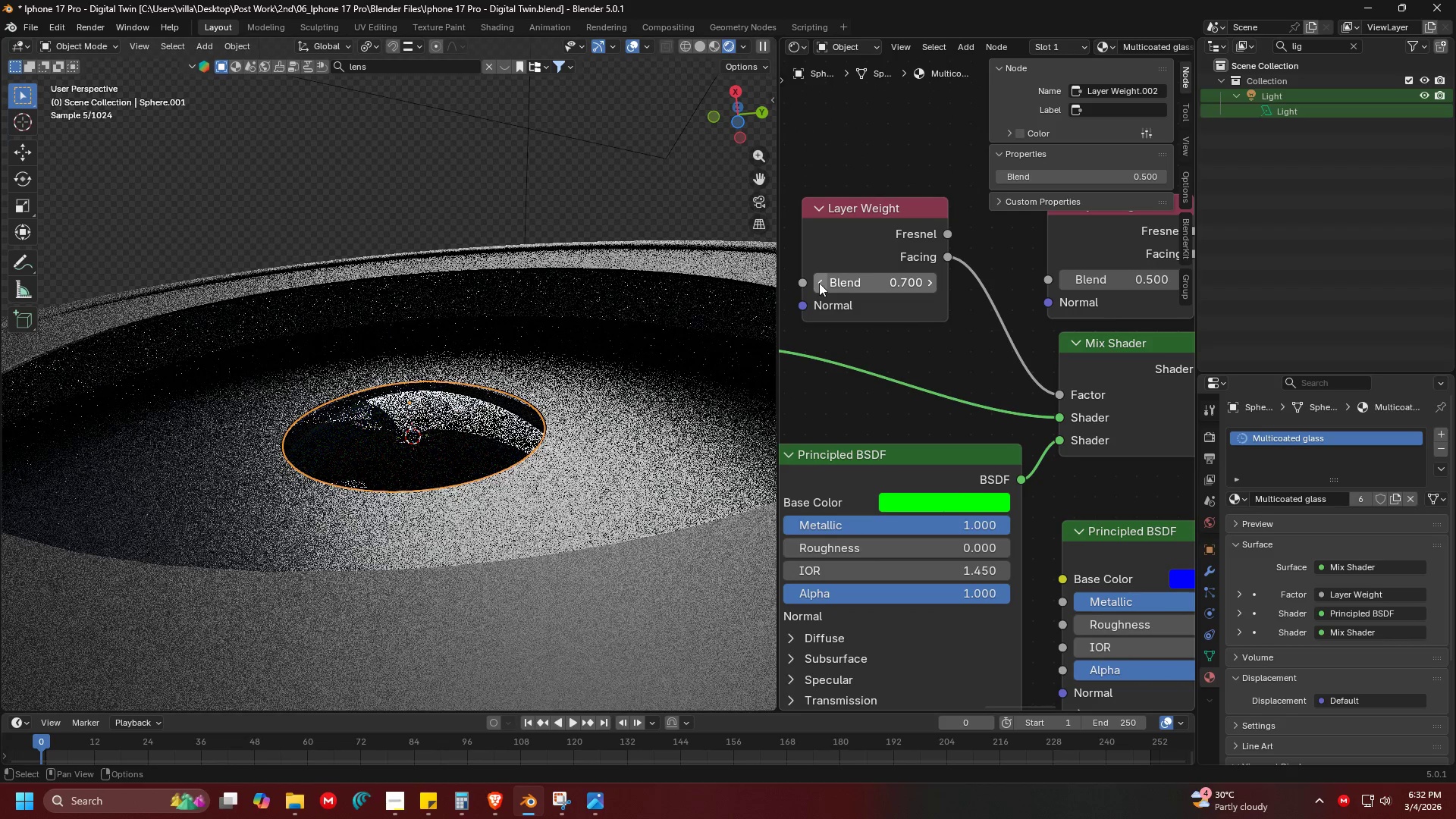 
triple_click([819, 283])
 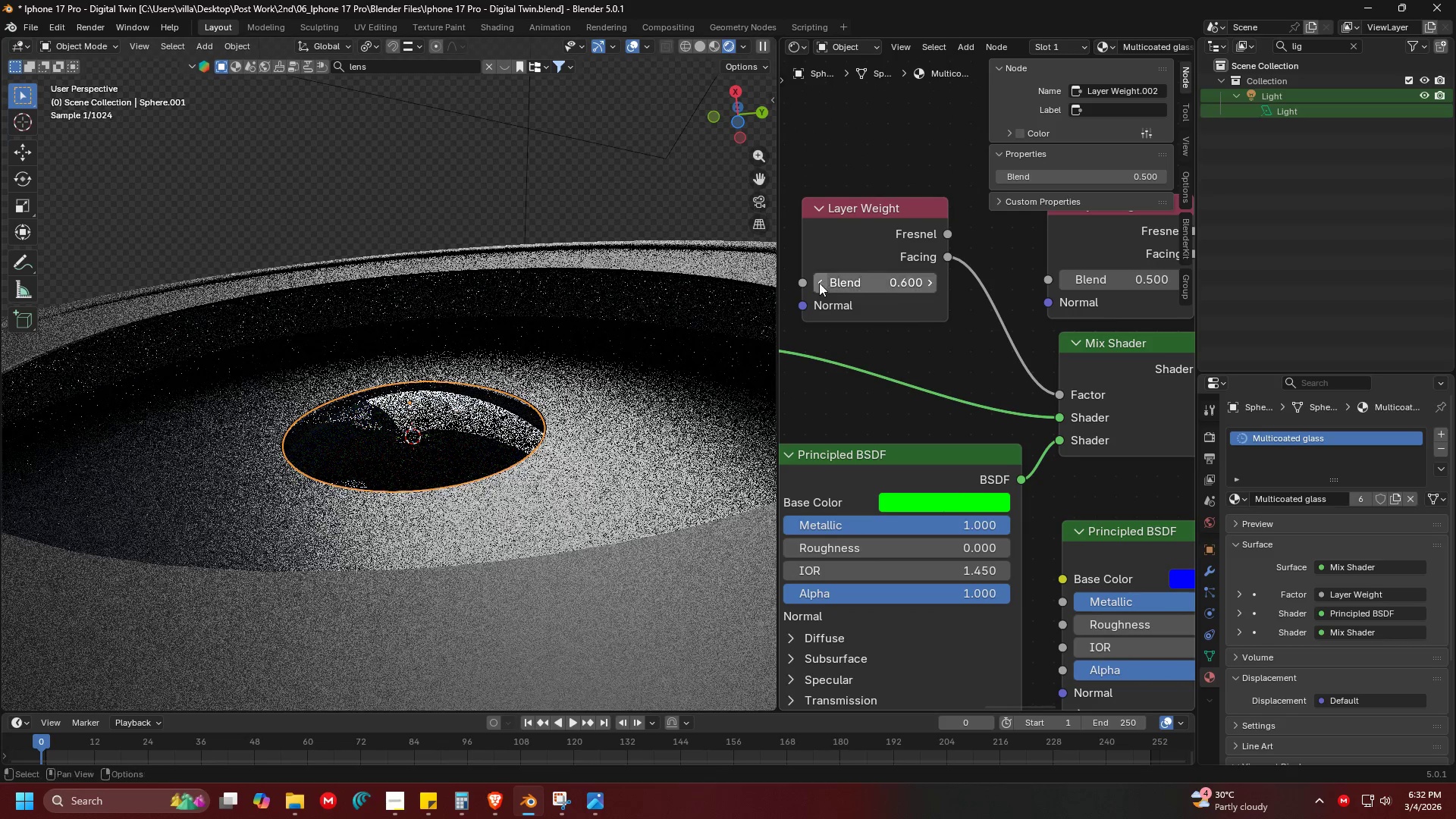 
triple_click([819, 283])
 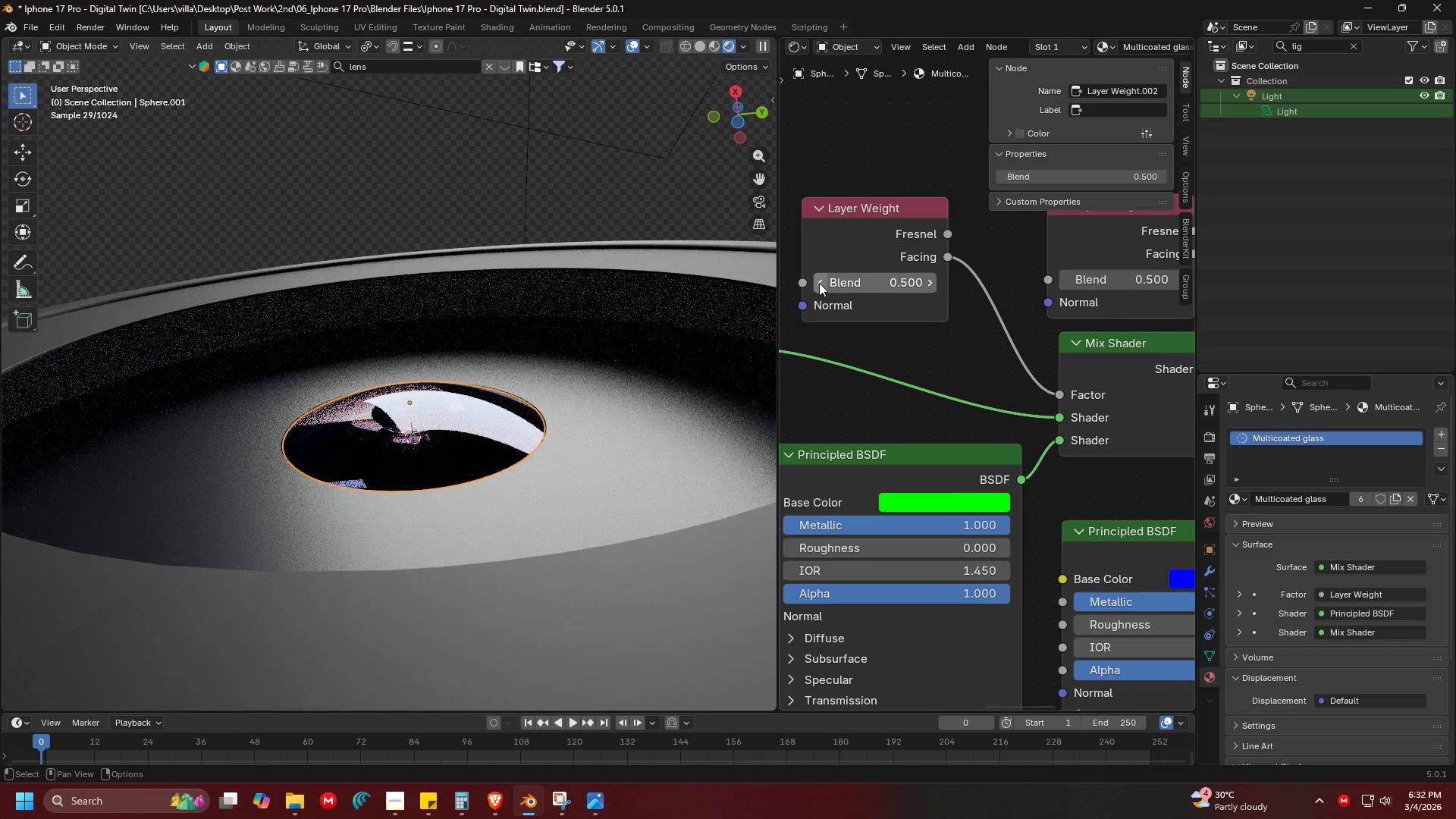 
left_click([819, 283])
 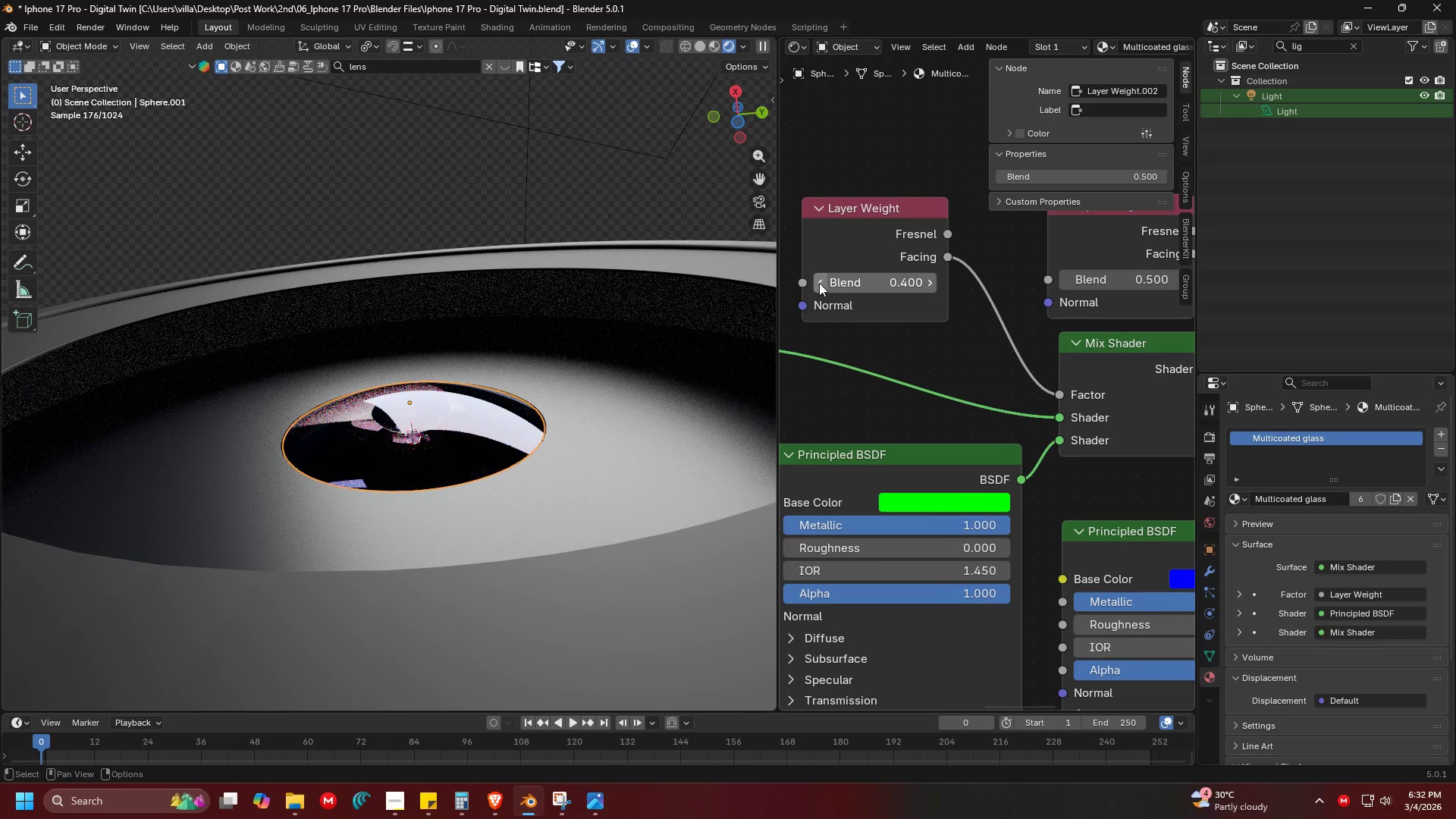 
scroll: coordinate [909, 397], scroll_direction: down, amount: 2.0
 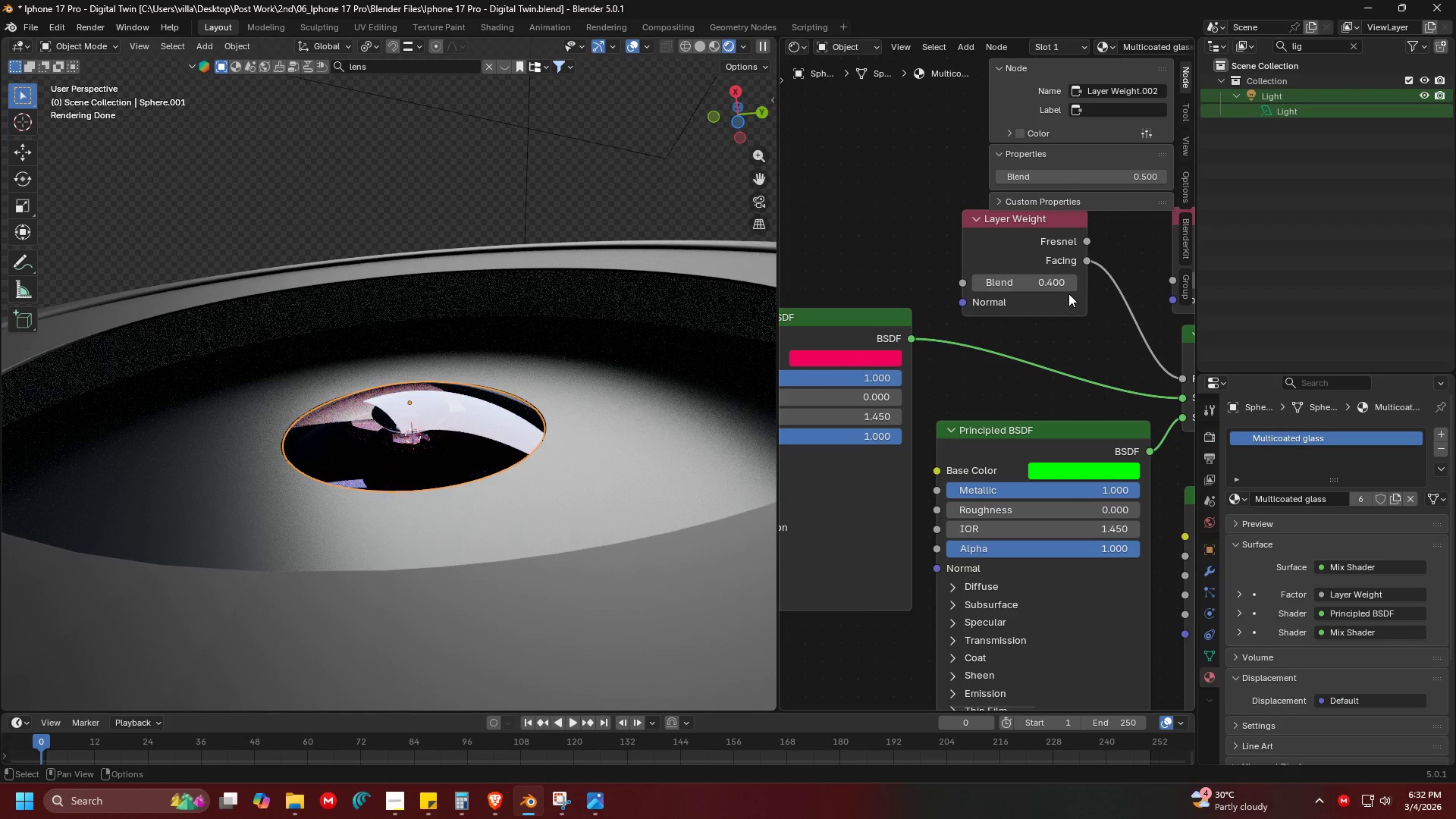 
left_click([1069, 287])
 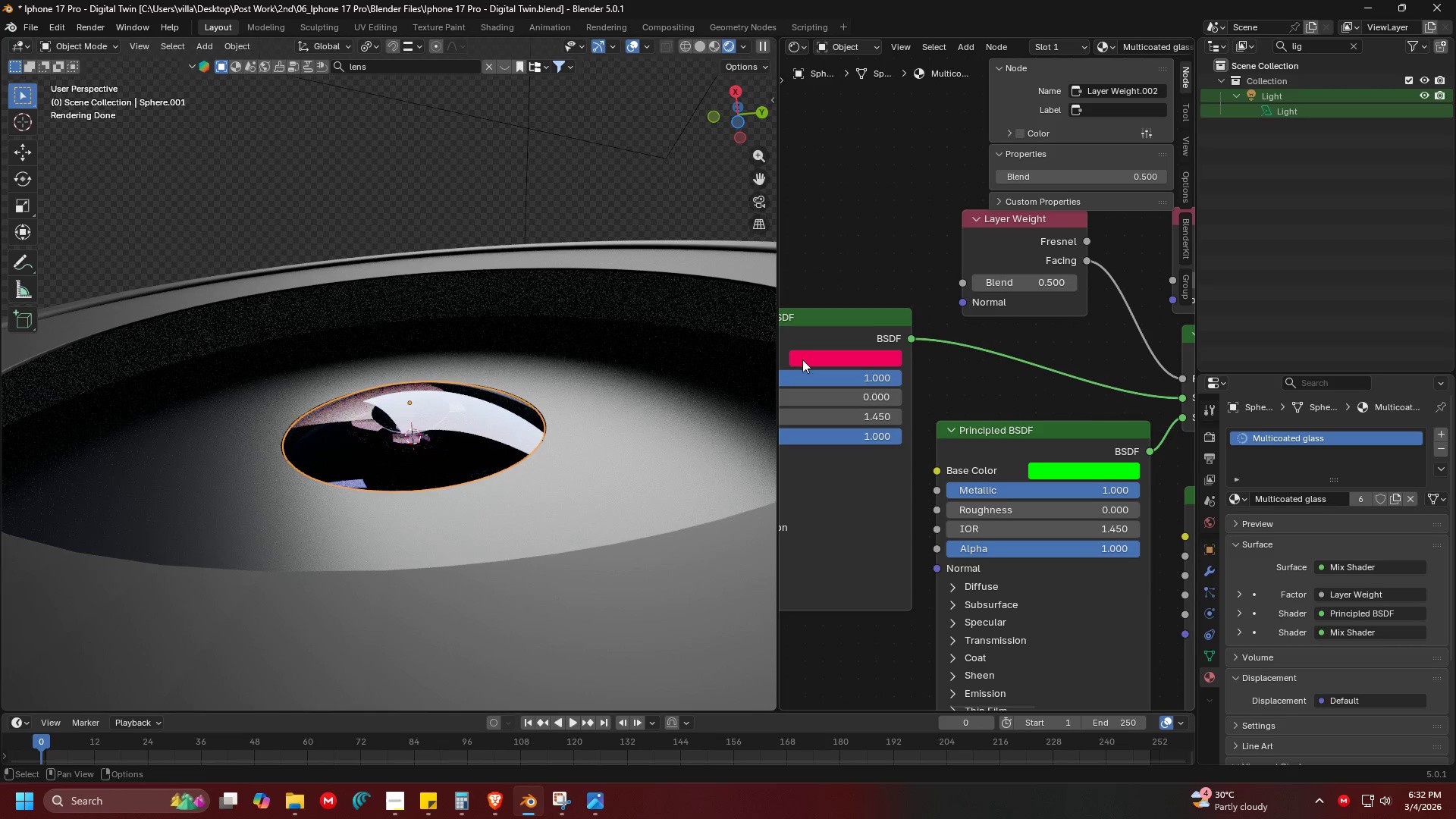 
left_click([585, 202])
 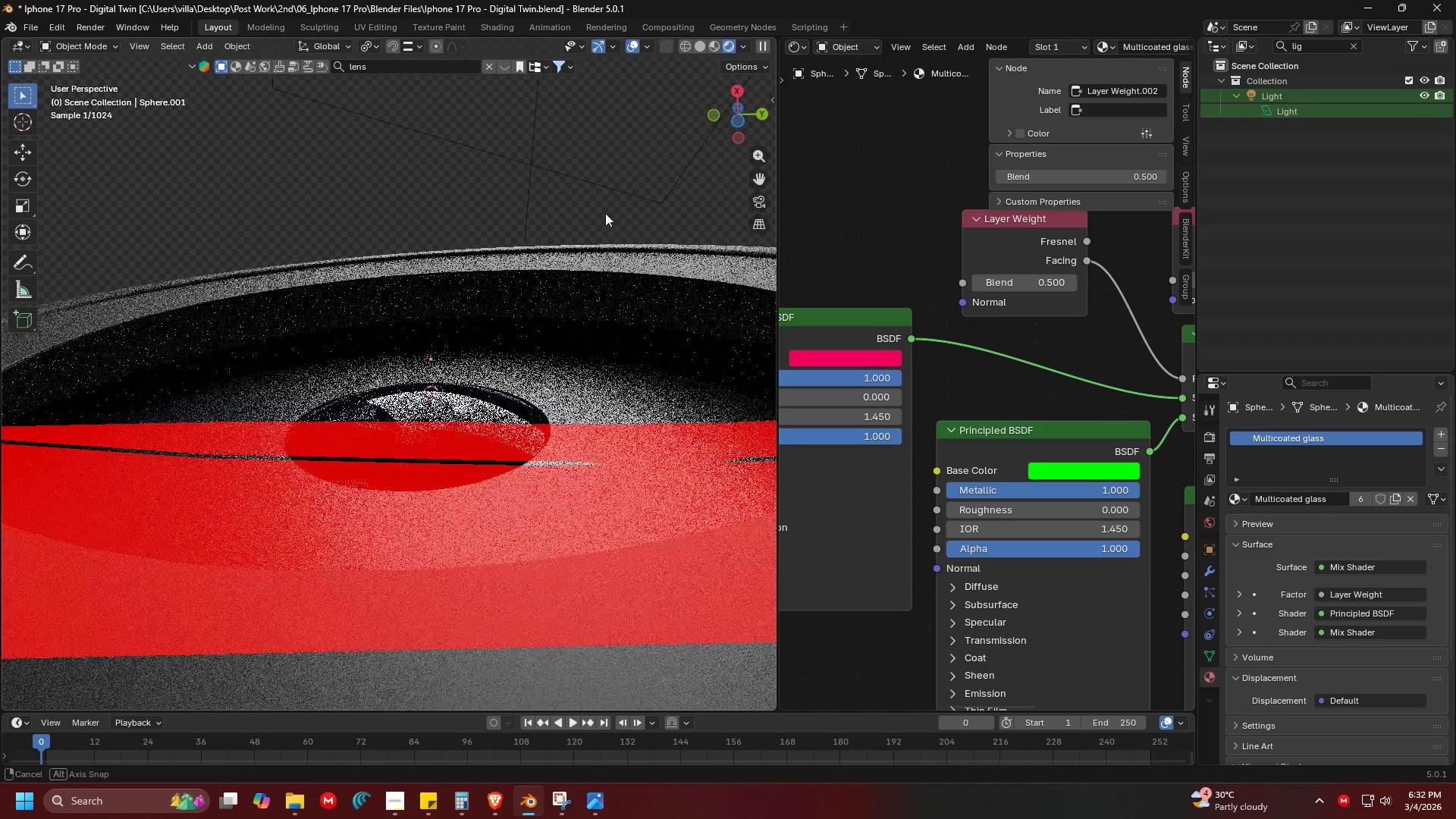 
scroll: coordinate [607, 212], scroll_direction: down, amount: 1.0
 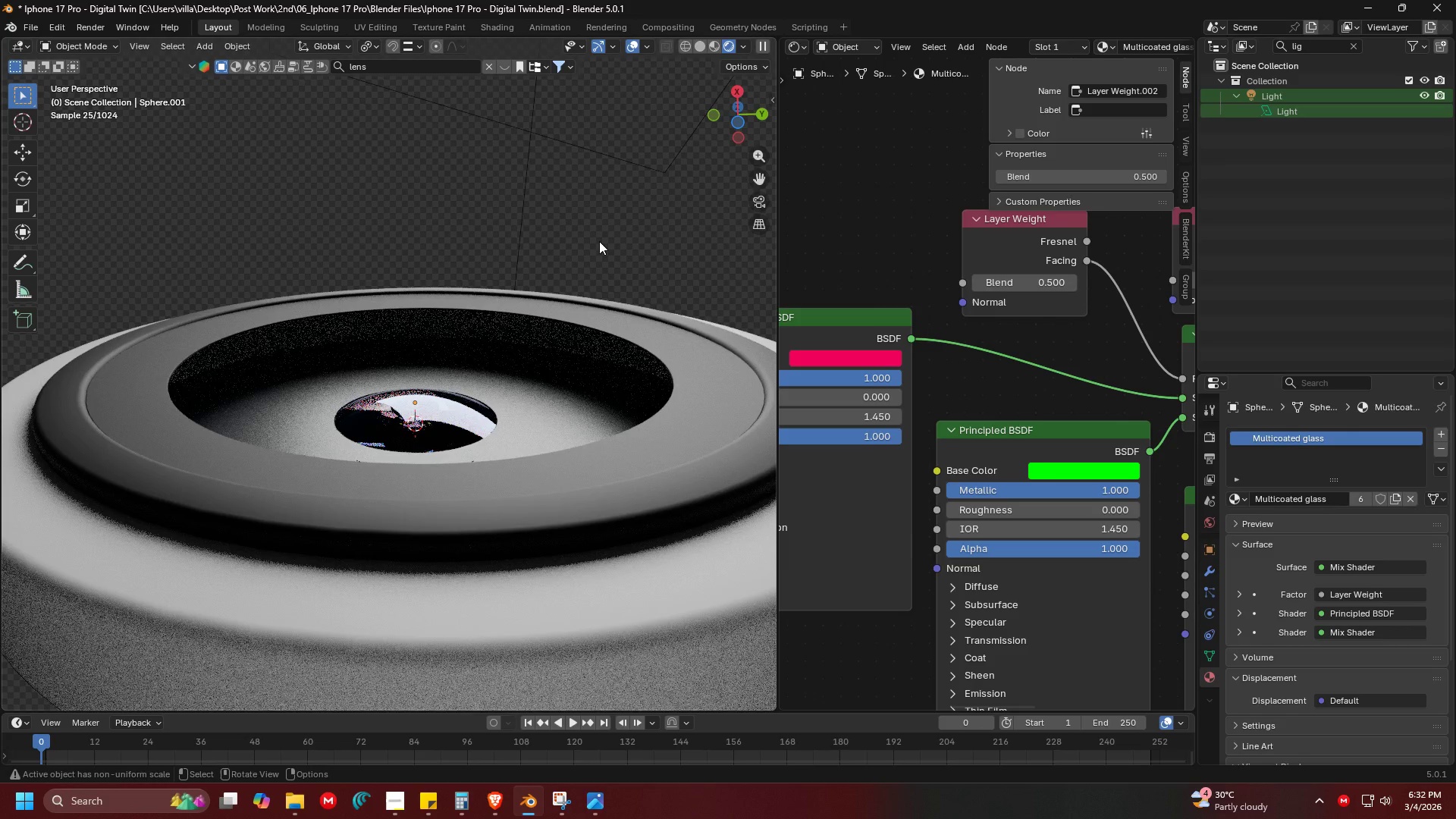 
key(Alt+AltLeft)
 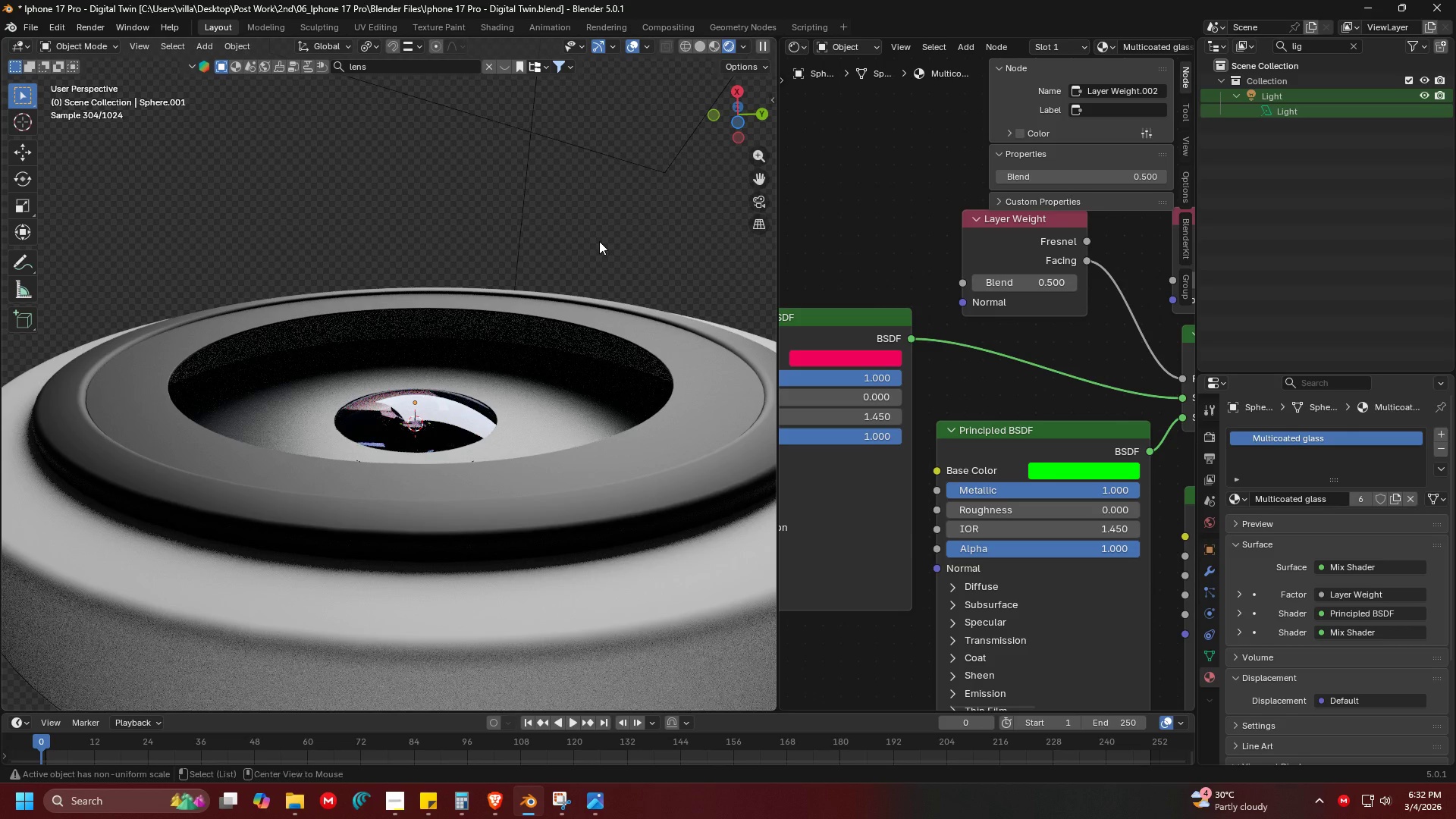 
key(Alt+Tab)
 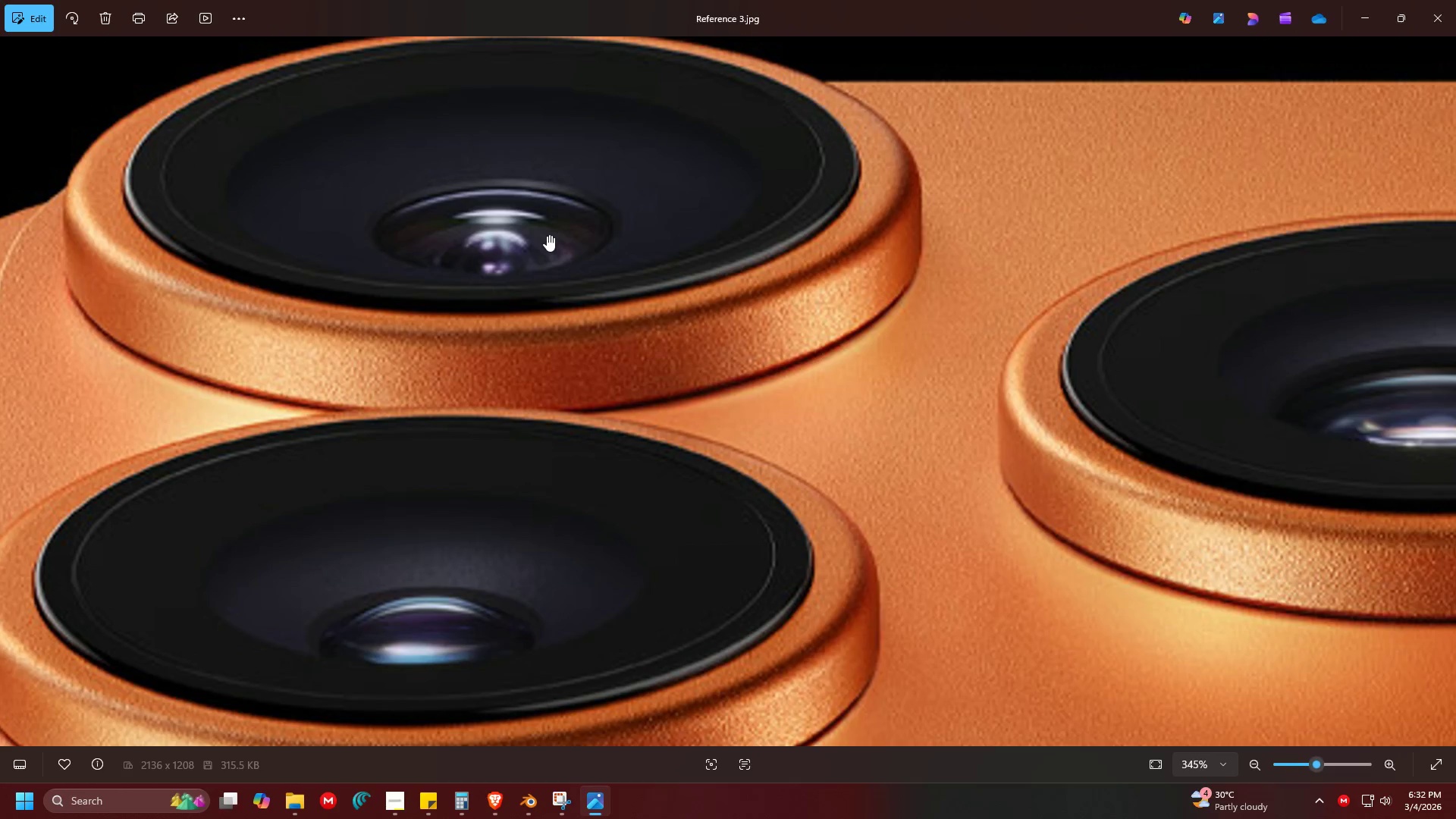 
wait(5.91)
 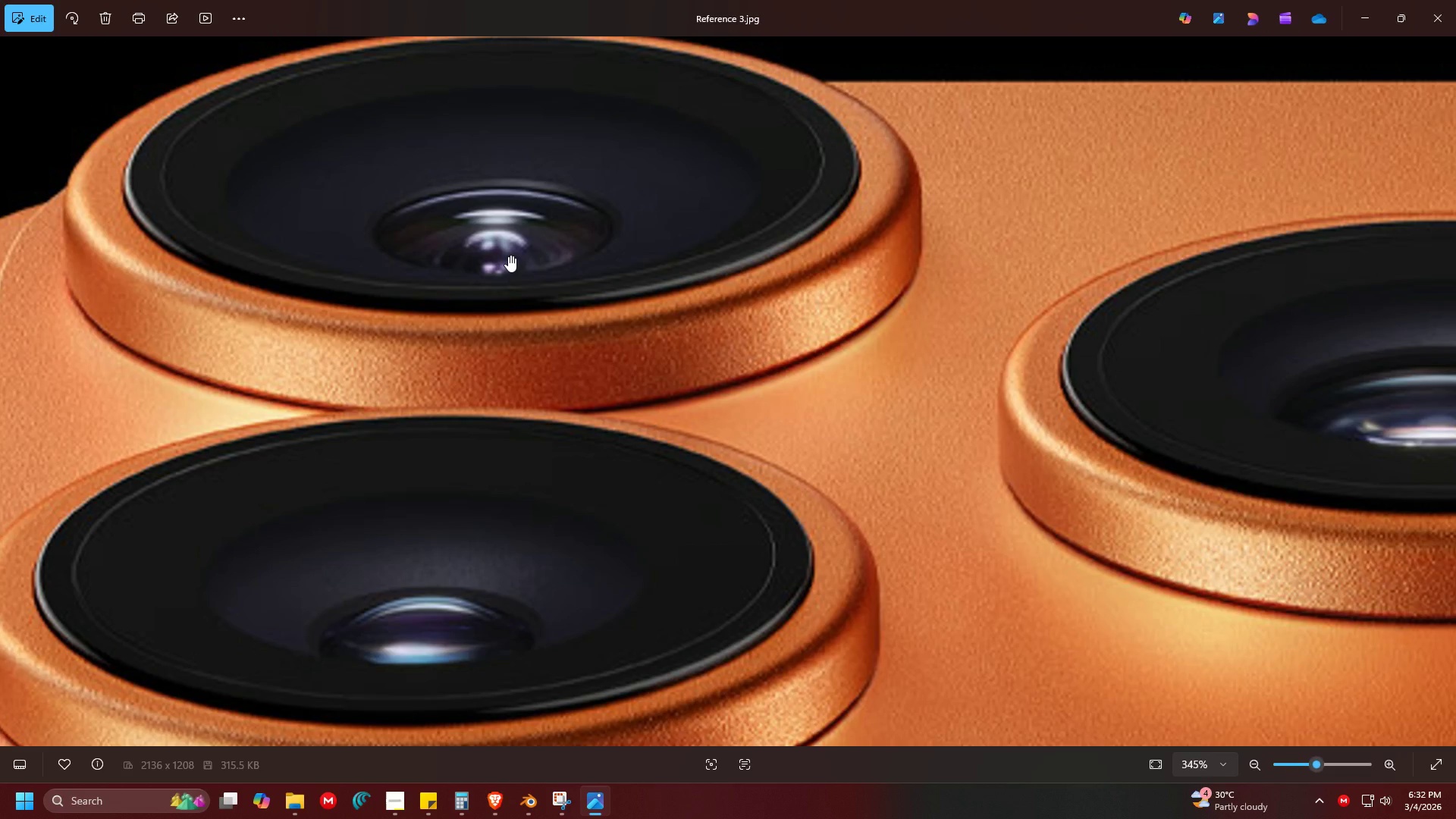 
key(Alt+Tab)
 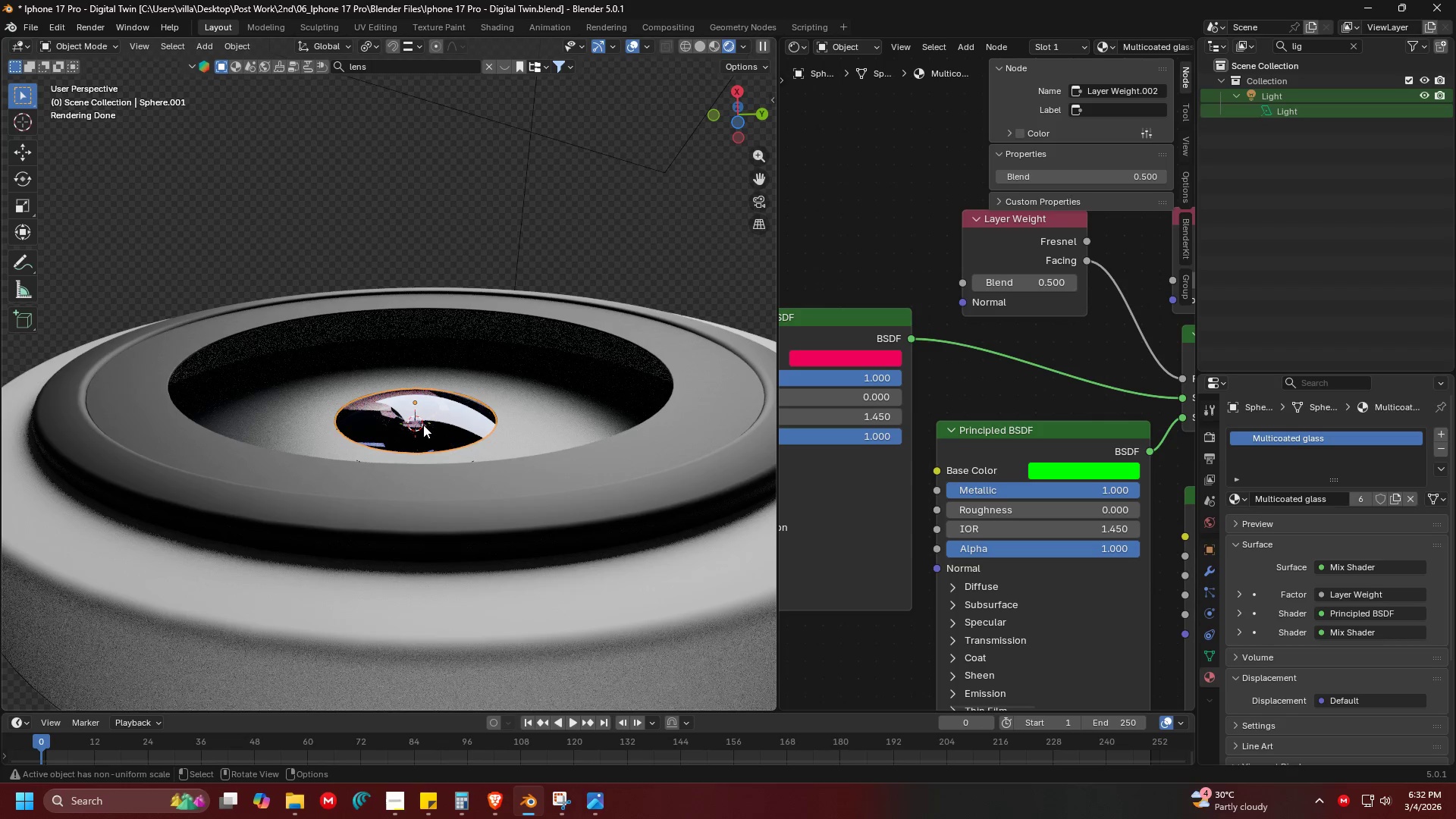 
double_click([434, 425])
 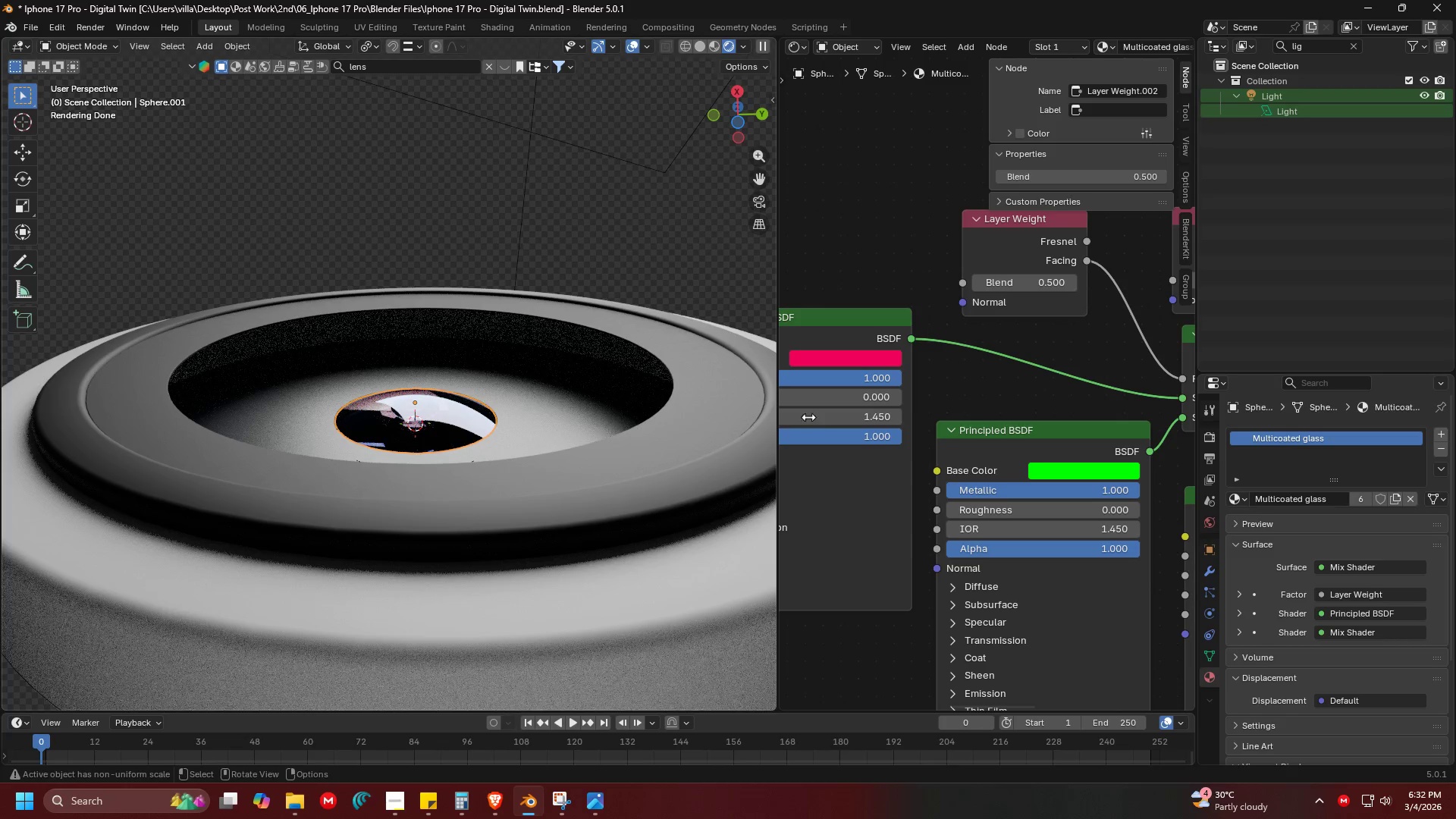 
scroll: coordinate [996, 413], scroll_direction: down, amount: 5.0
 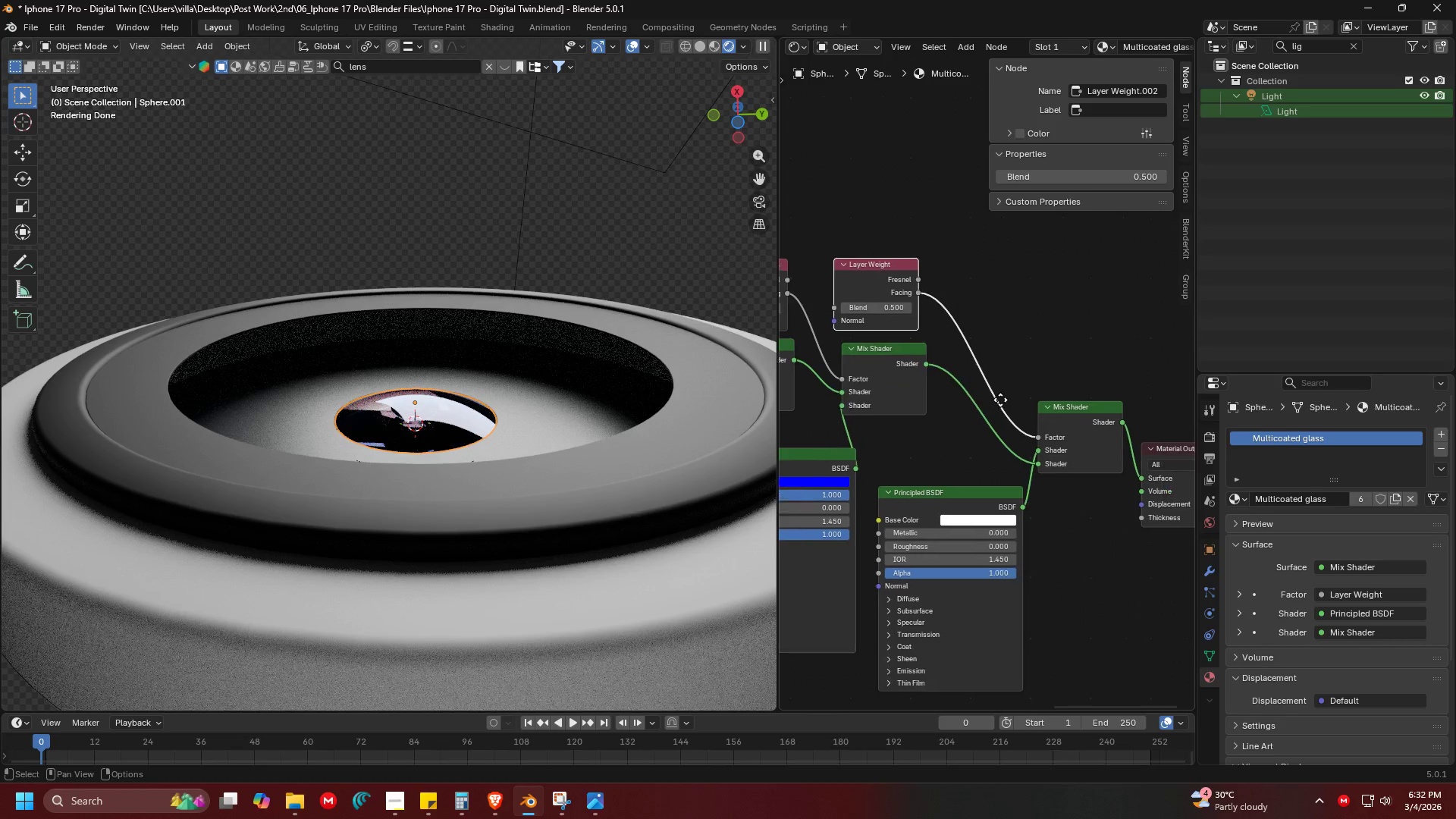 
scroll: coordinate [1121, 373], scroll_direction: up, amount: 5.0
 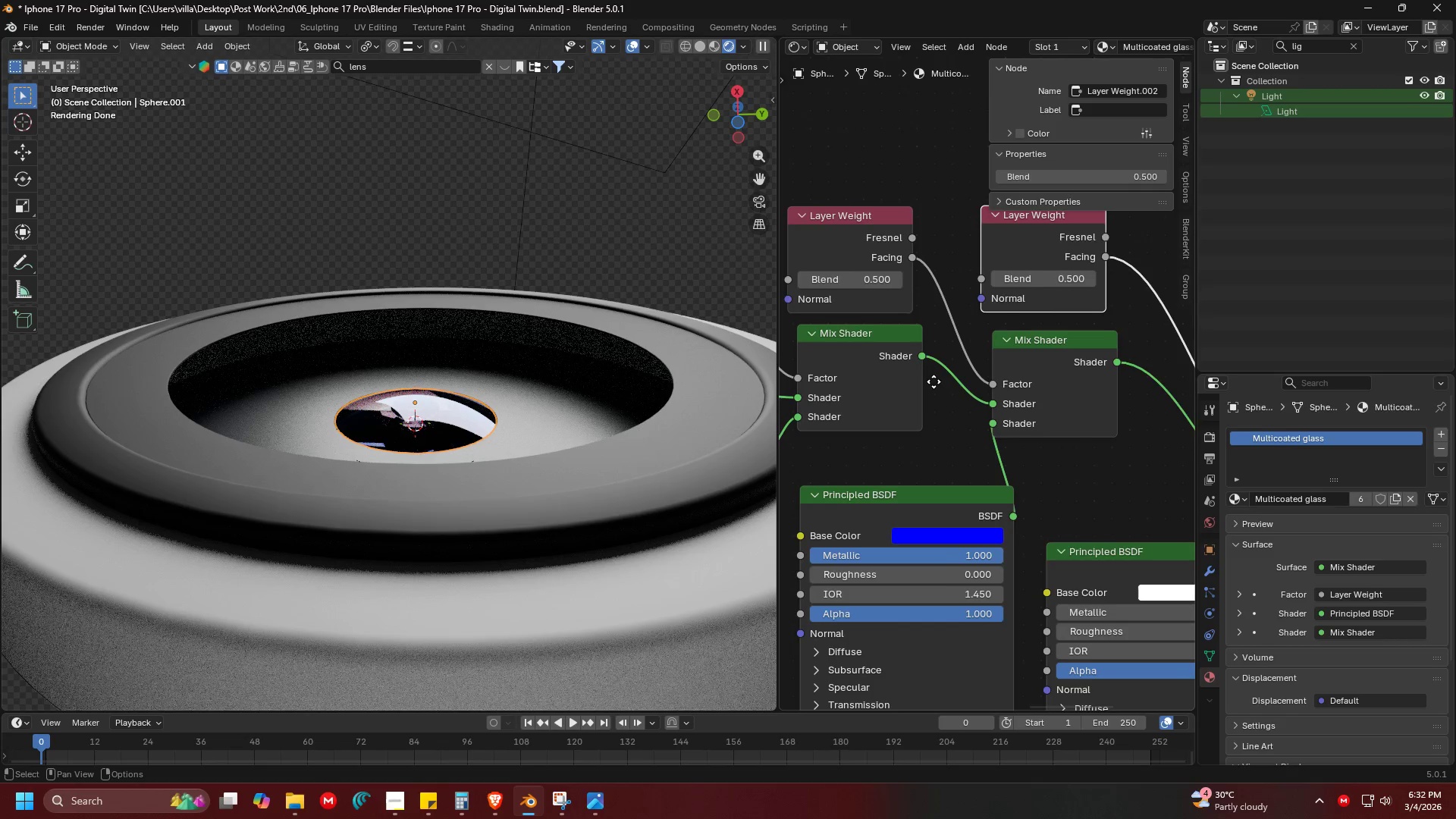 
scroll: coordinate [1045, 383], scroll_direction: down, amount: 5.0
 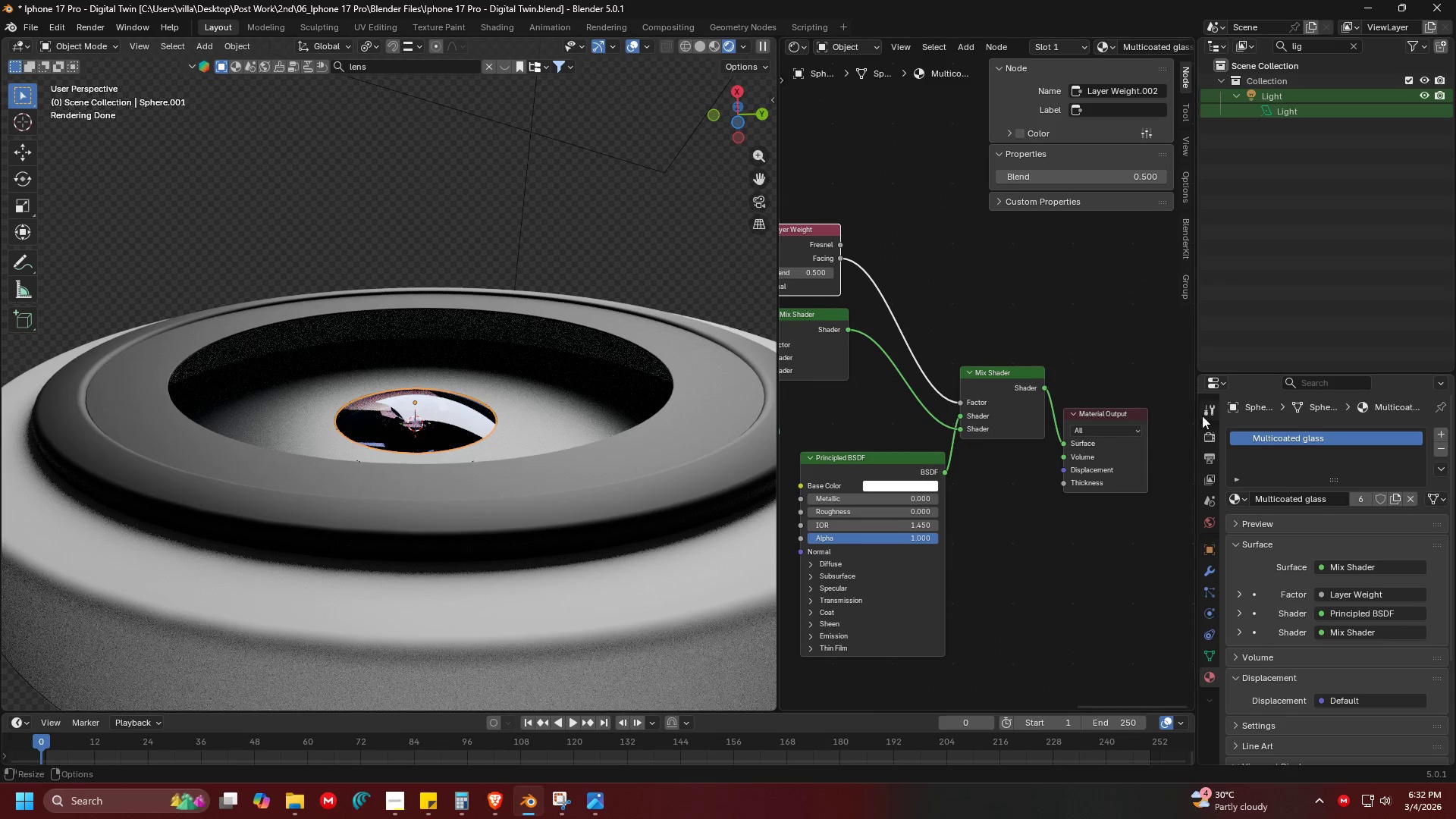 
left_click_drag(start_coordinate=[1091, 413], to_coordinate=[1194, 416])
 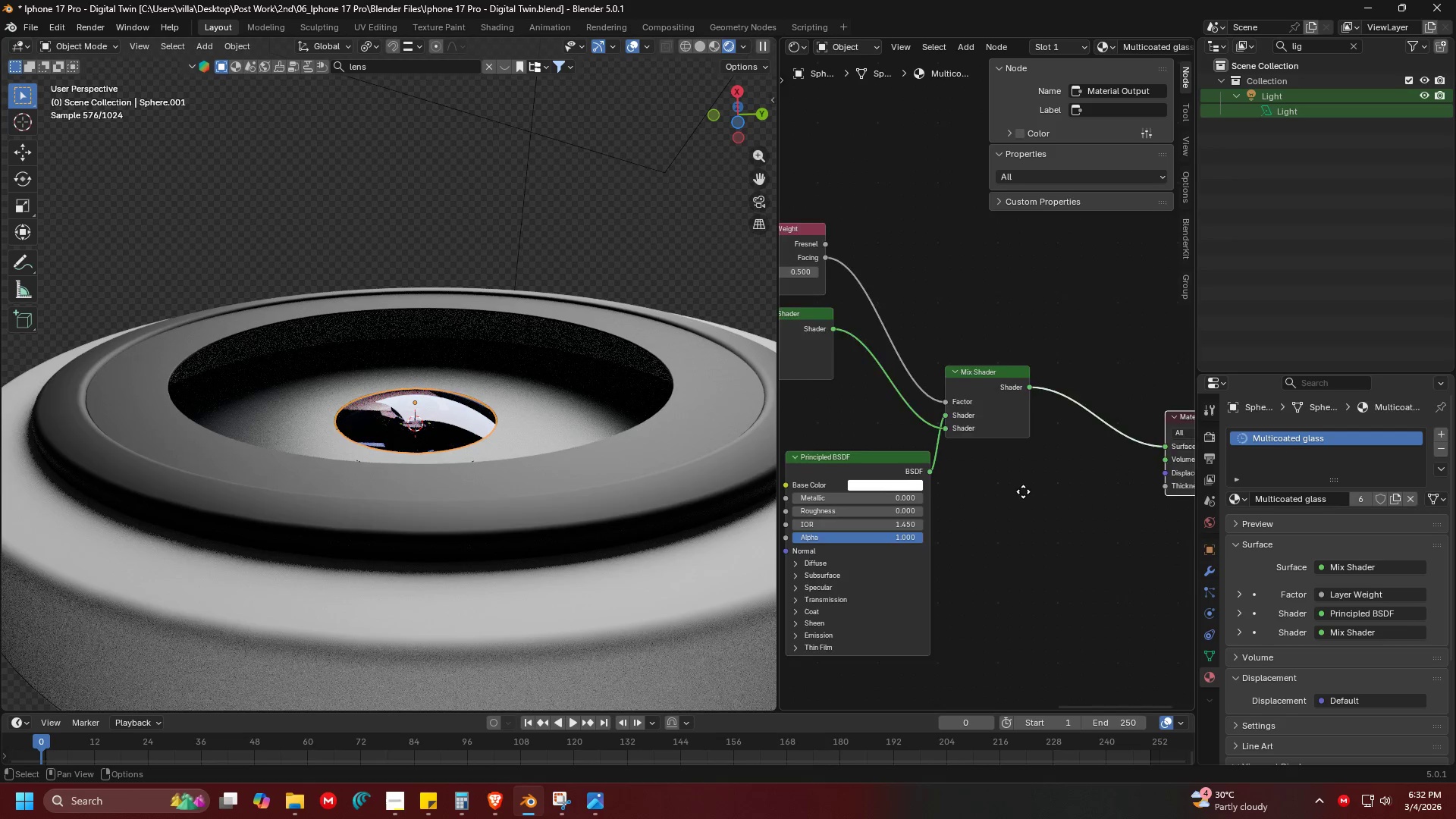 
scroll: coordinate [1100, 422], scroll_direction: up, amount: 4.0
 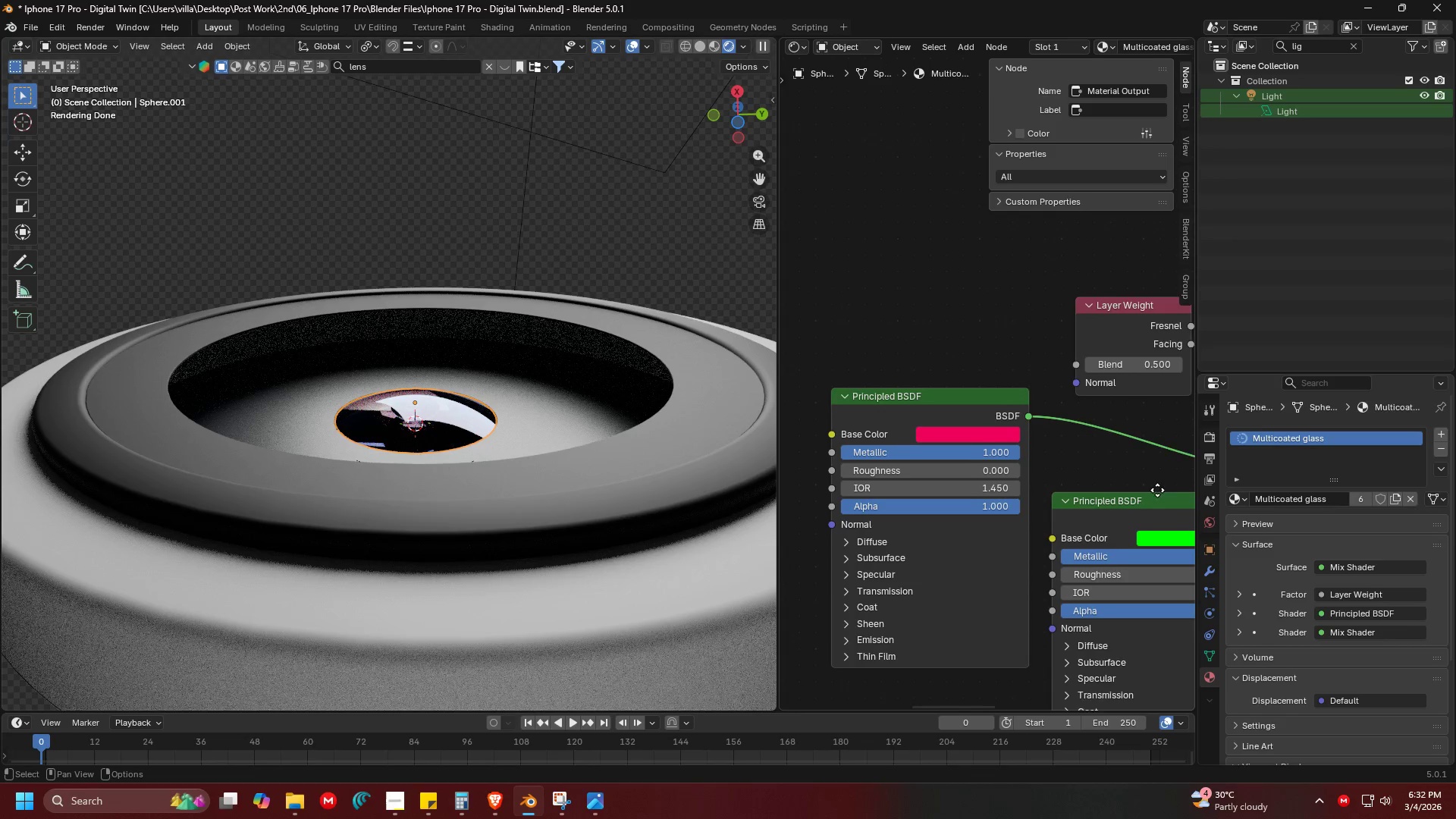 
wait(6.0)
 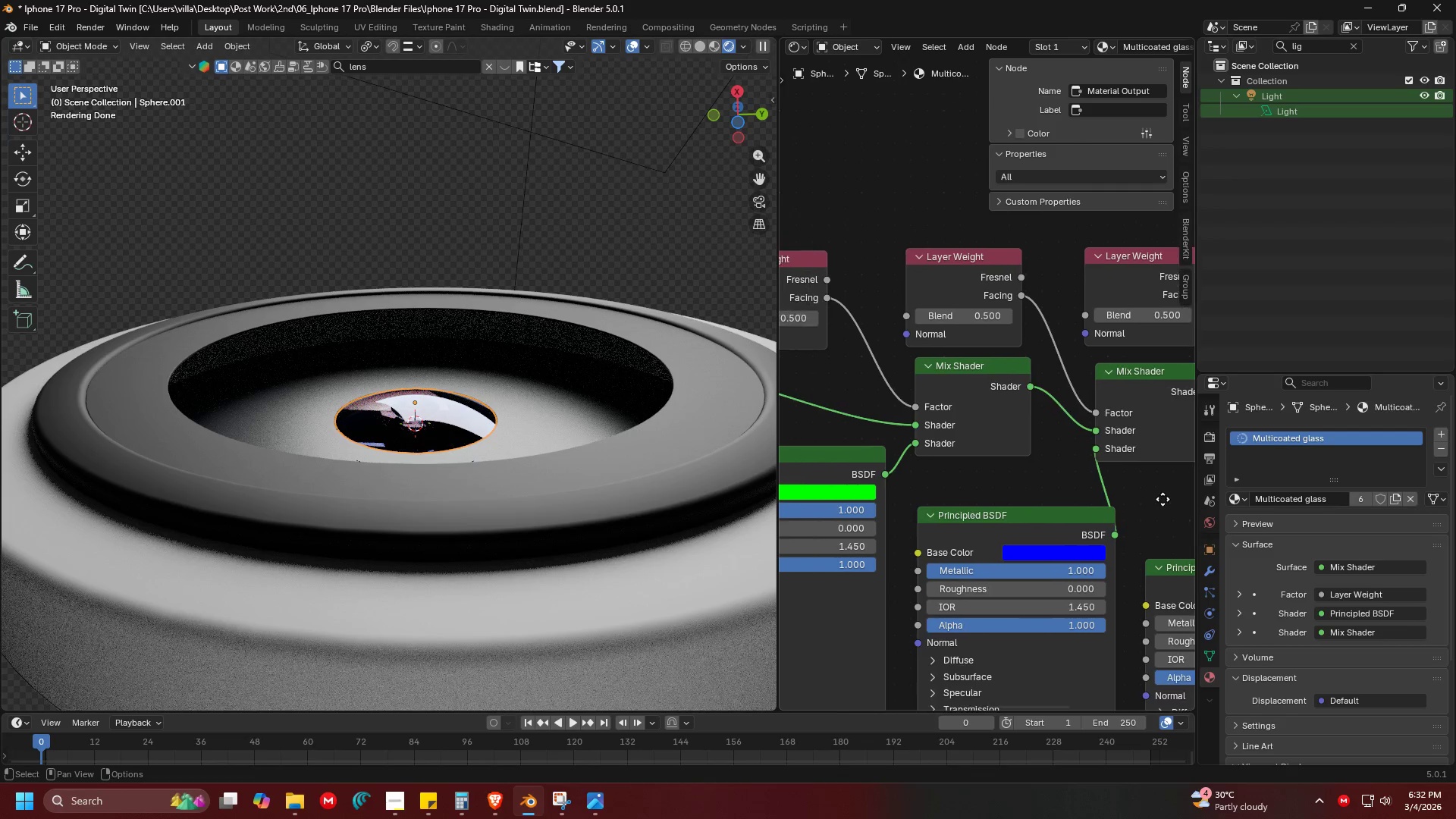 
double_click([972, 285])
 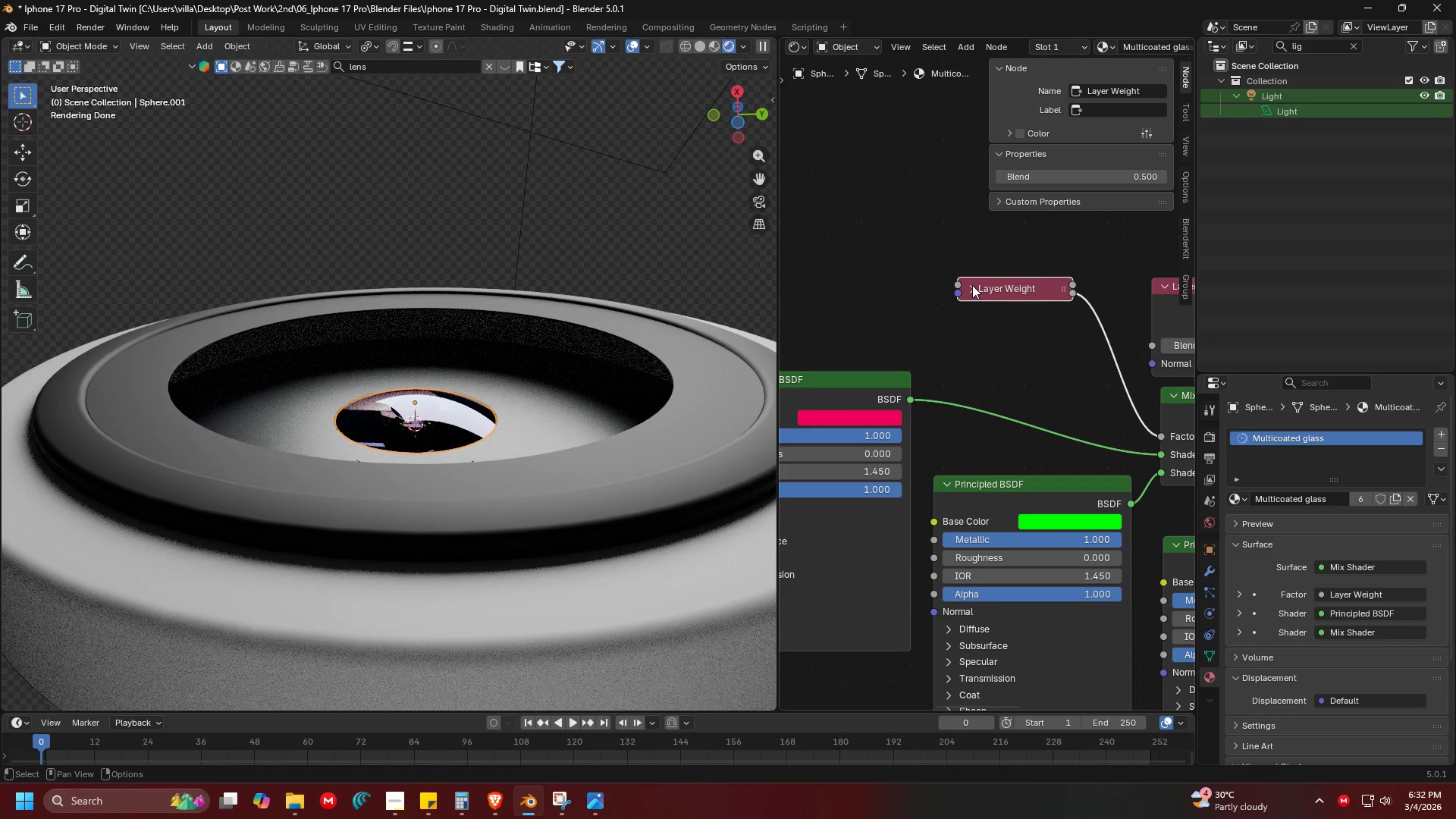 
triple_click([972, 285])
 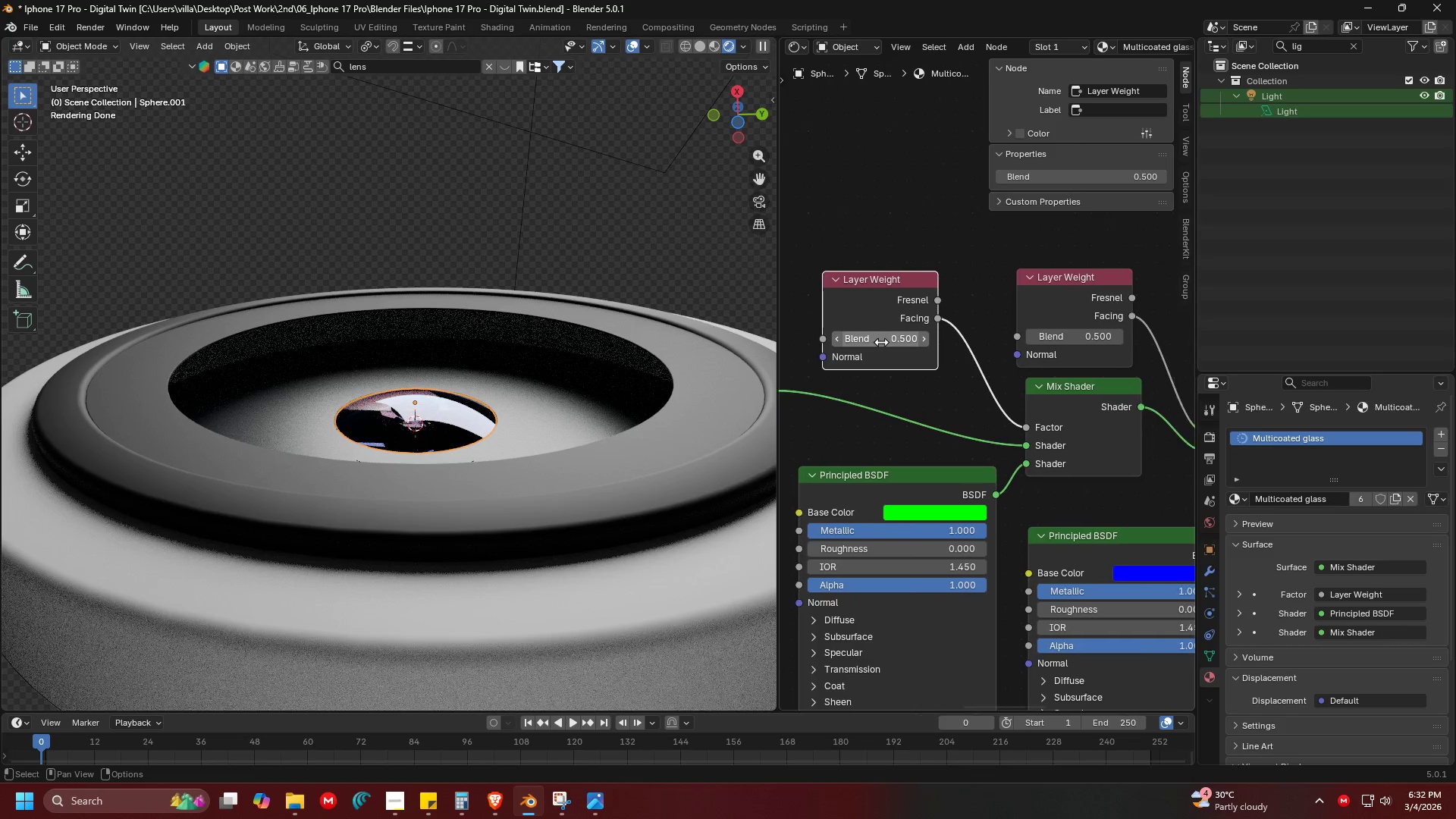 
scroll: coordinate [1061, 417], scroll_direction: up, amount: 2.0
 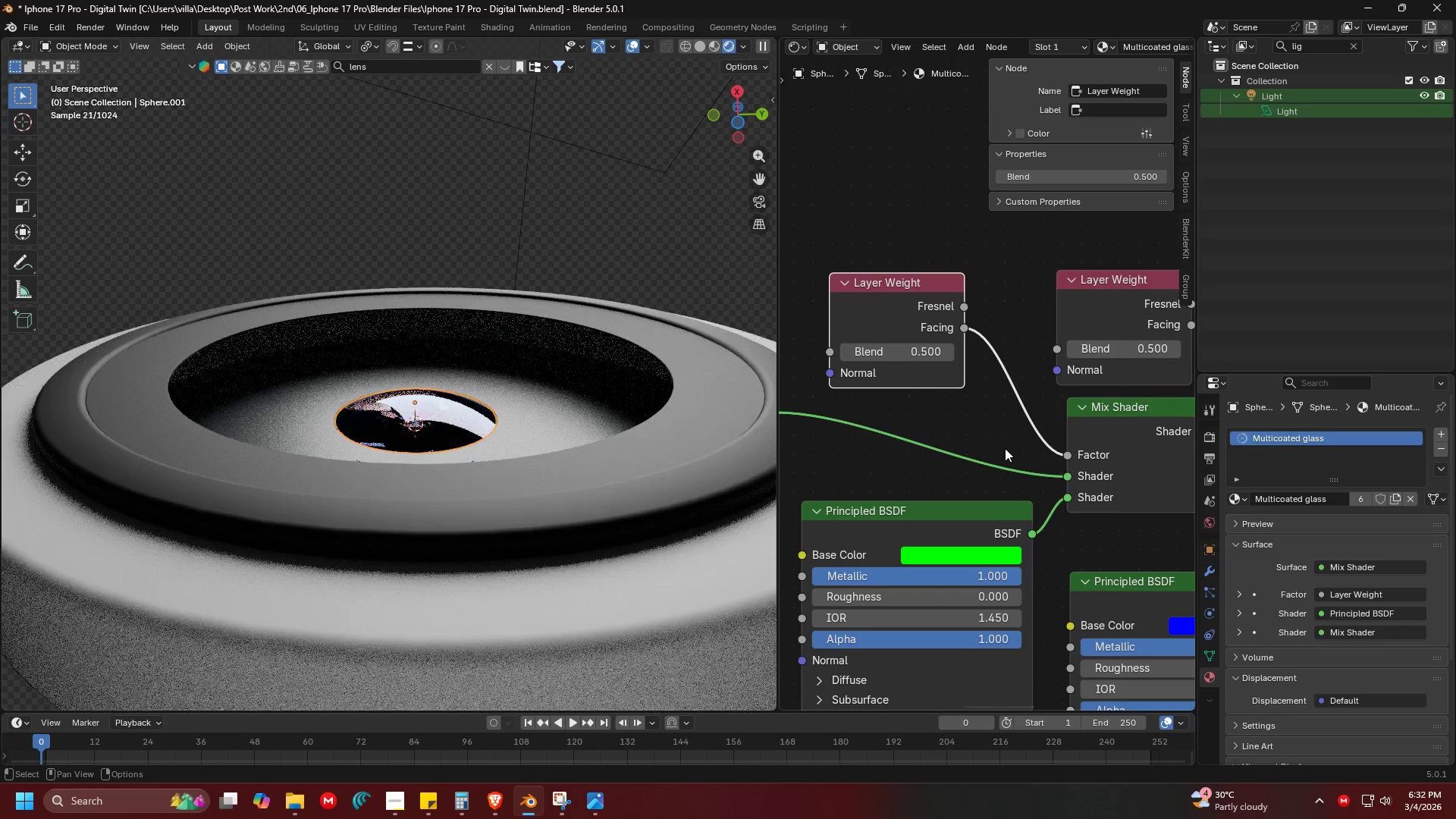 
wait(6.57)
 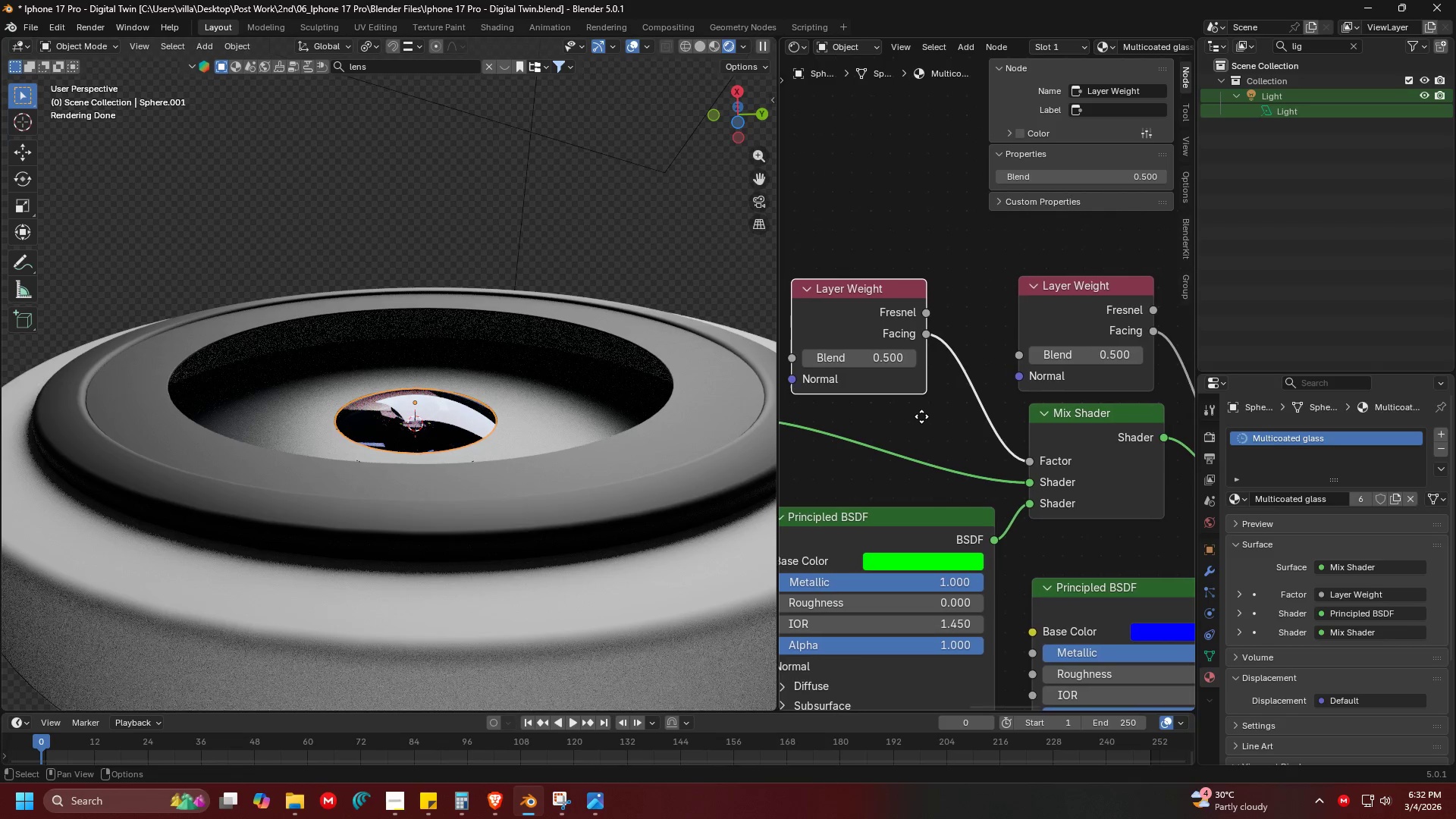 
scroll: coordinate [951, 410], scroll_direction: up, amount: 2.0
 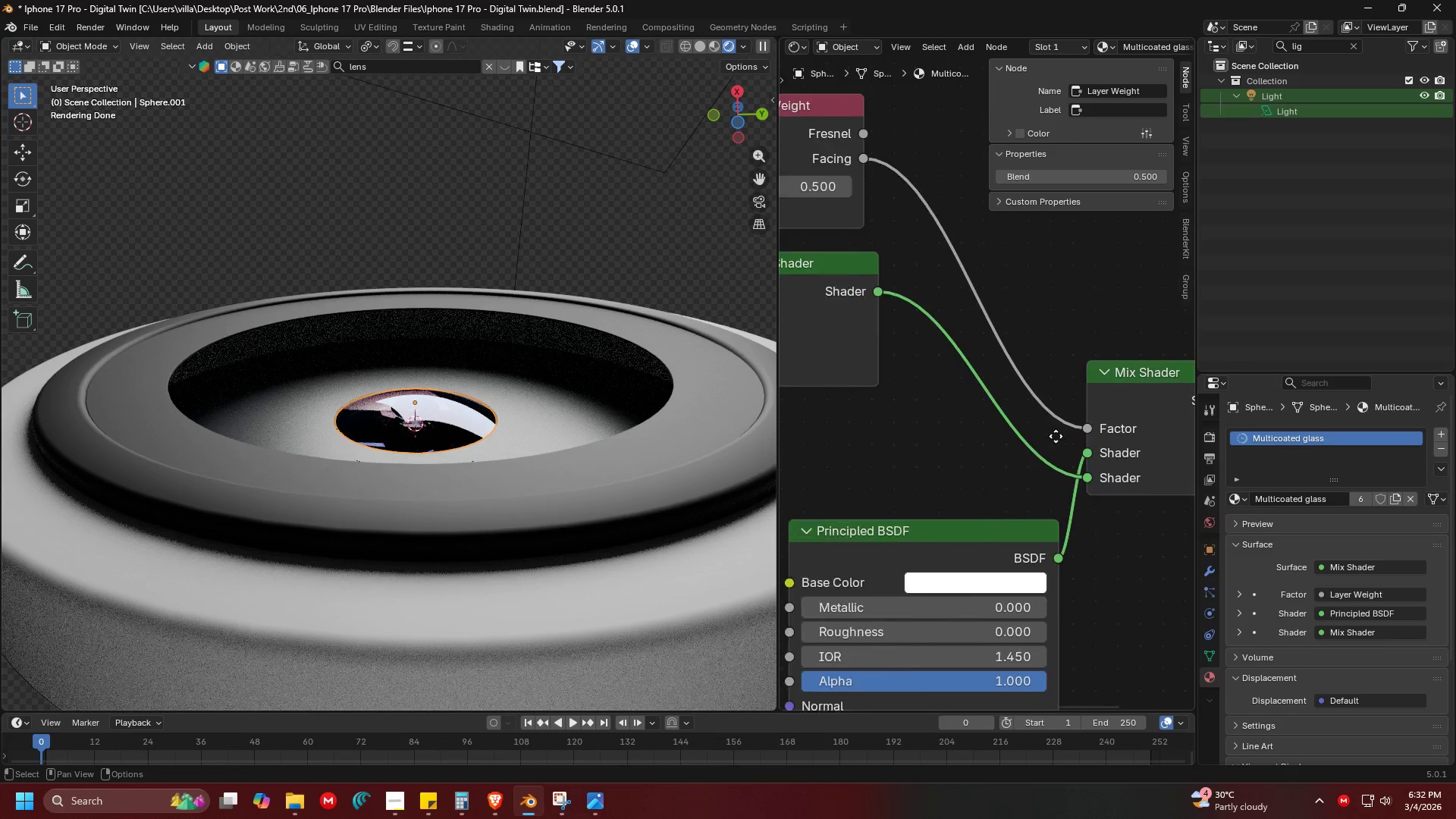 
scroll: coordinate [1134, 464], scroll_direction: down, amount: 1.0
 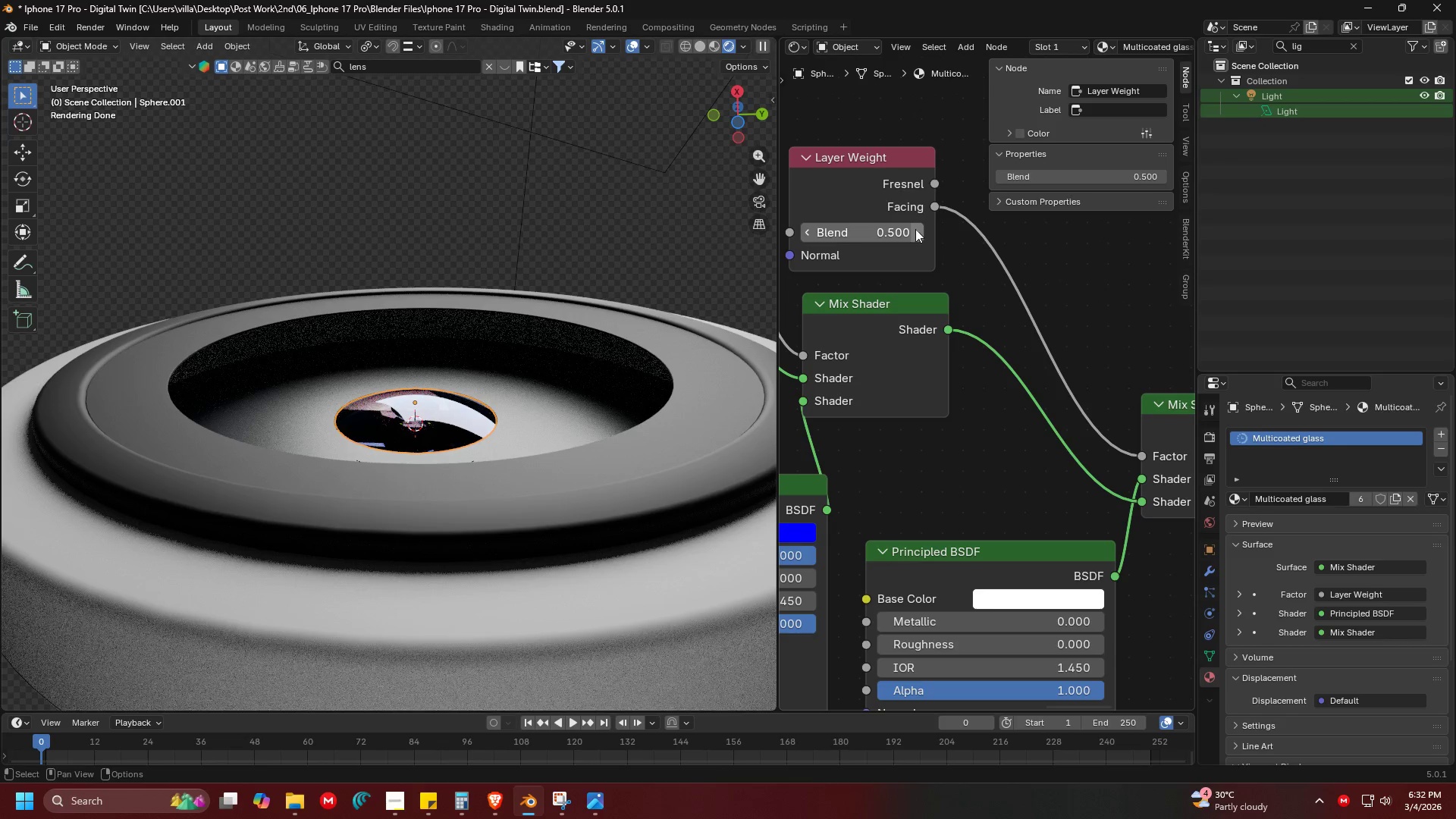 
double_click([915, 229])
 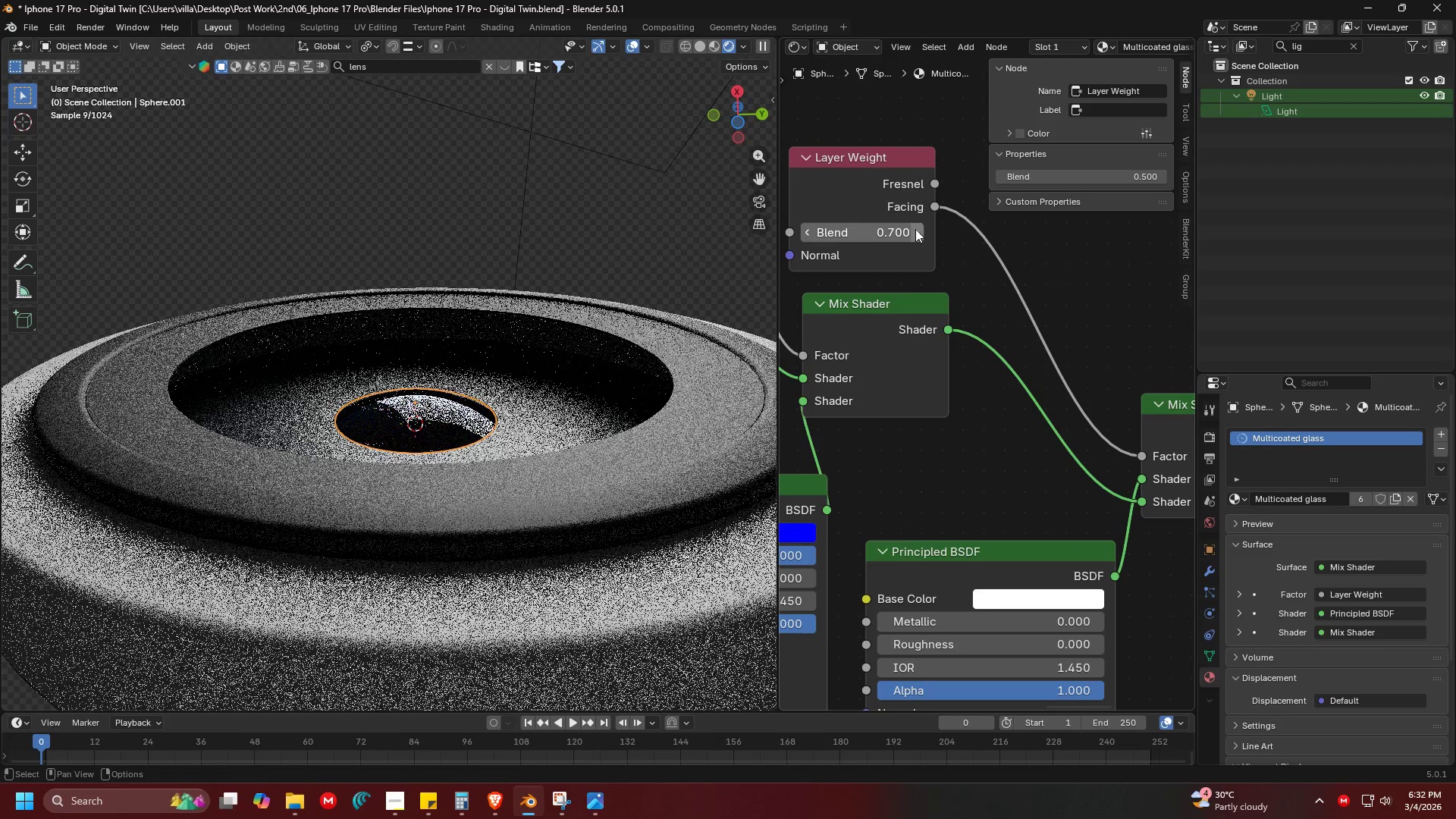 
triple_click([915, 229])
 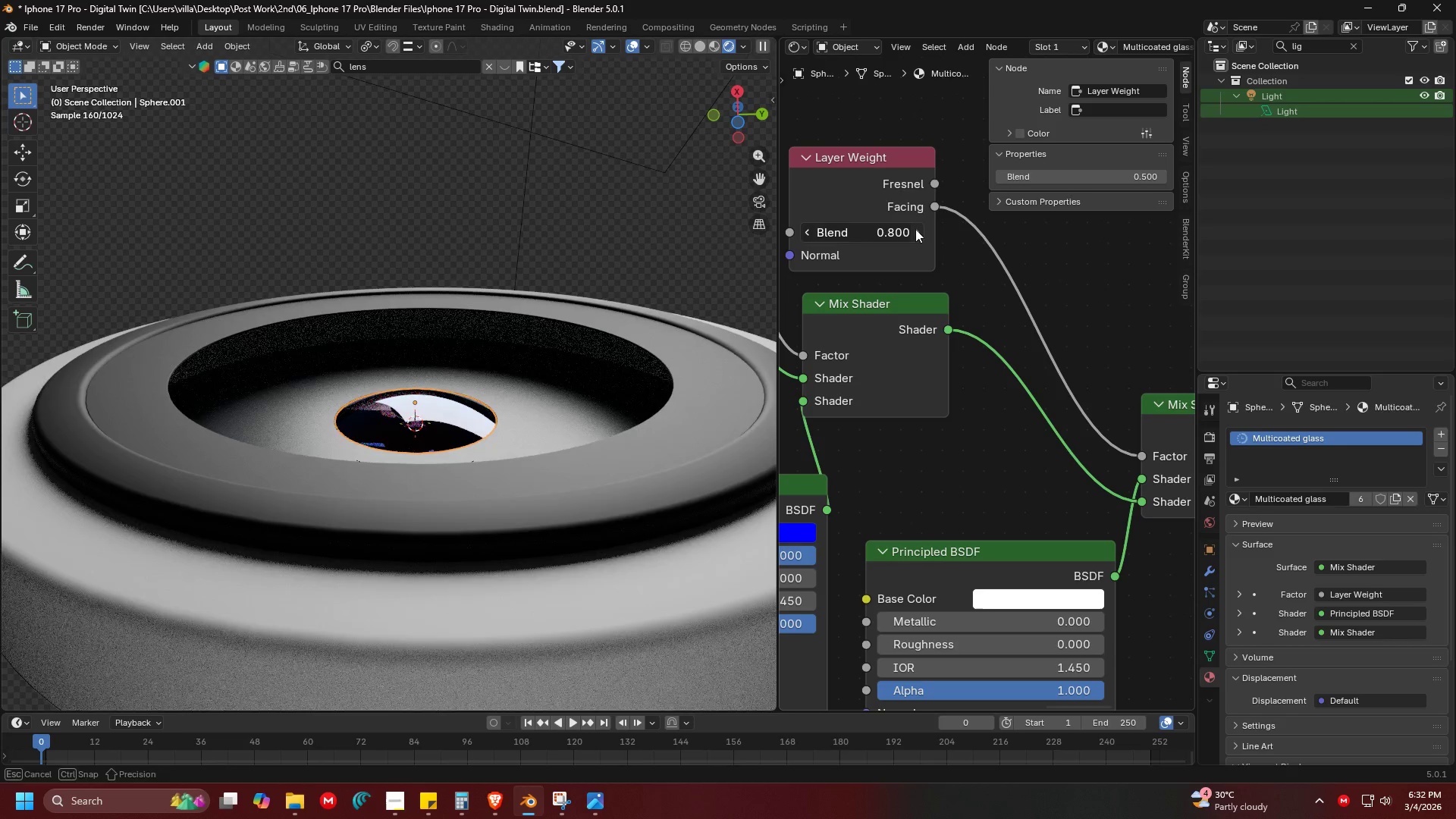 
double_click([915, 229])
 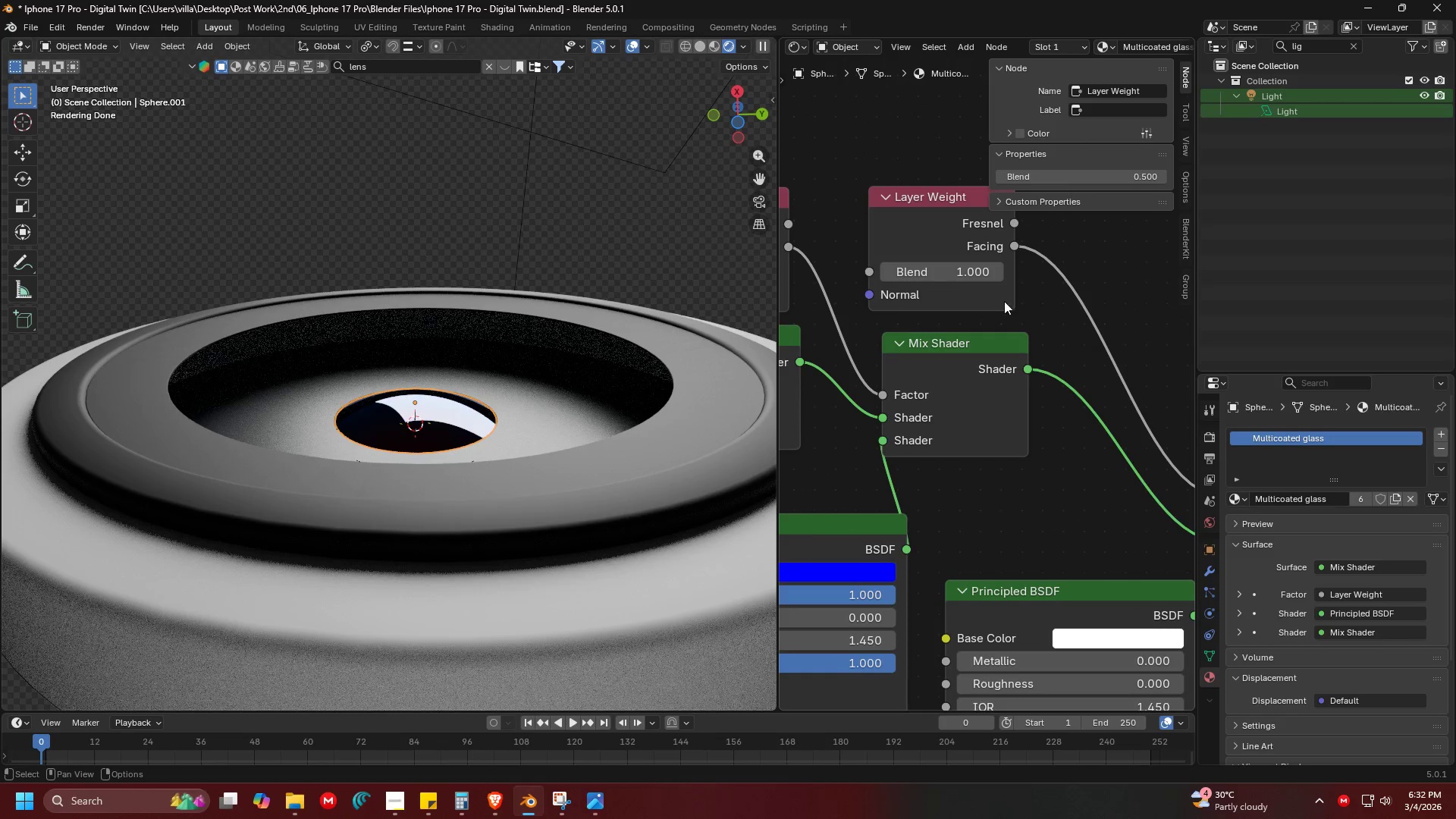 
scroll: coordinate [1076, 475], scroll_direction: down, amount: 1.0
 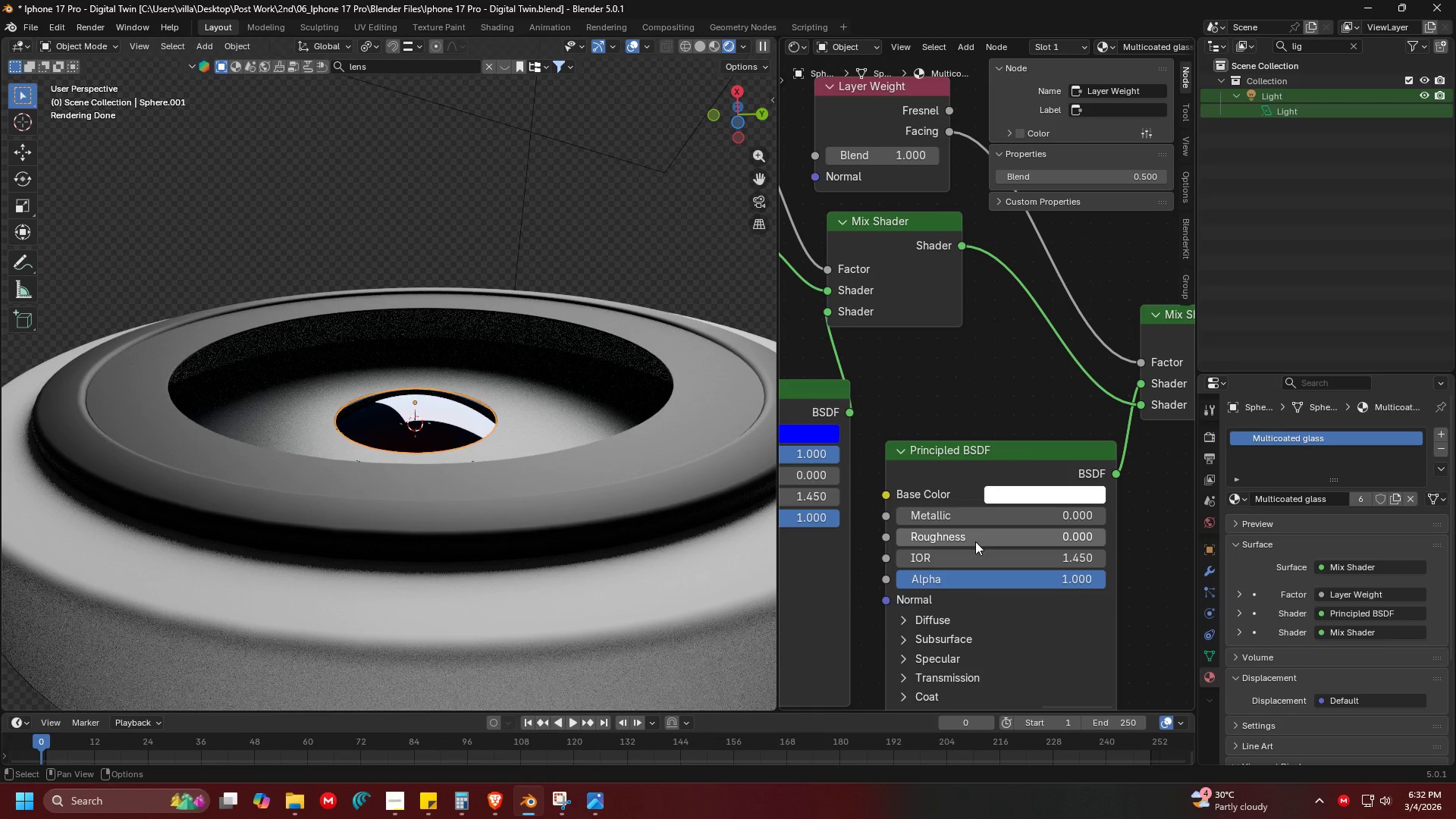 
left_click([1029, 488])
 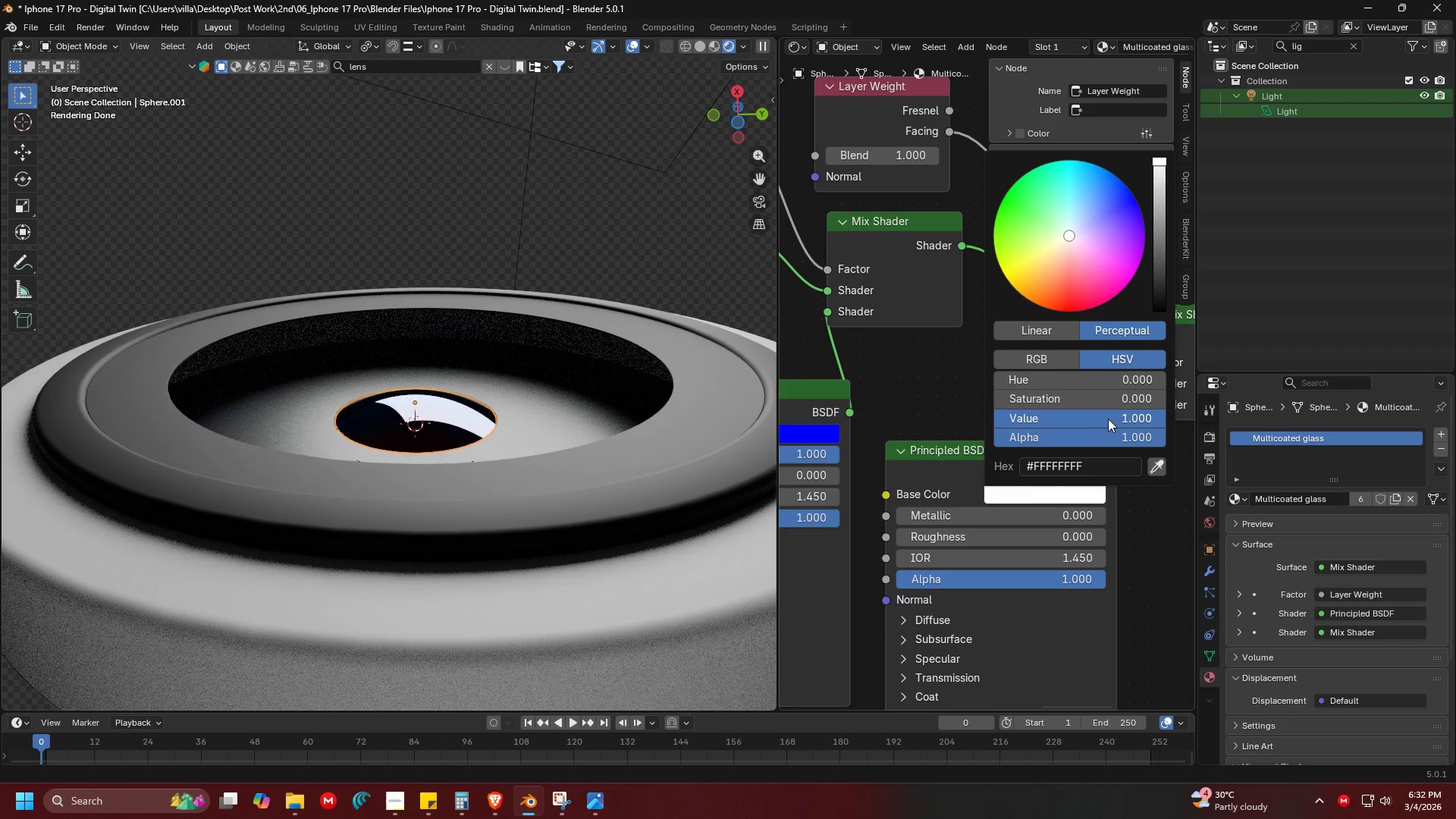 
left_click_drag(start_coordinate=[1111, 438], to_coordinate=[1168, 446])
 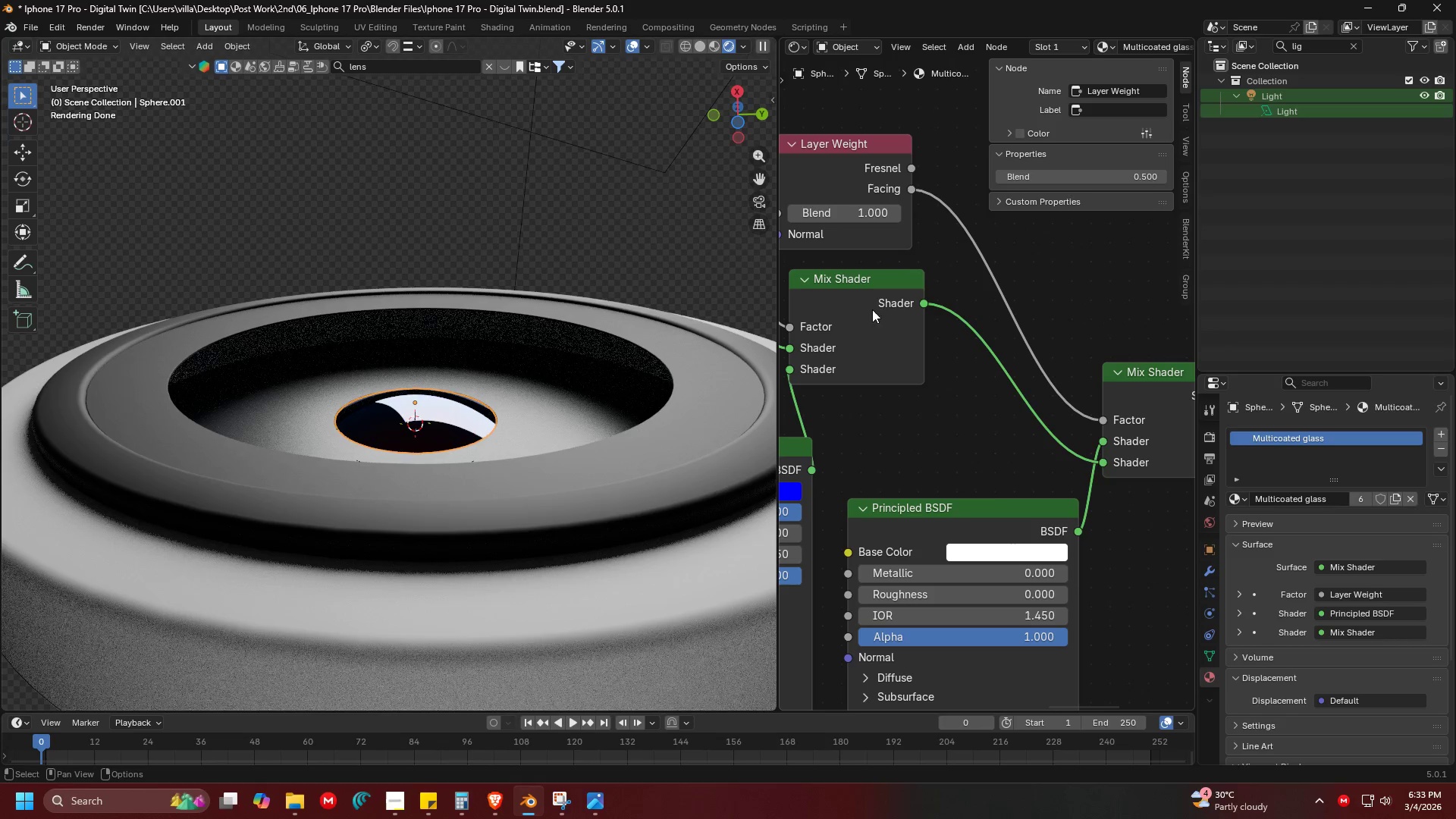 
left_click_drag(start_coordinate=[1035, 513], to_coordinate=[984, 512])
 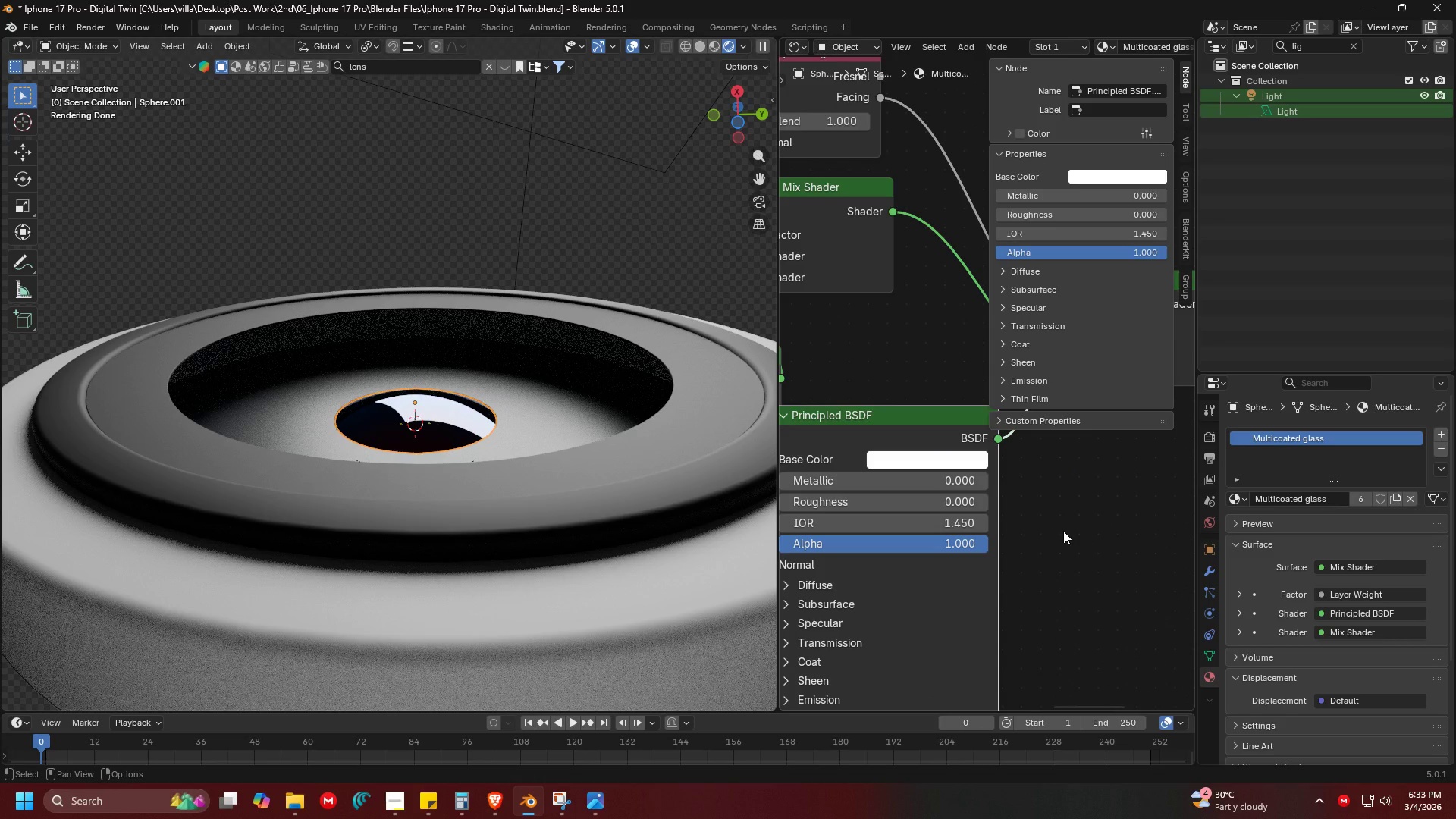 
key(ArrowRight)
 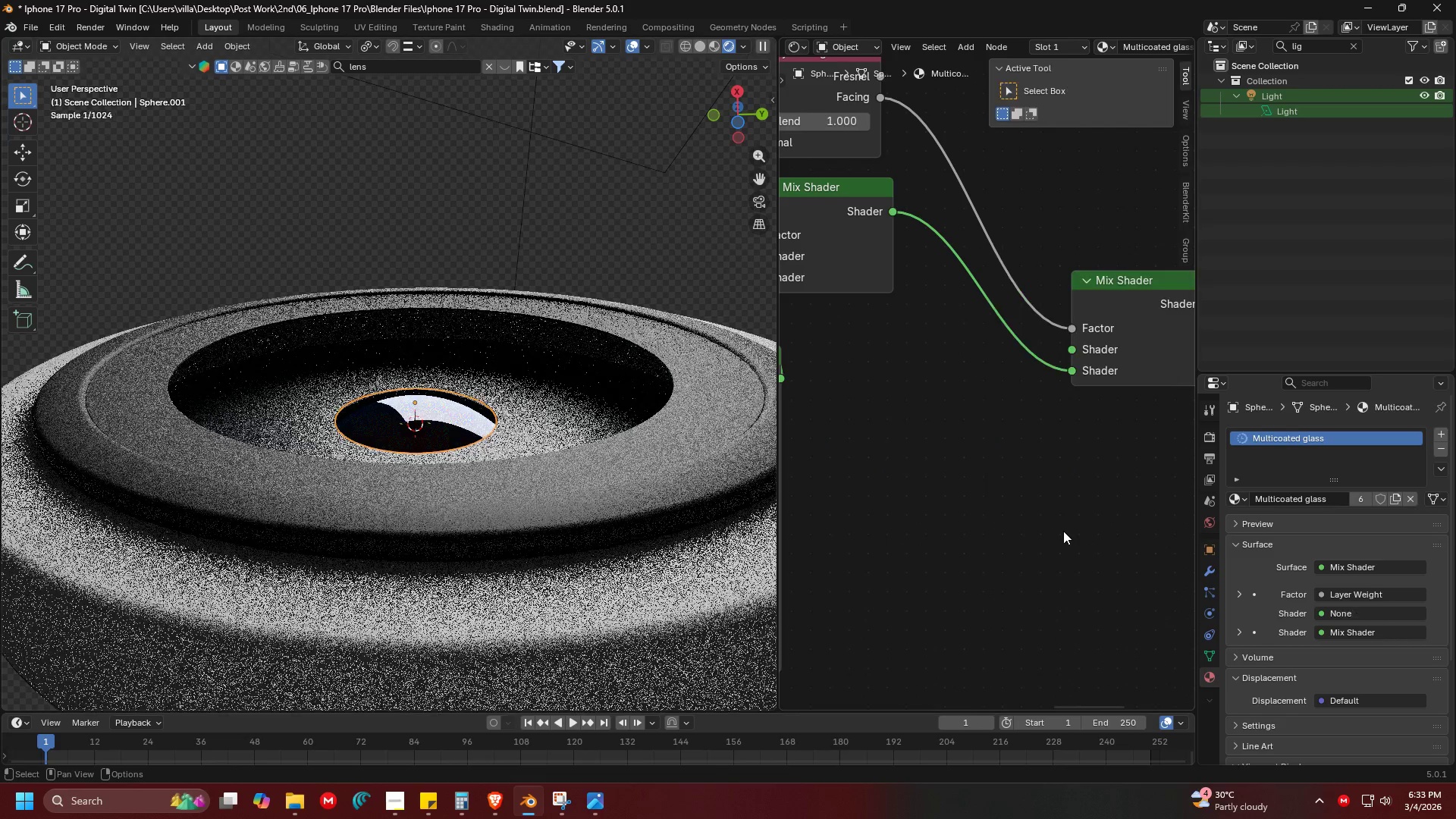 
key(Delete)
 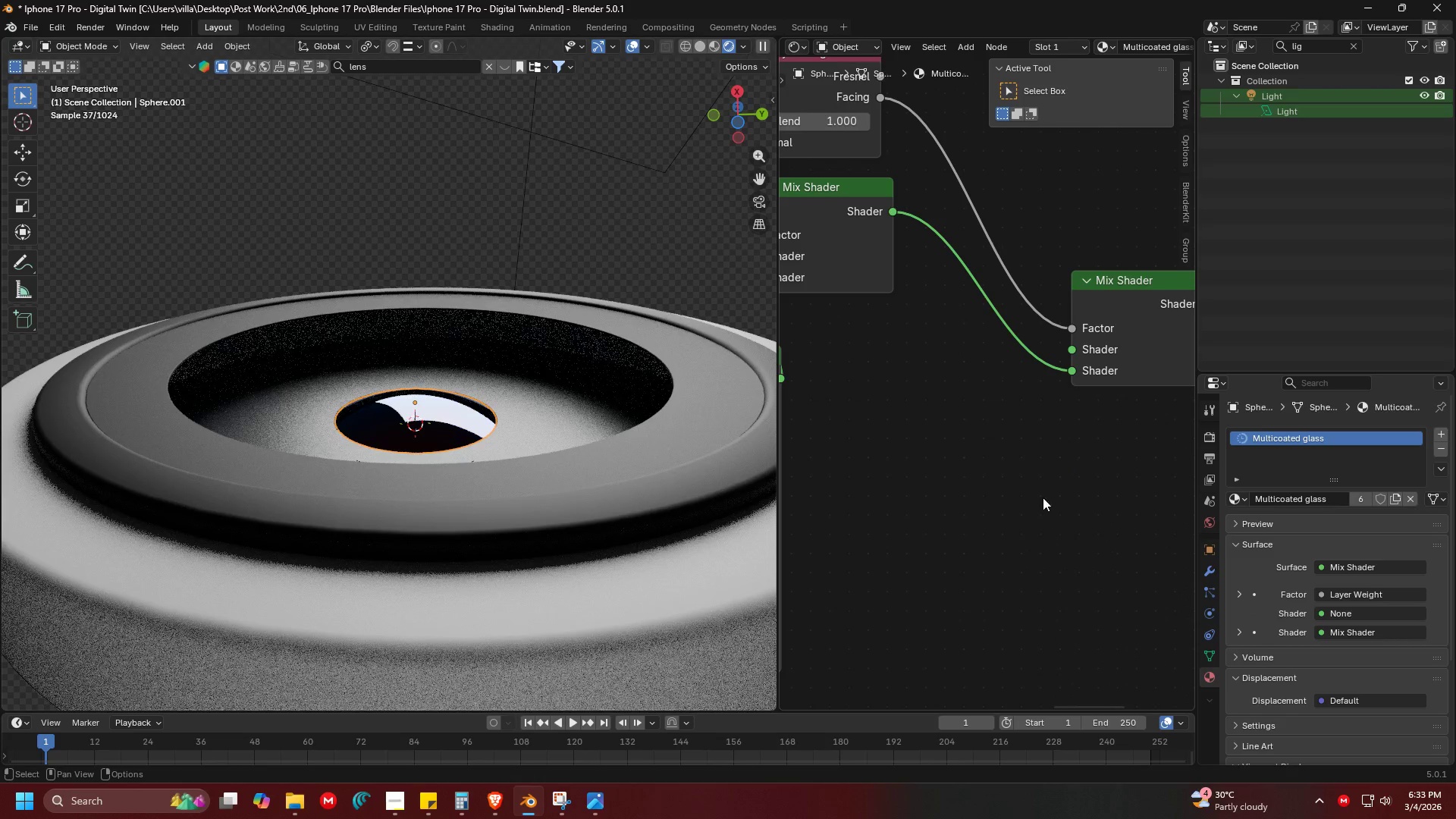 
left_click([1030, 484])
 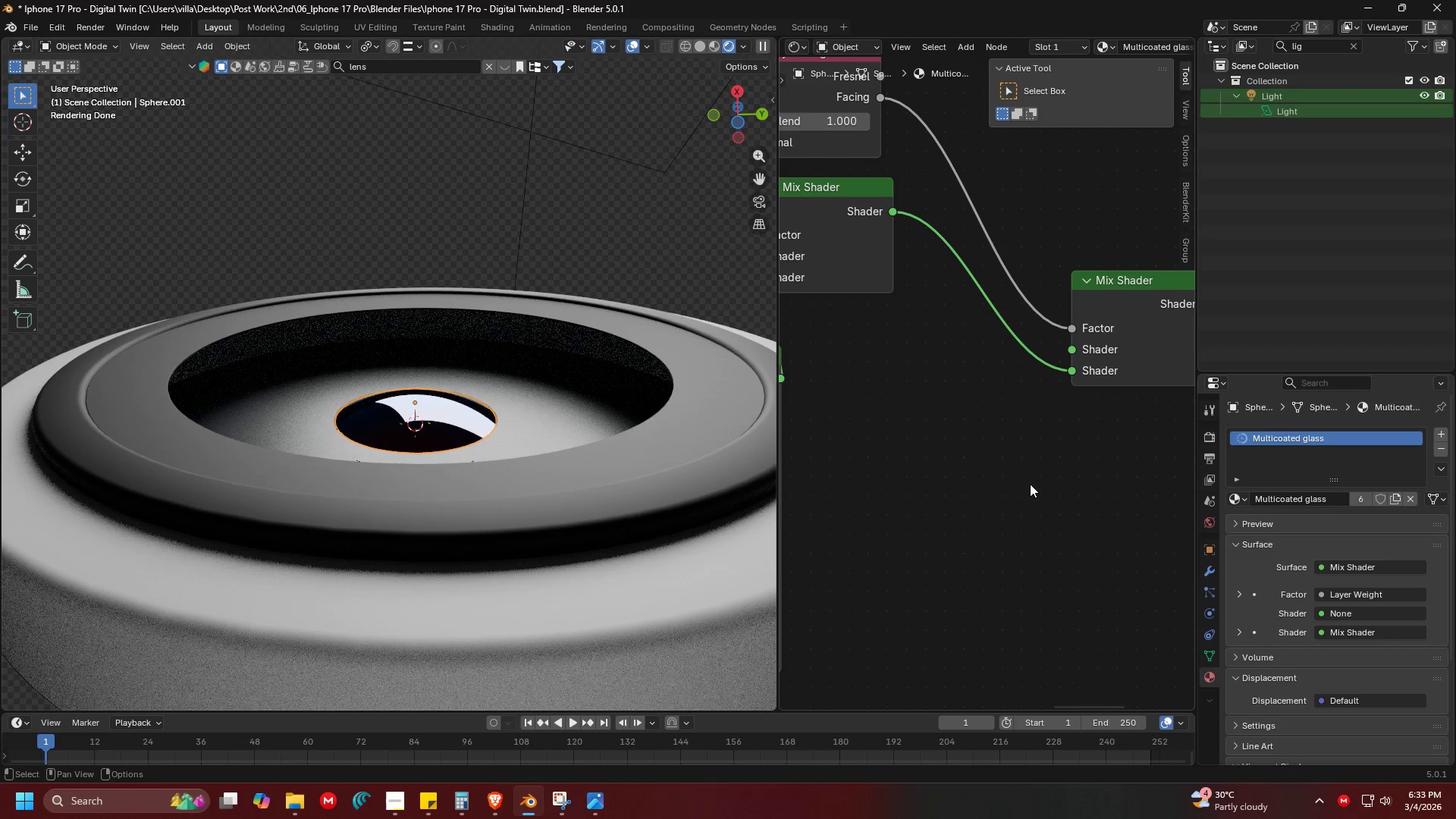 
key(Shift+A)
 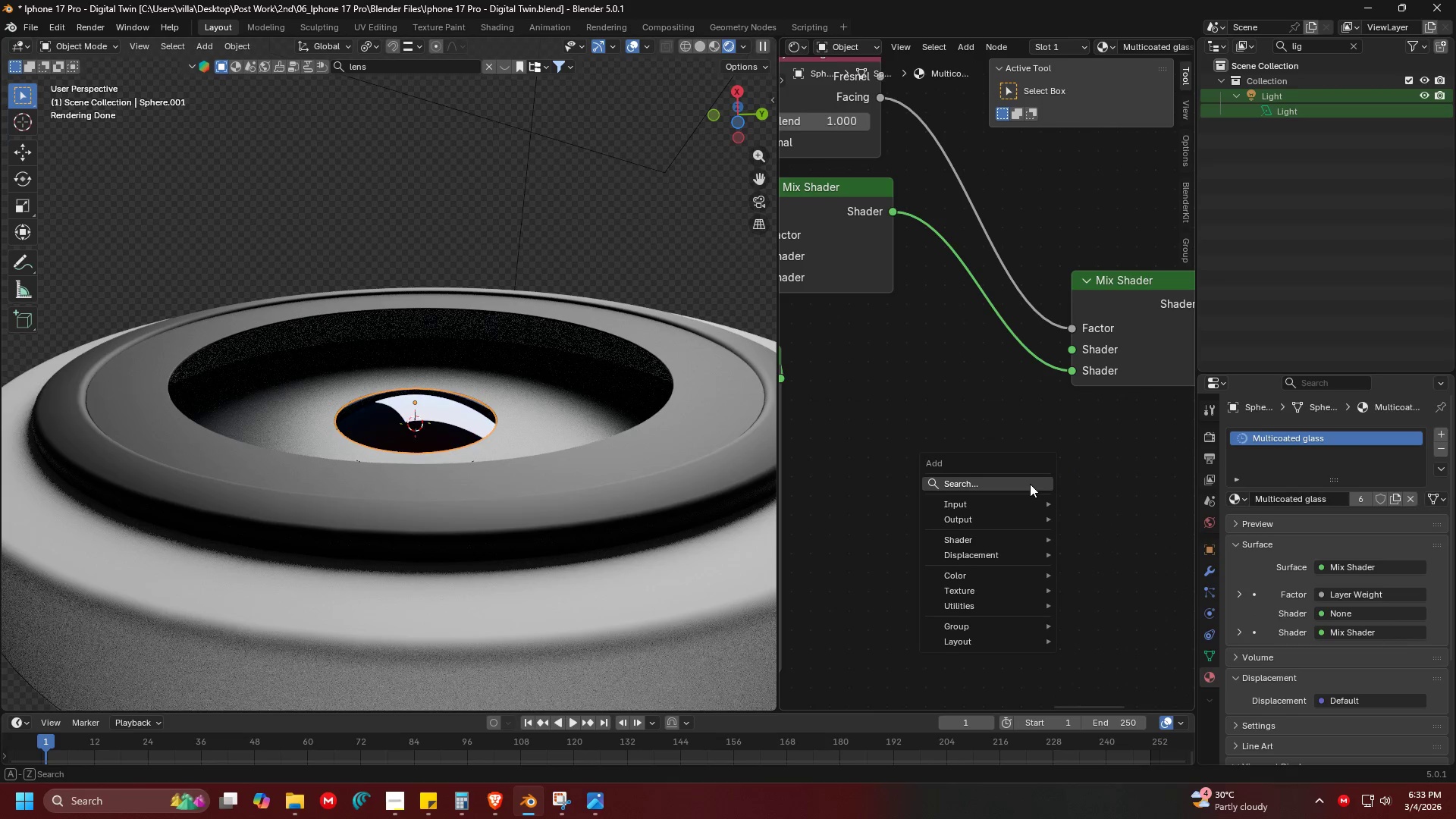 
left_click([1030, 484])
 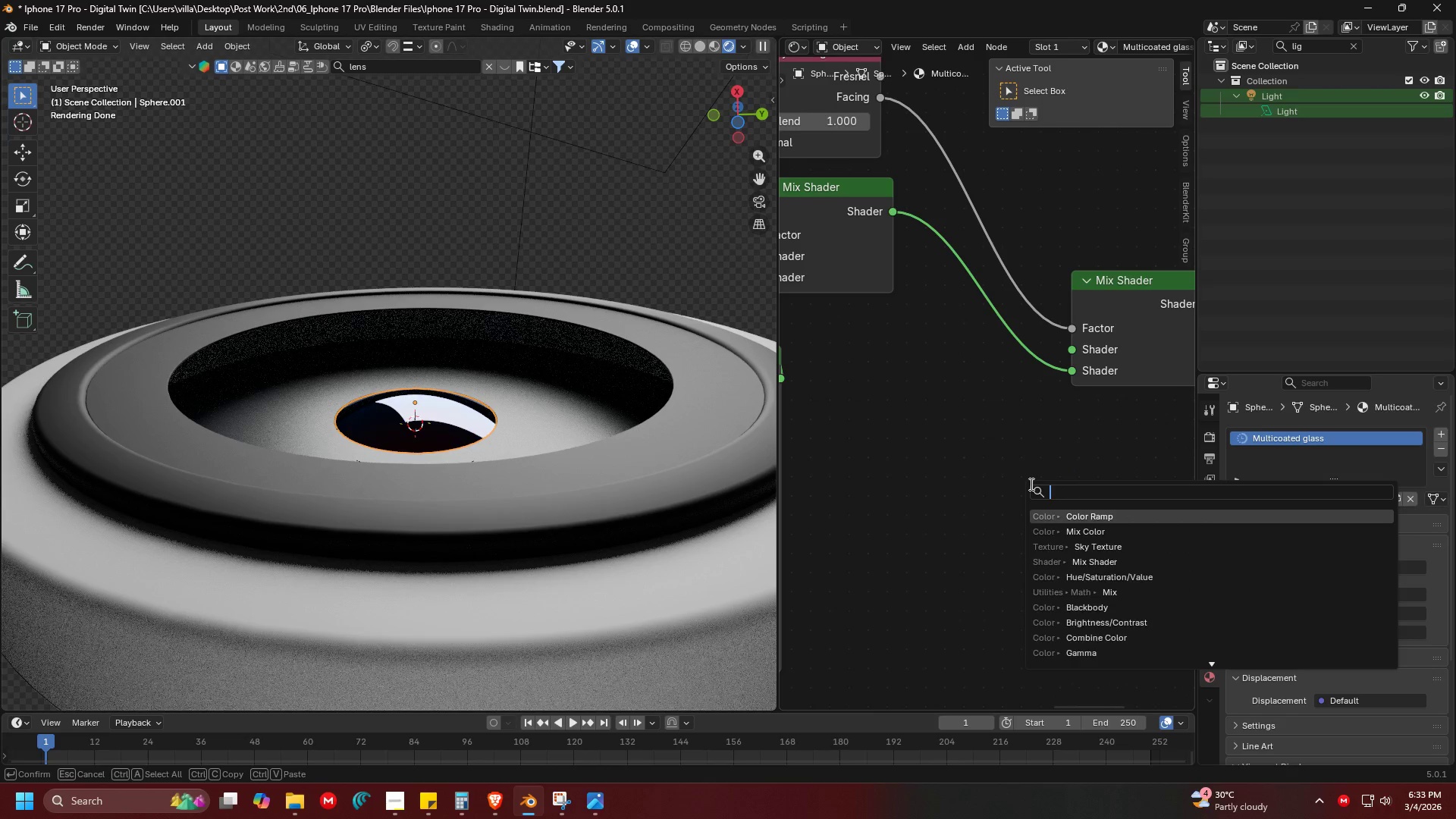 
type(glass)
 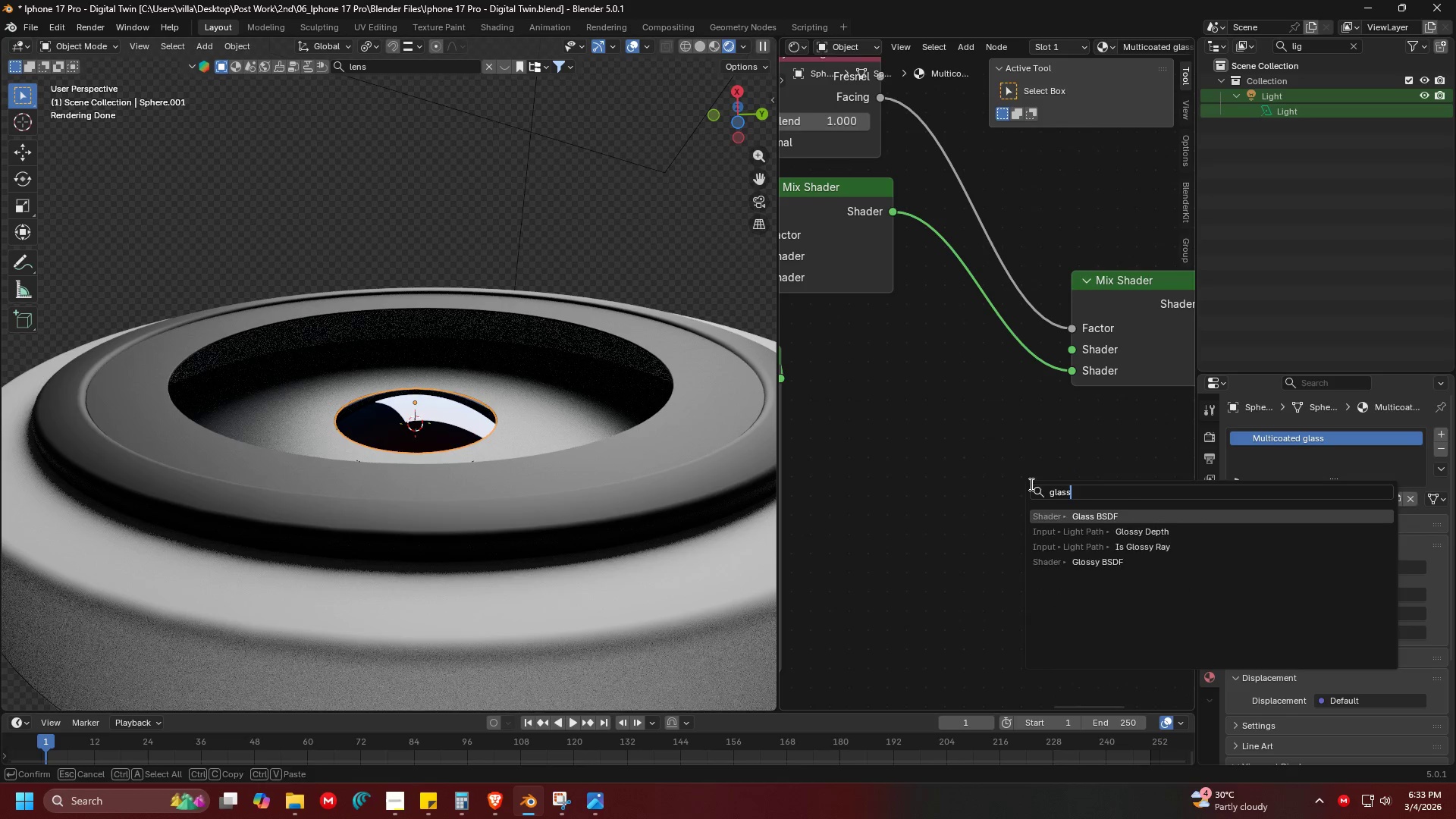 
key(Enter)
 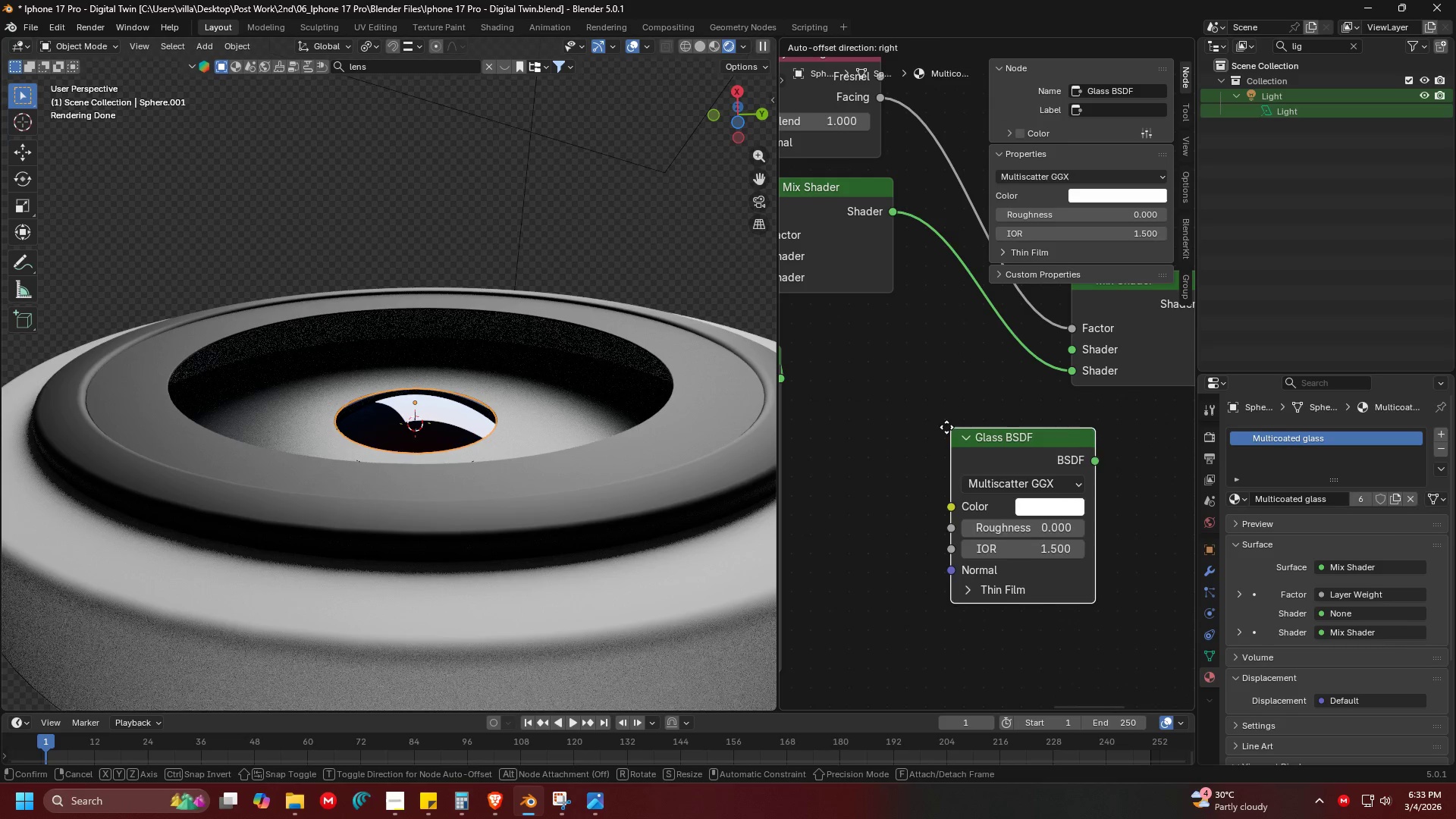 
left_click([861, 435])
 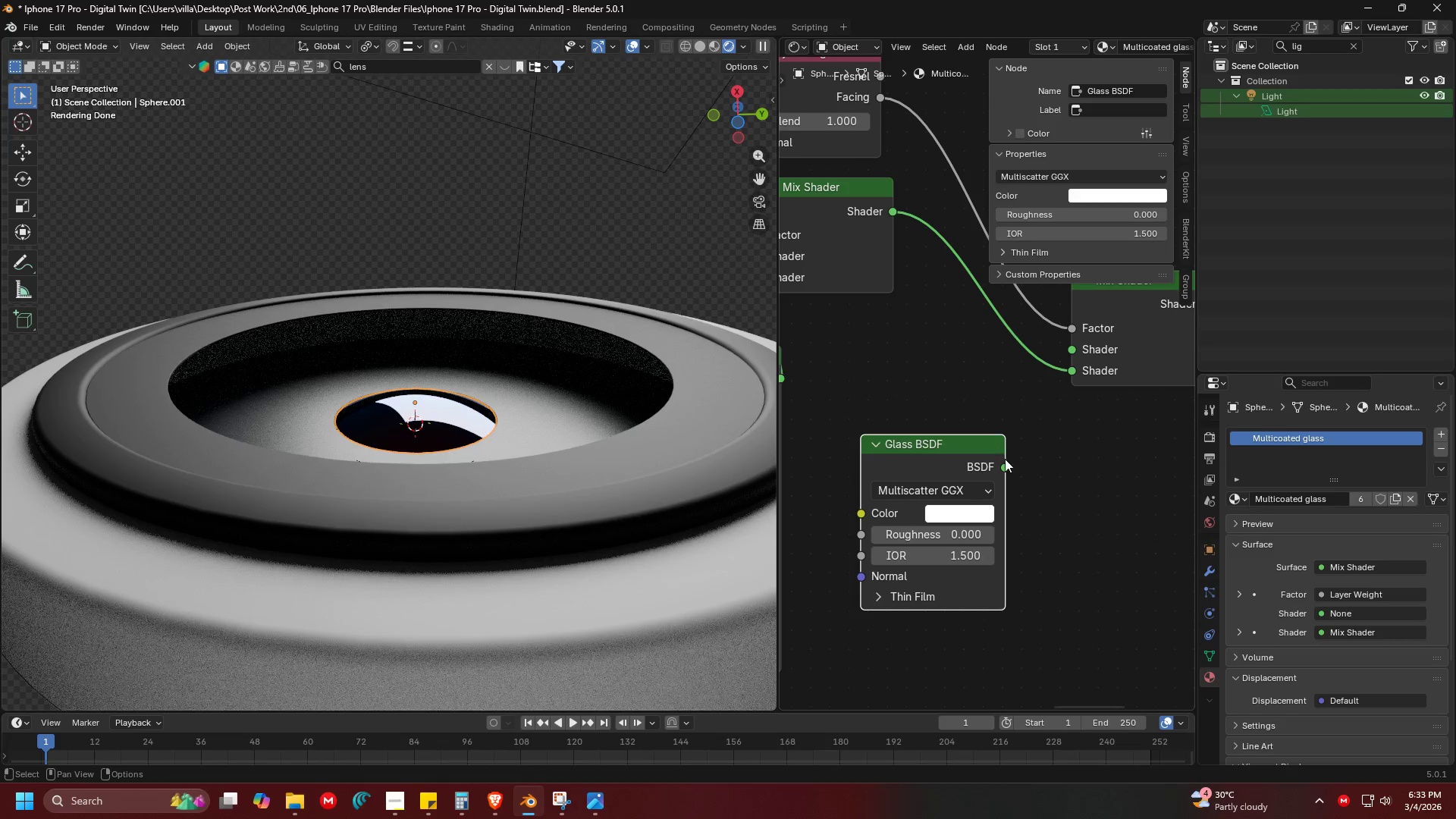 
left_click_drag(start_coordinate=[1005, 474], to_coordinate=[1062, 353])
 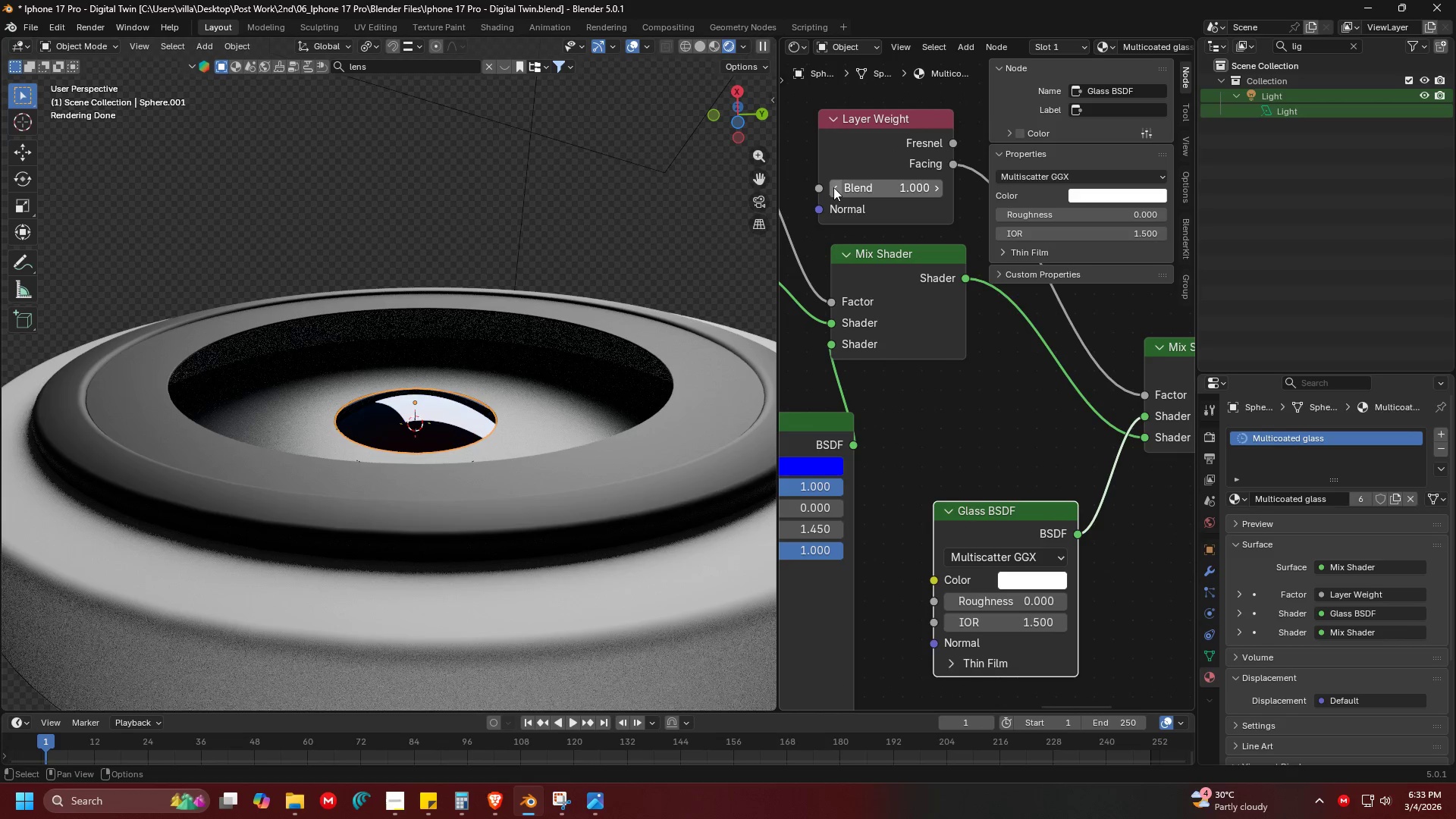 
double_click([839, 187])
 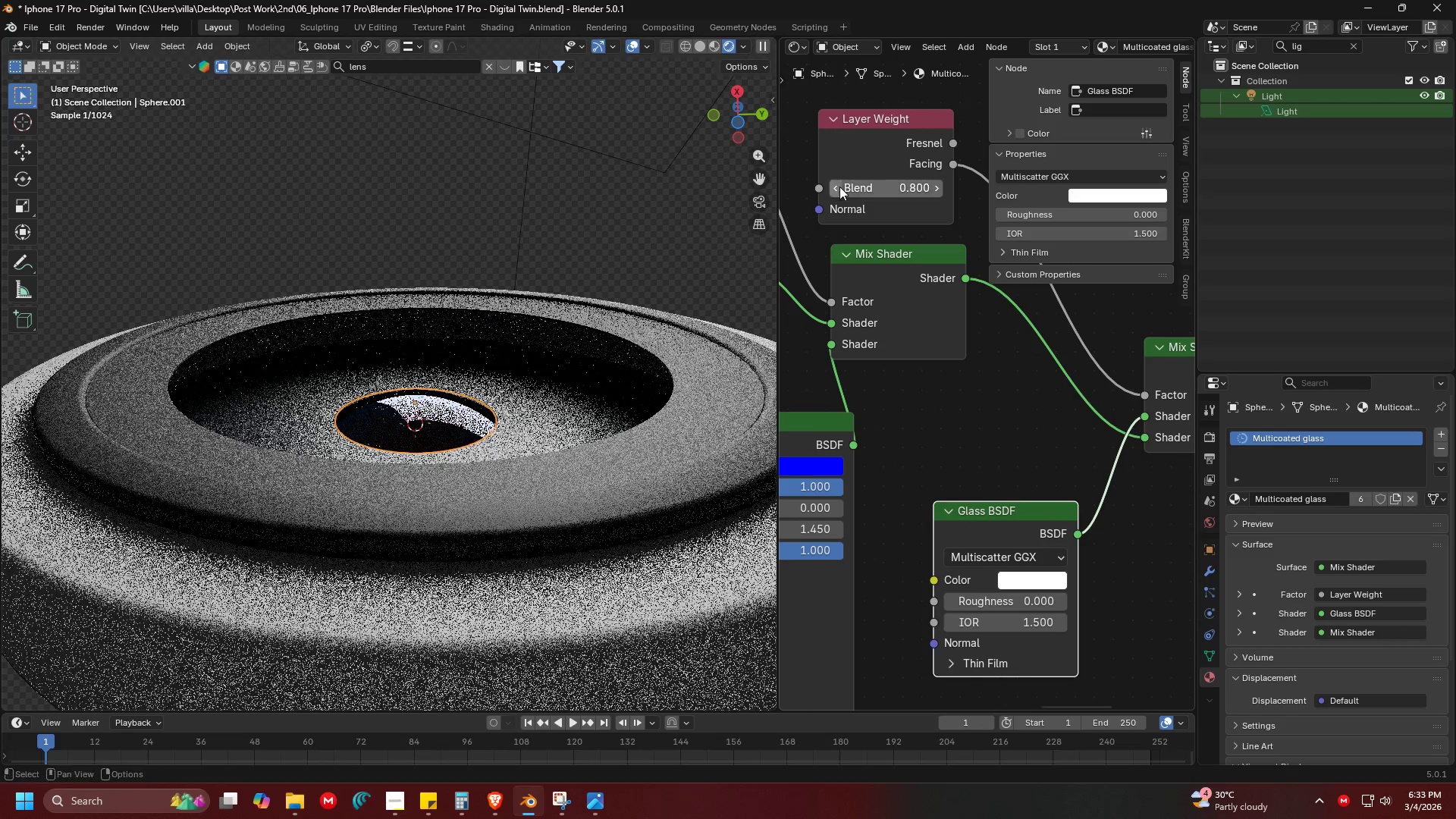 
triple_click([839, 187])
 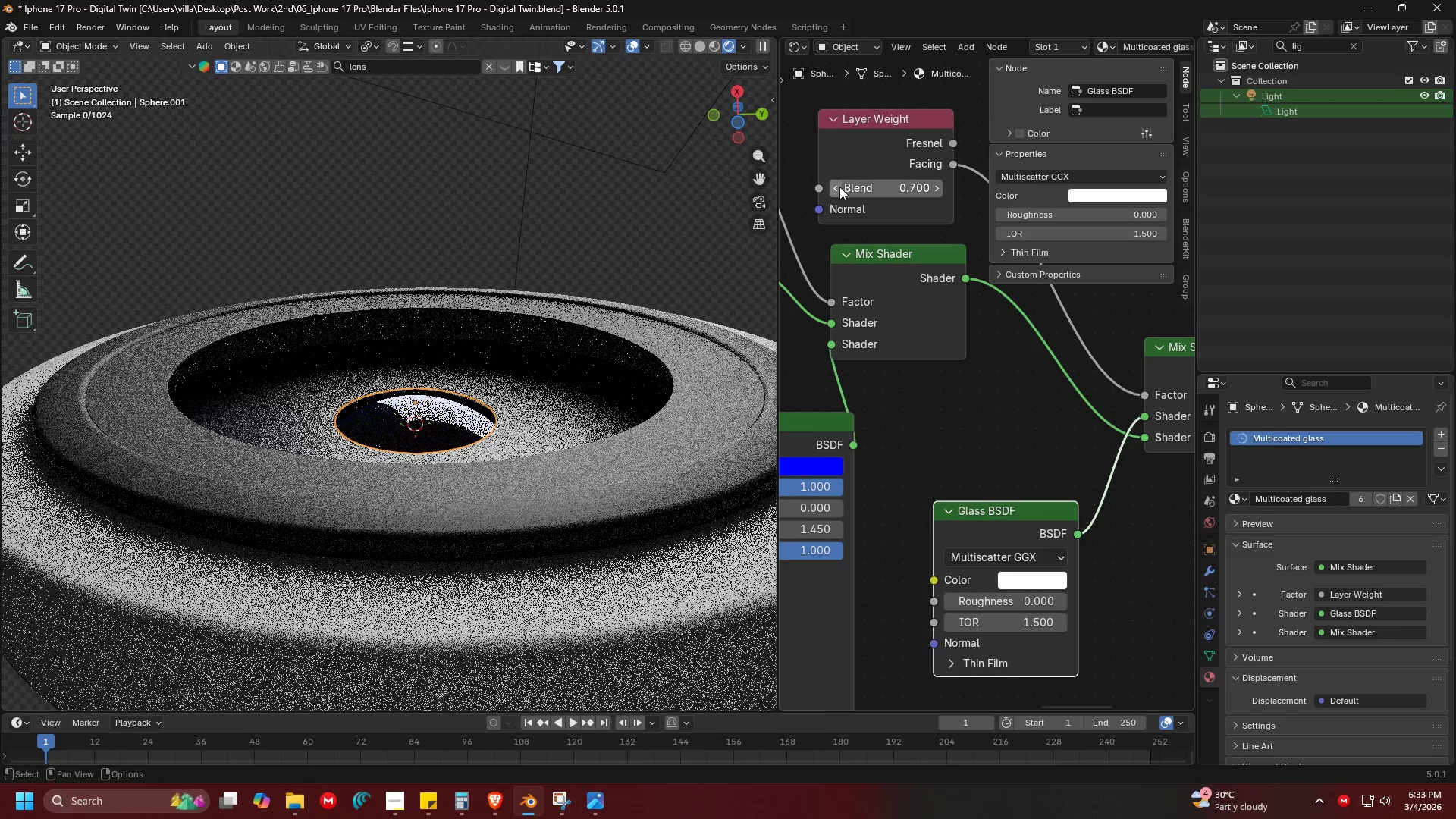 
triple_click([839, 187])
 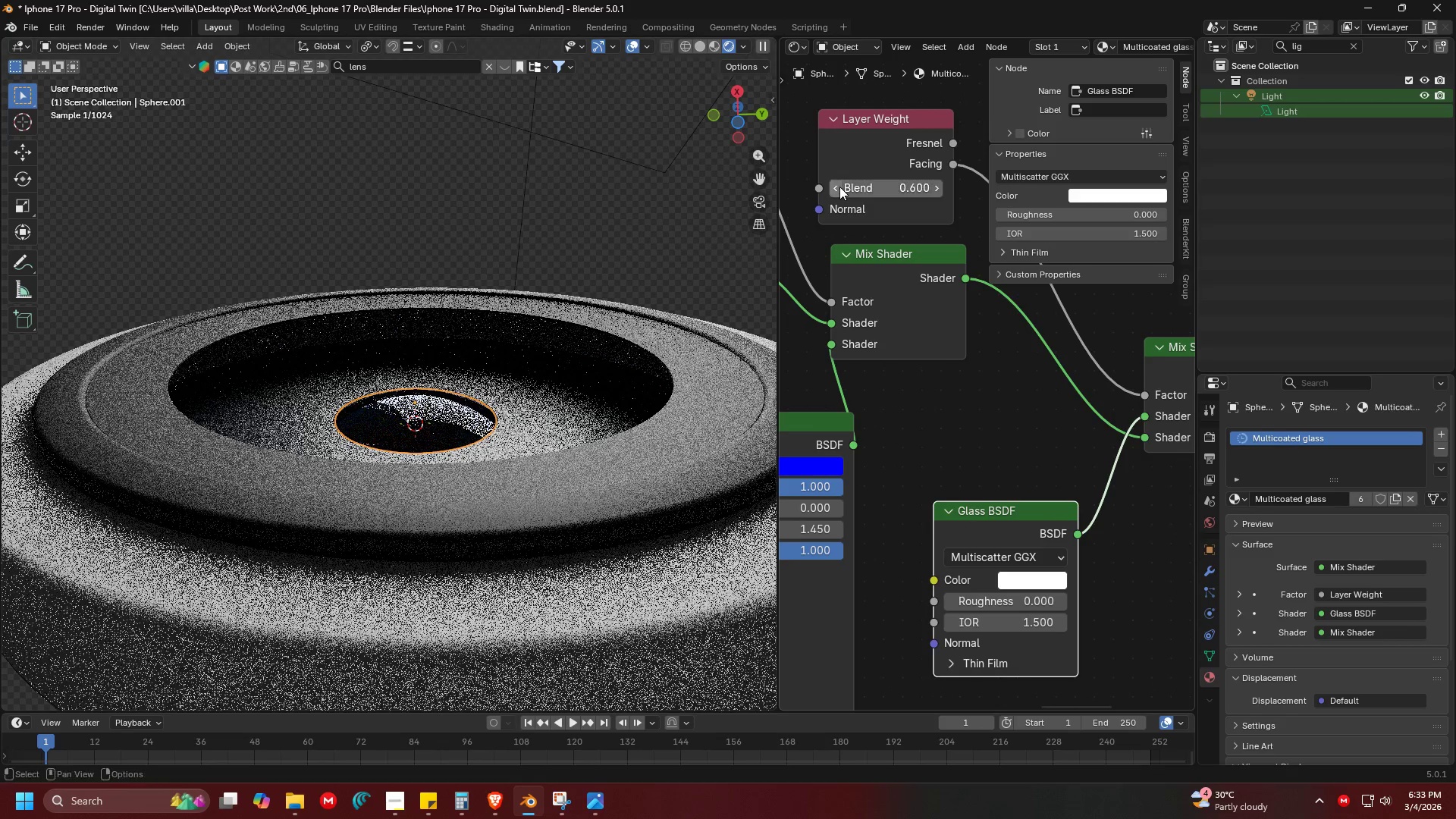 
triple_click([839, 187])
 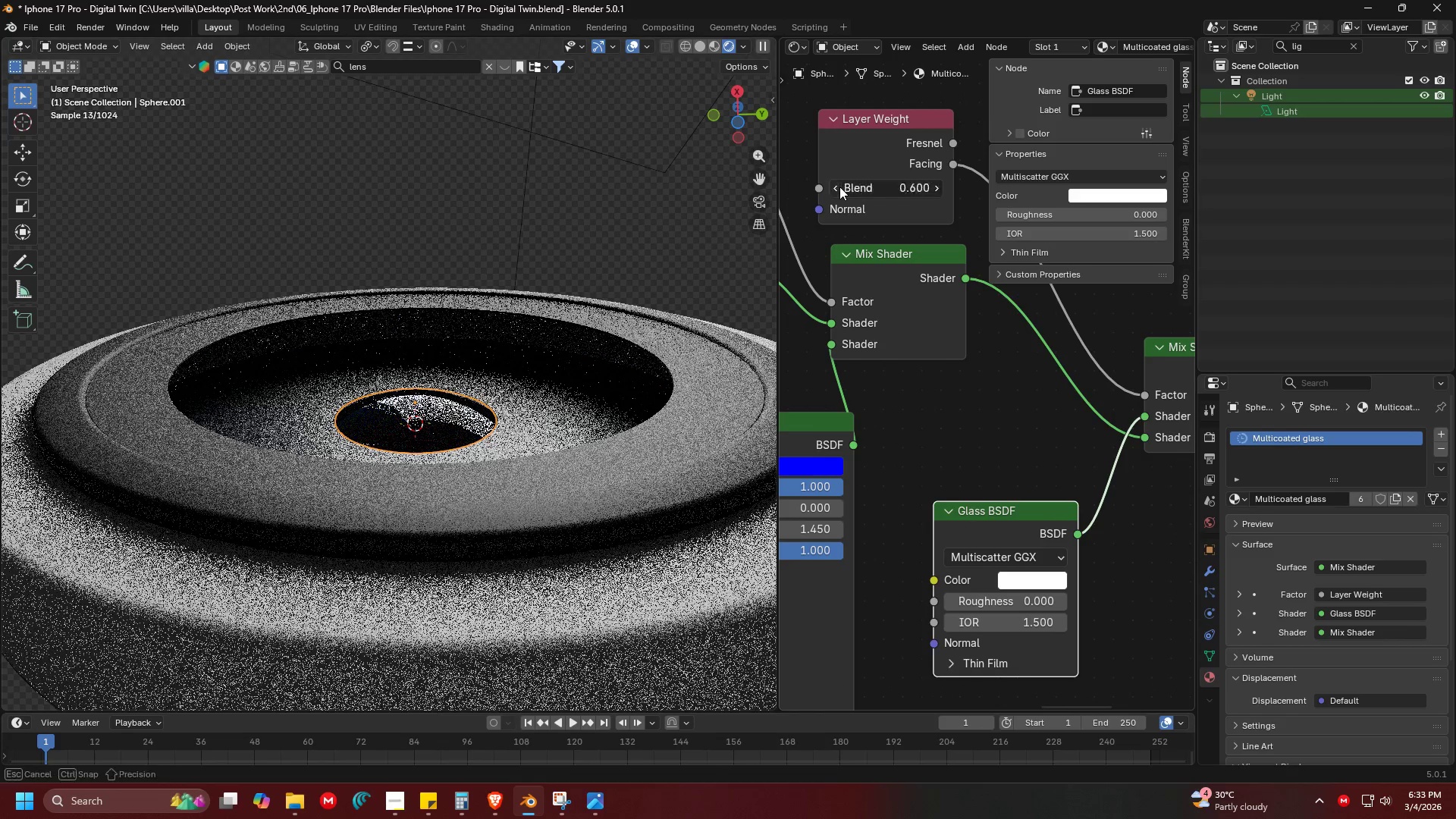 
triple_click([839, 187])
 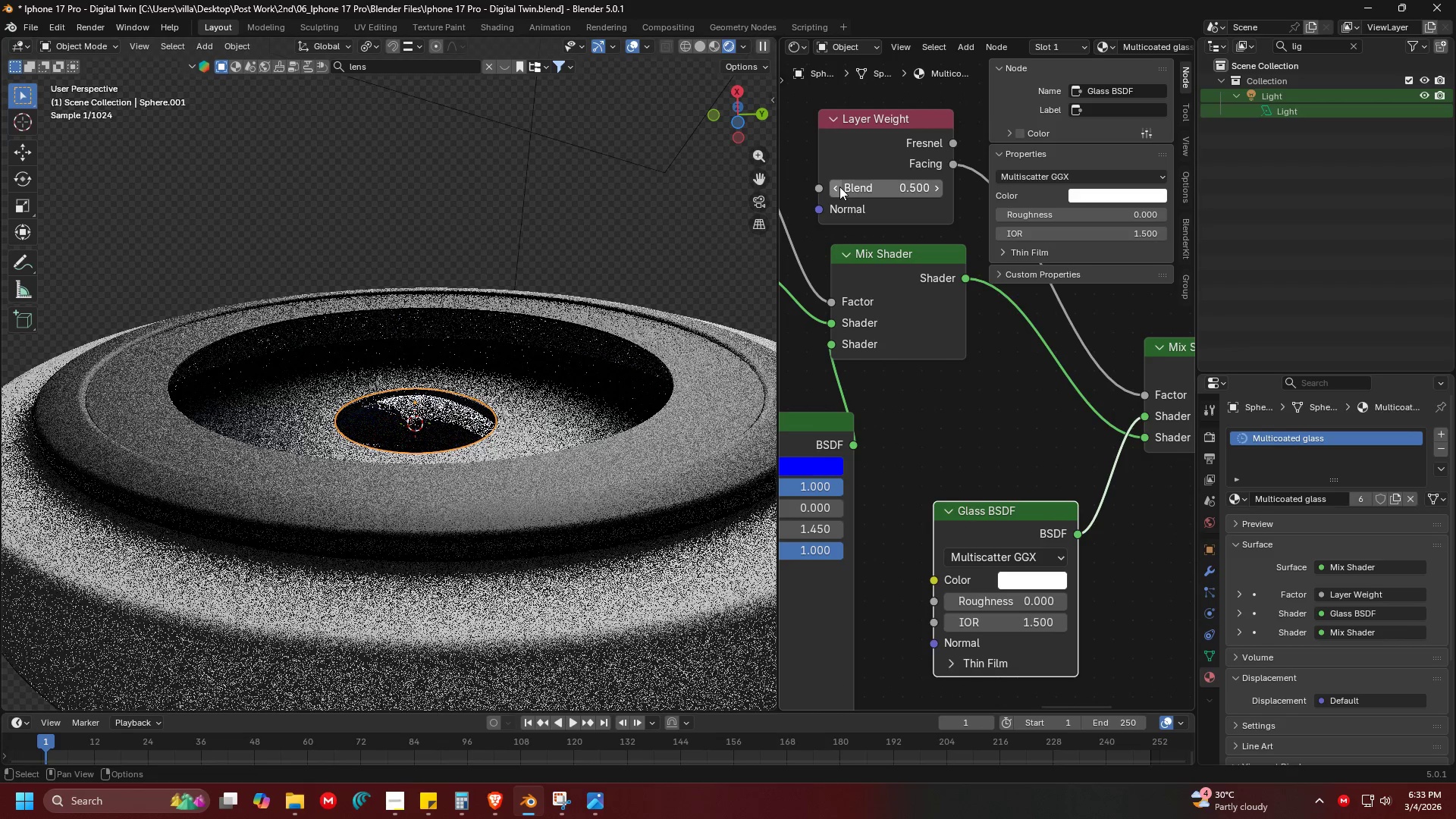 
triple_click([839, 187])
 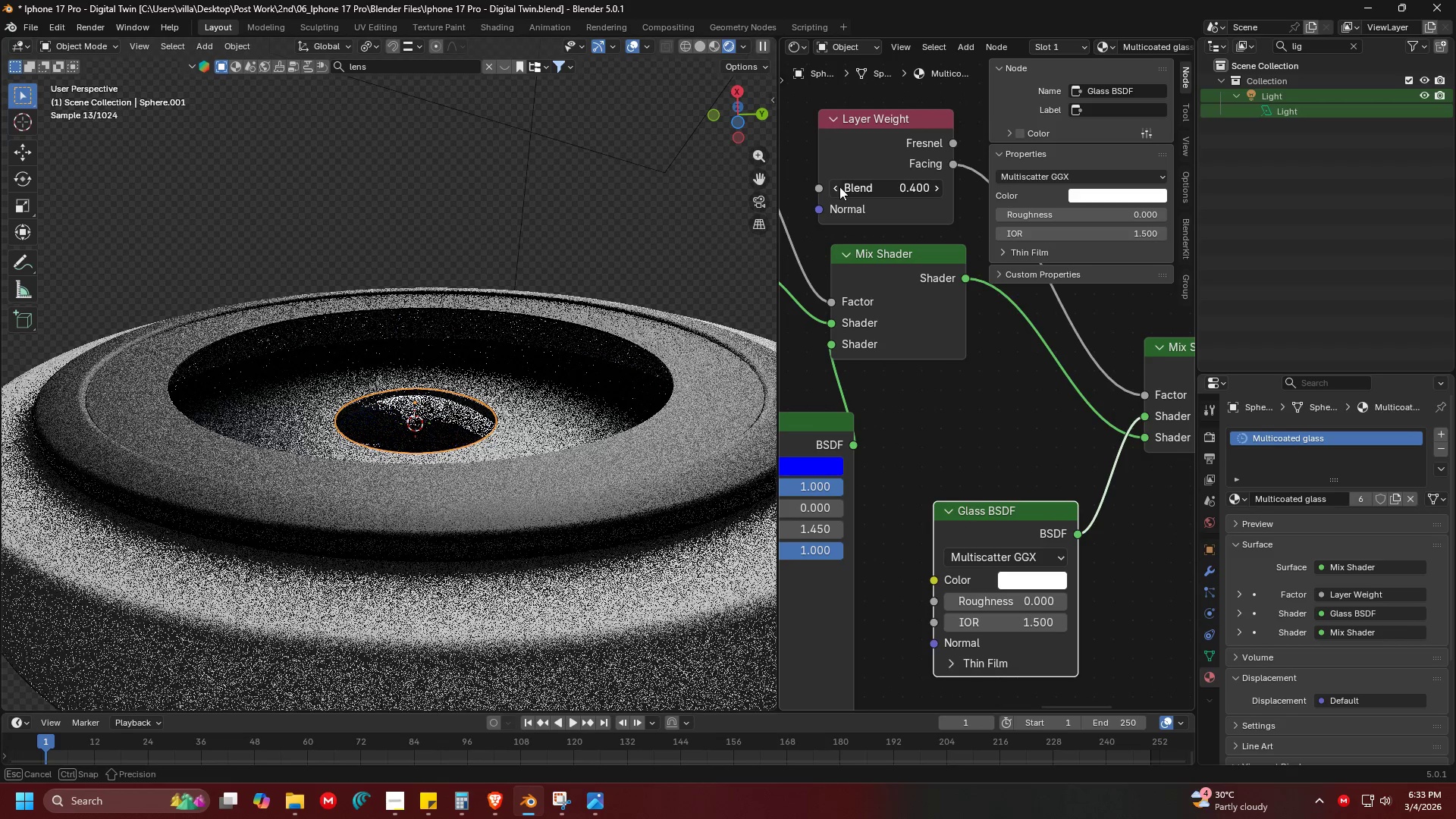 
triple_click([839, 187])
 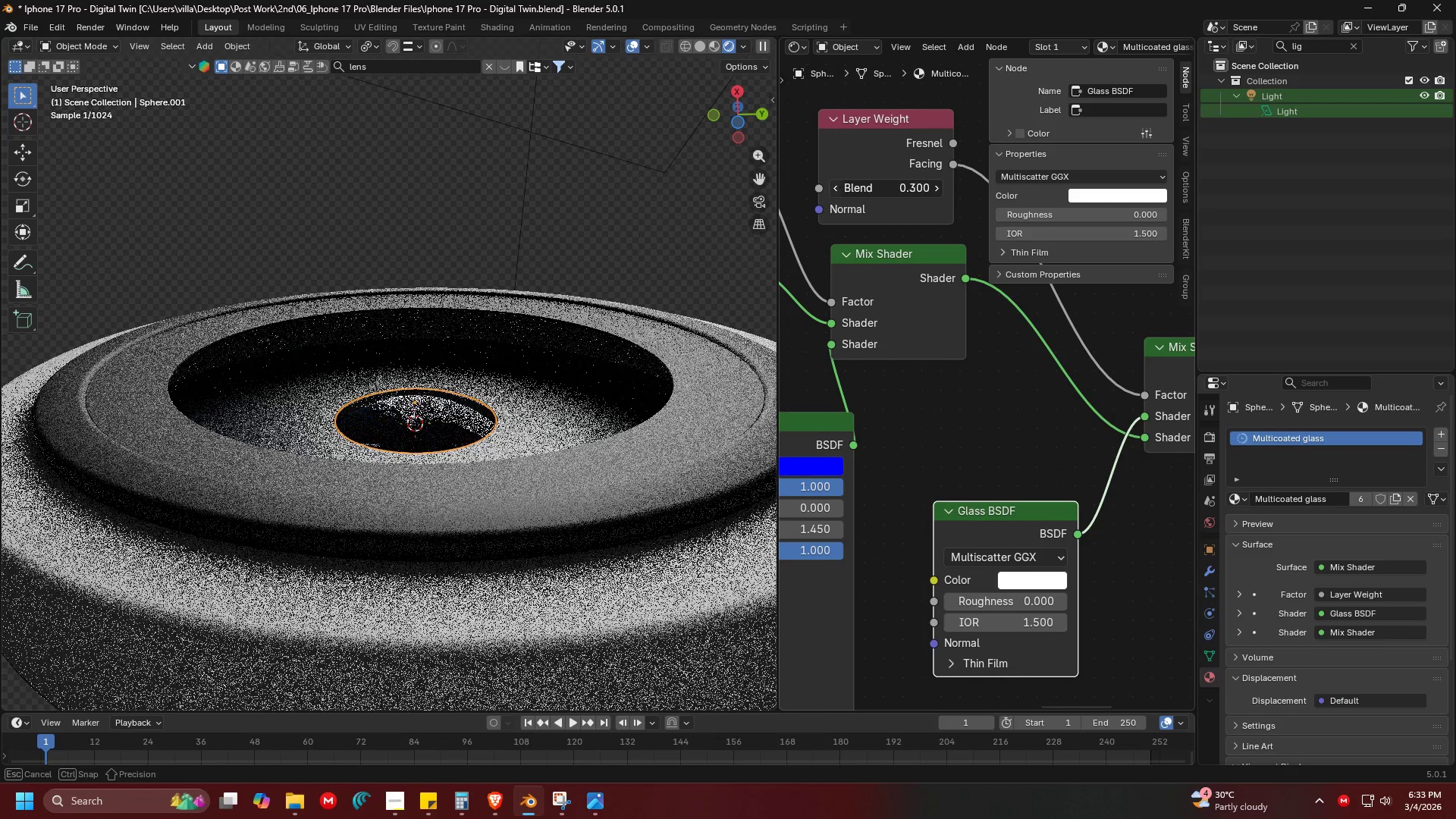 
triple_click([839, 187])
 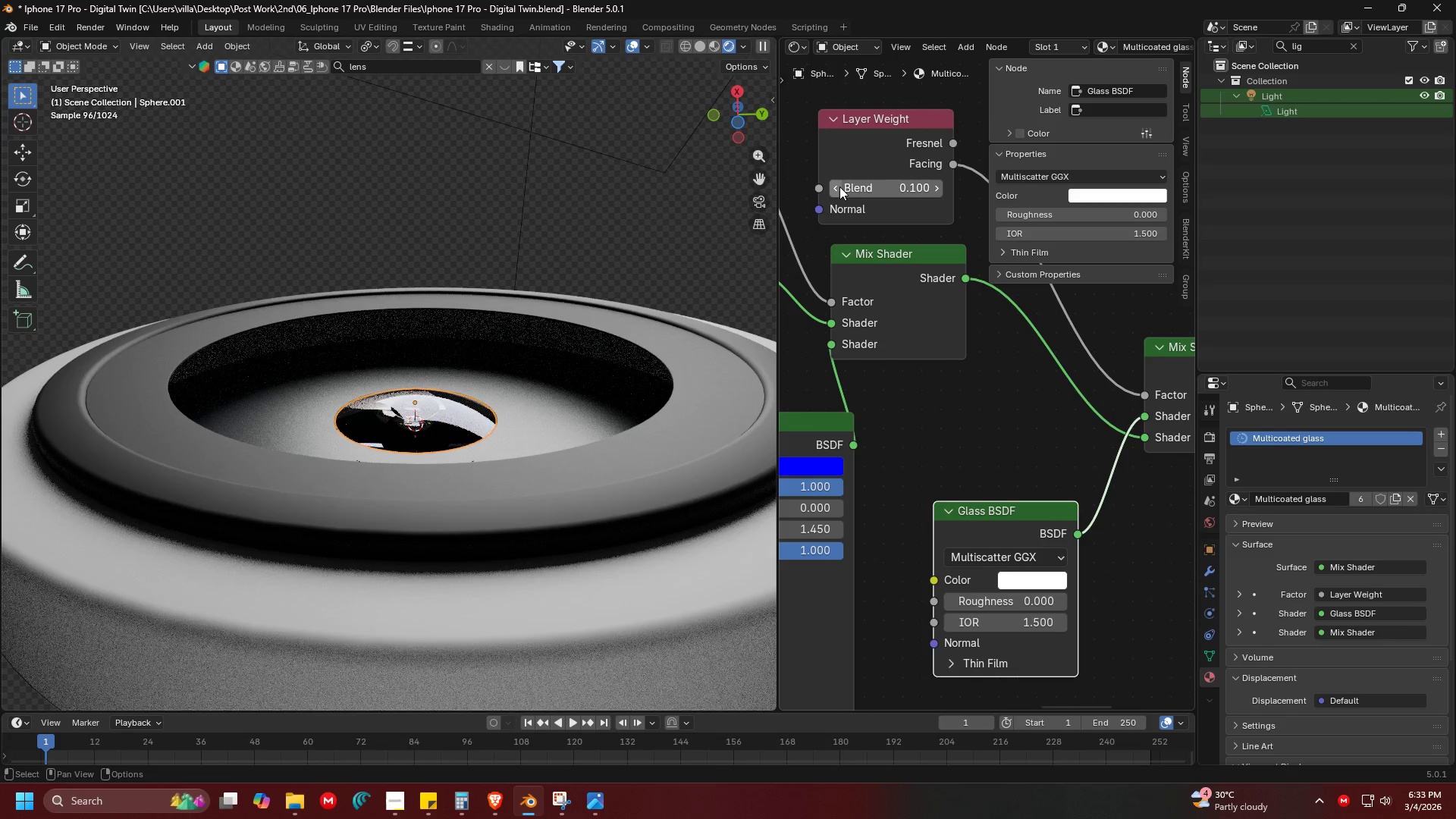 
left_click([839, 187])
 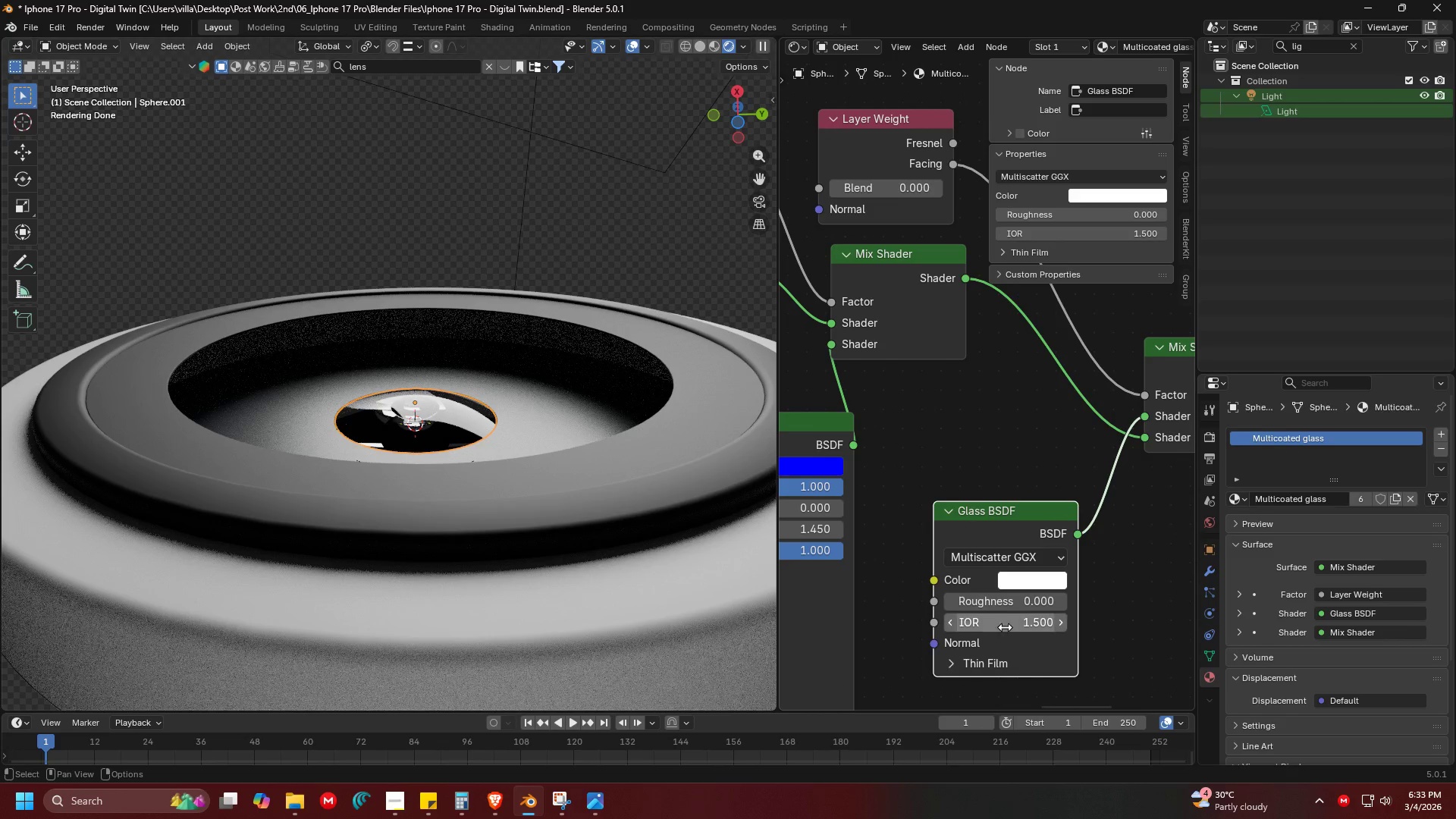 
left_click_drag(start_coordinate=[1016, 604], to_coordinate=[1024, 605])
 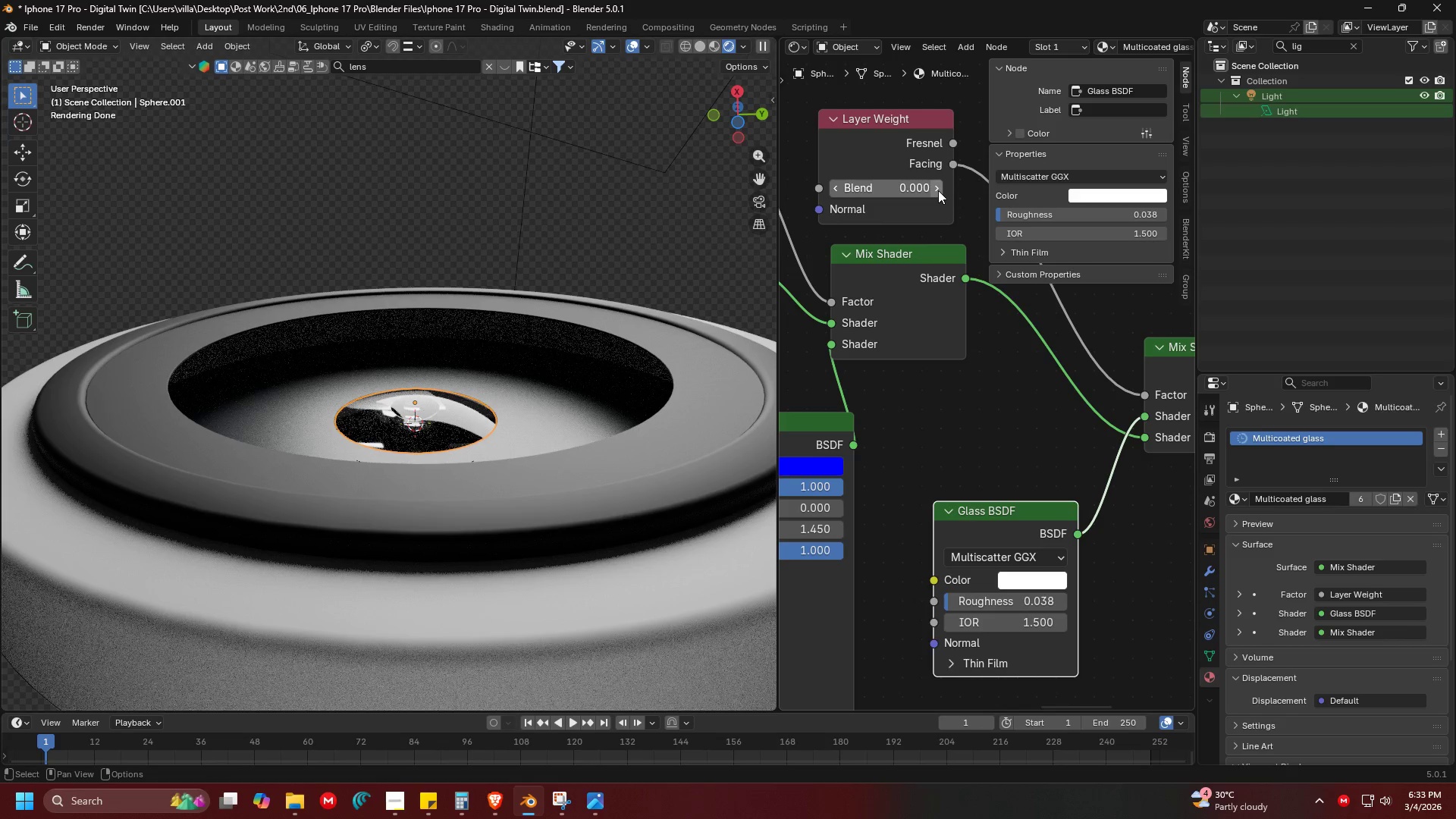 
double_click([938, 190])
 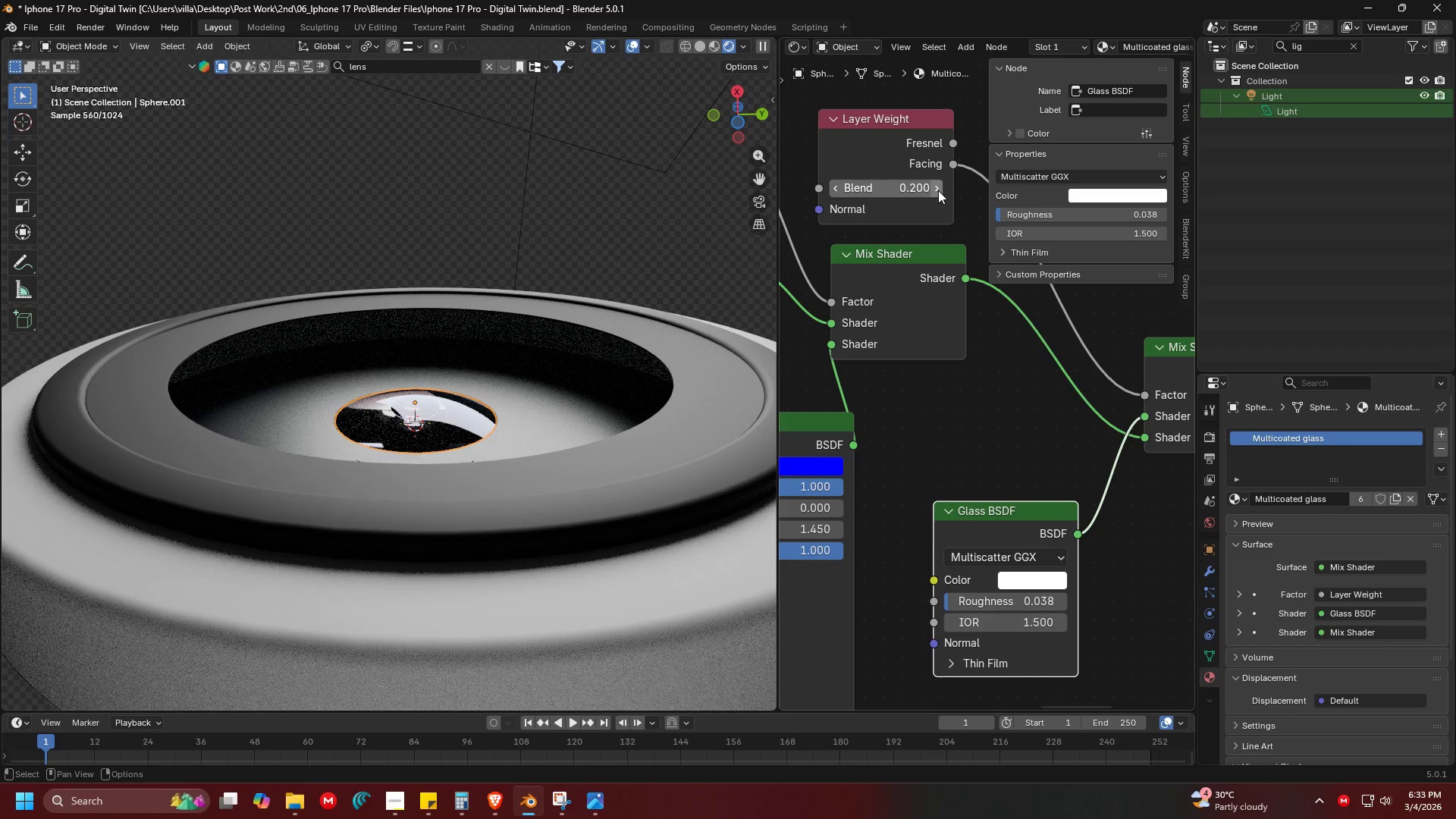 
left_click([938, 190])
 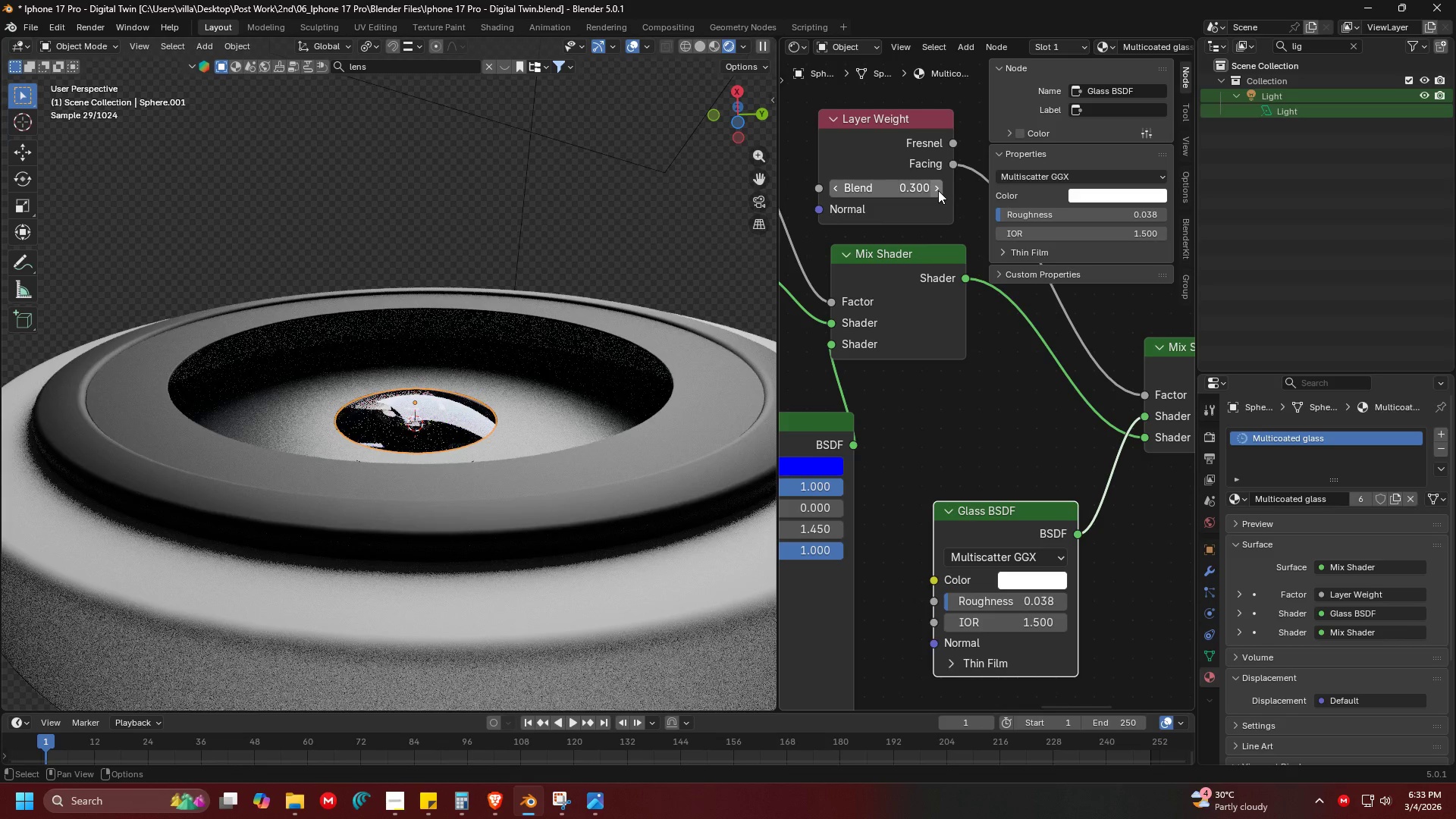 
left_click([938, 190])
 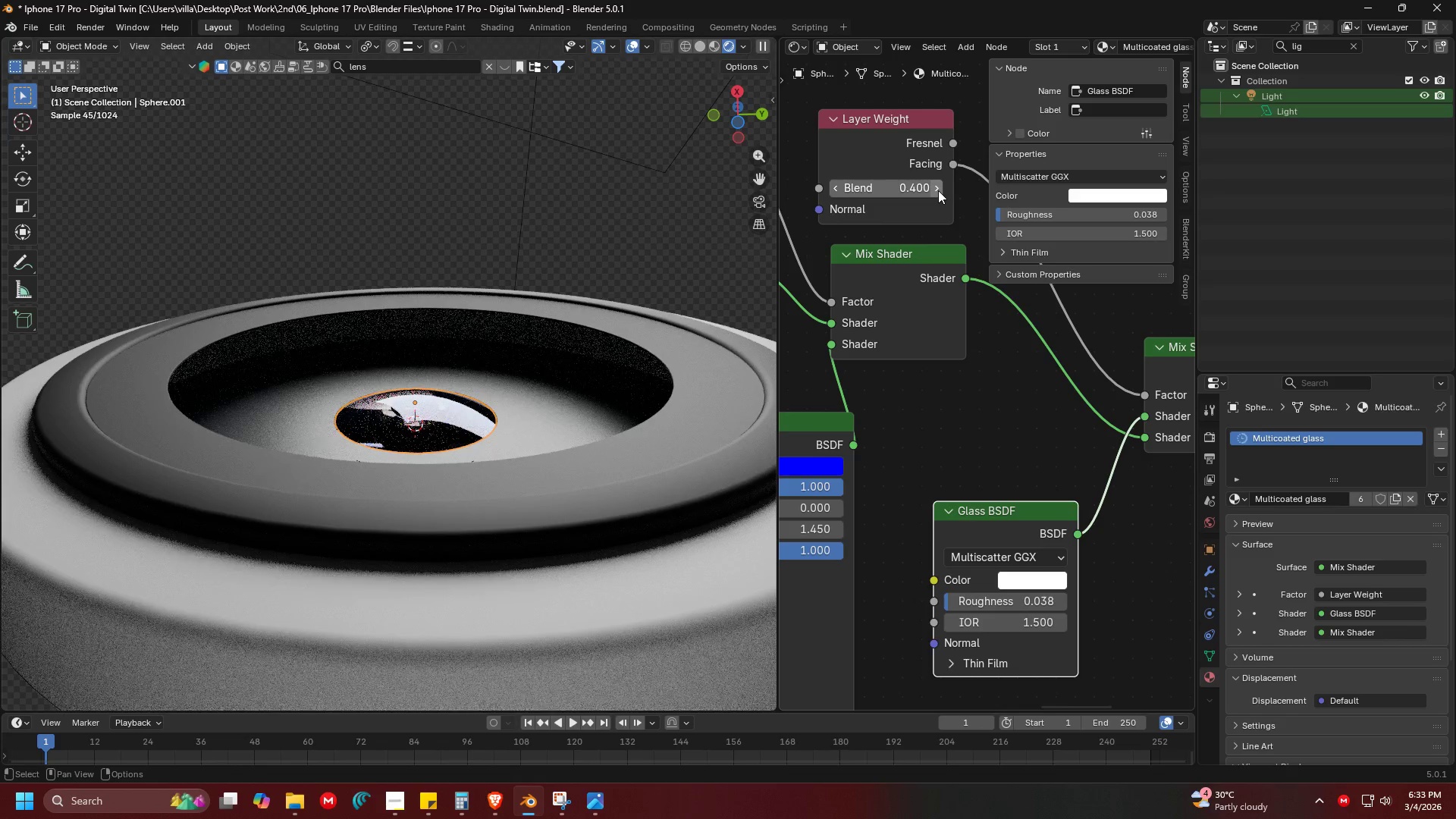 
left_click([938, 190])
 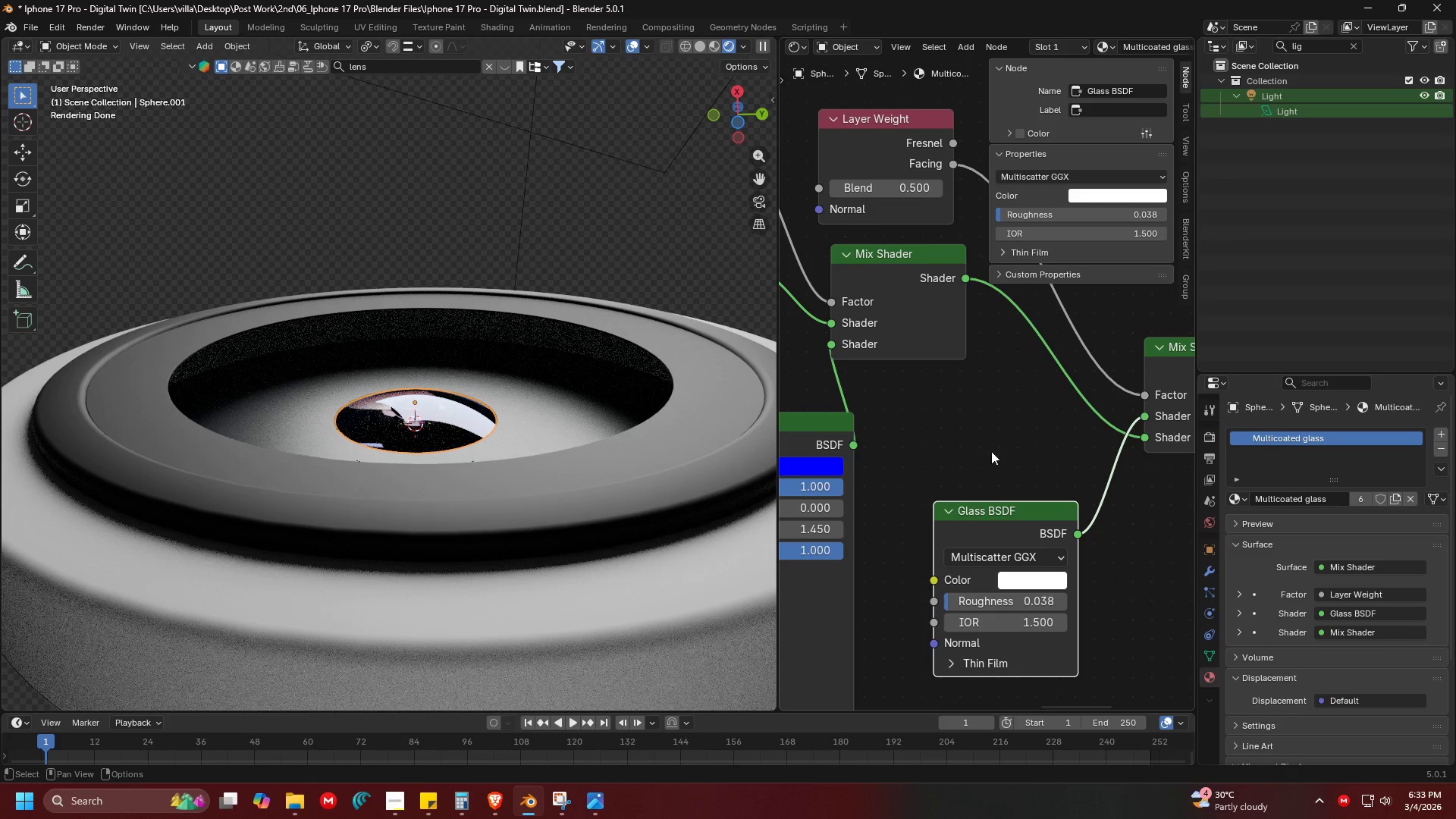 
scroll: coordinate [990, 532], scroll_direction: up, amount: 3.0
 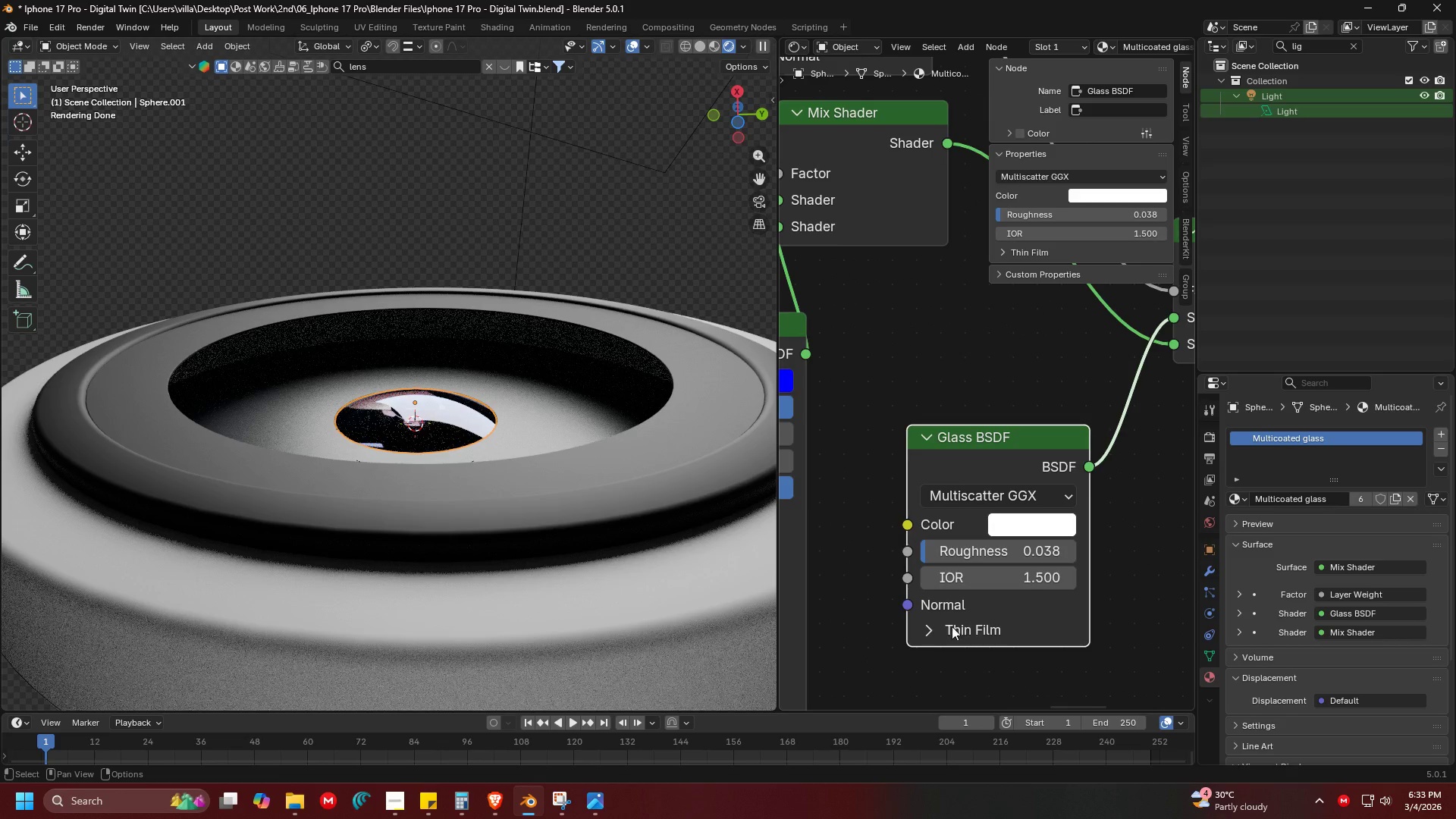 
left_click([935, 629])
 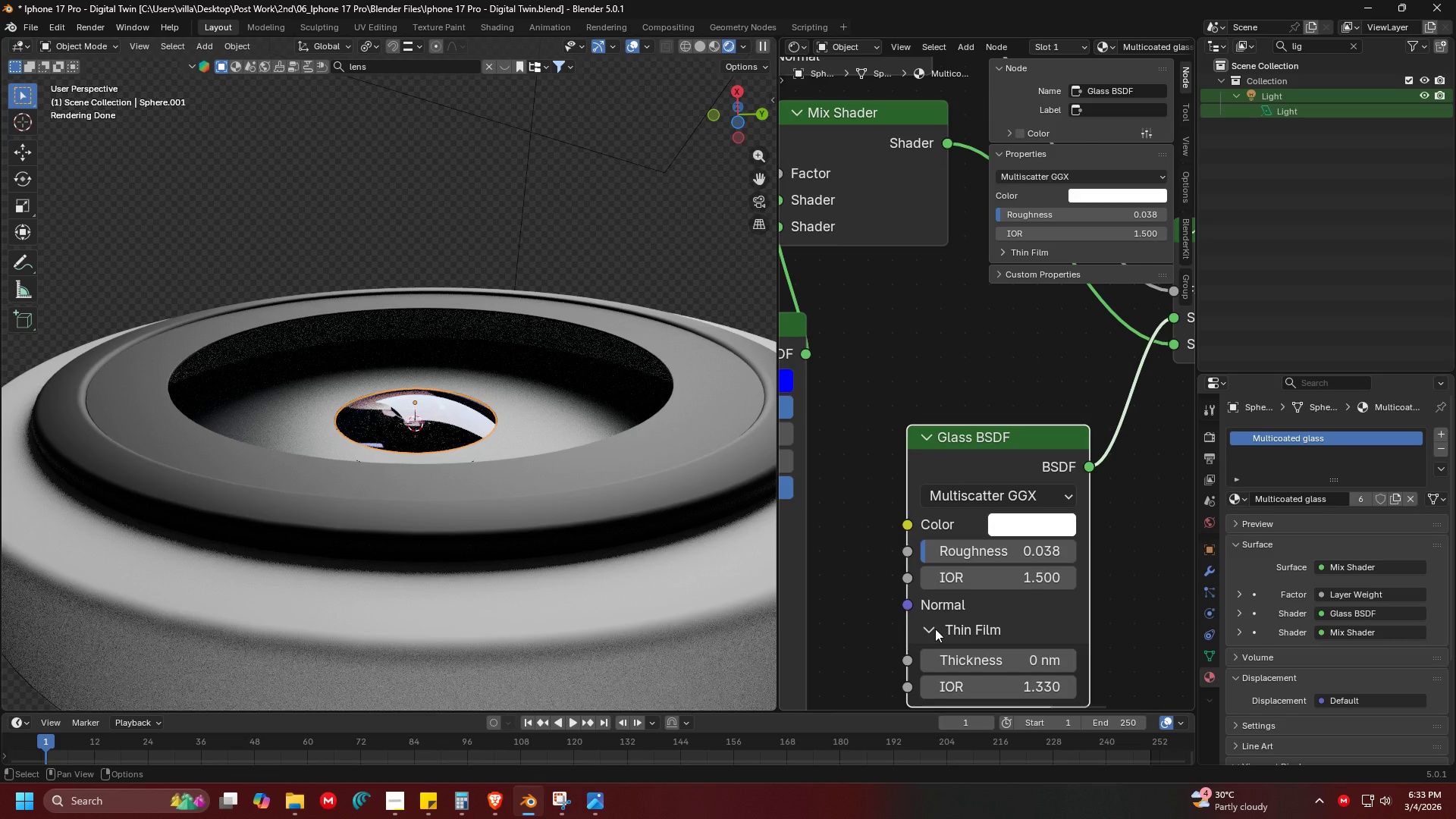 
left_click([935, 629])
 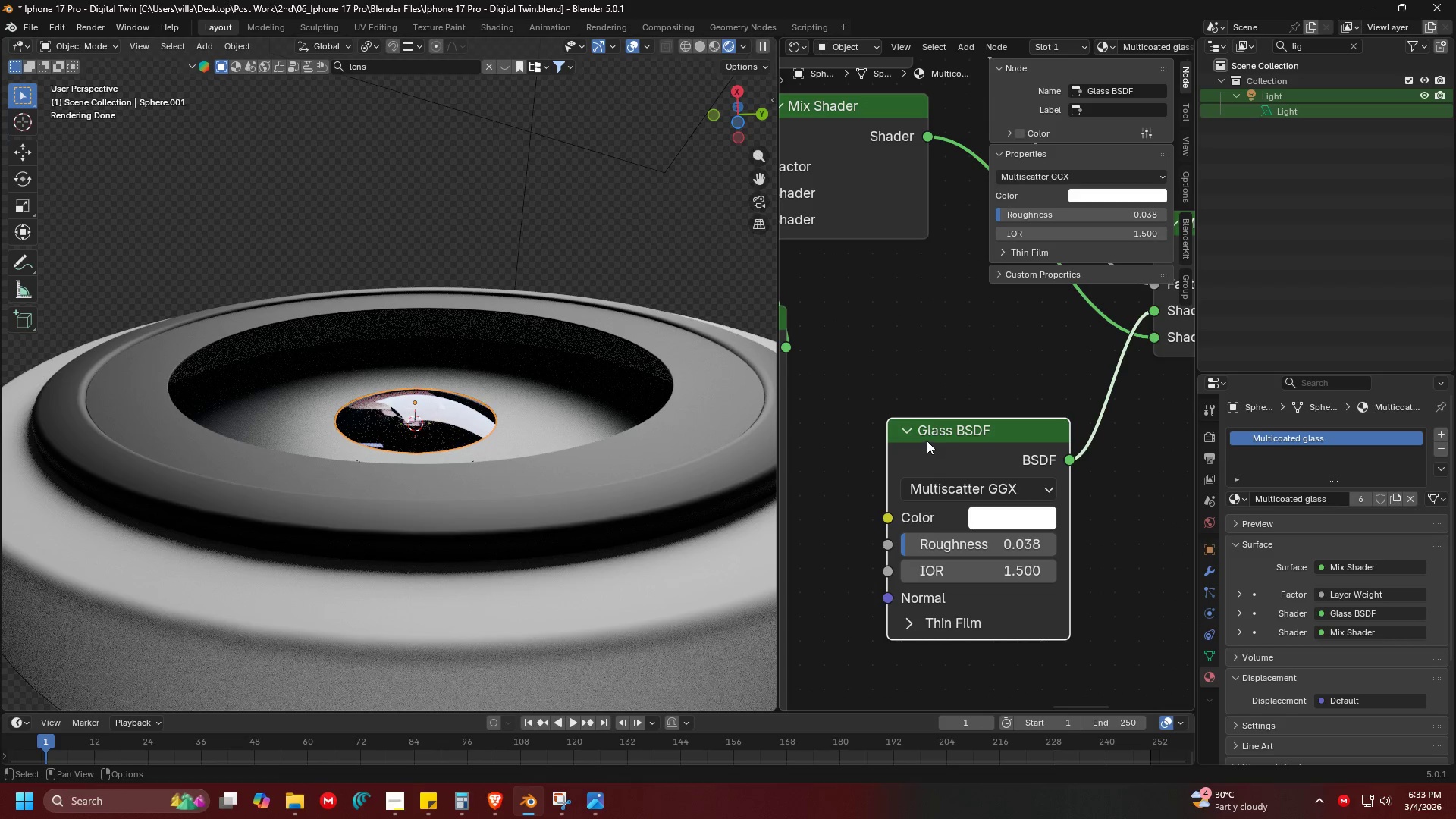 
left_click([1004, 517])
 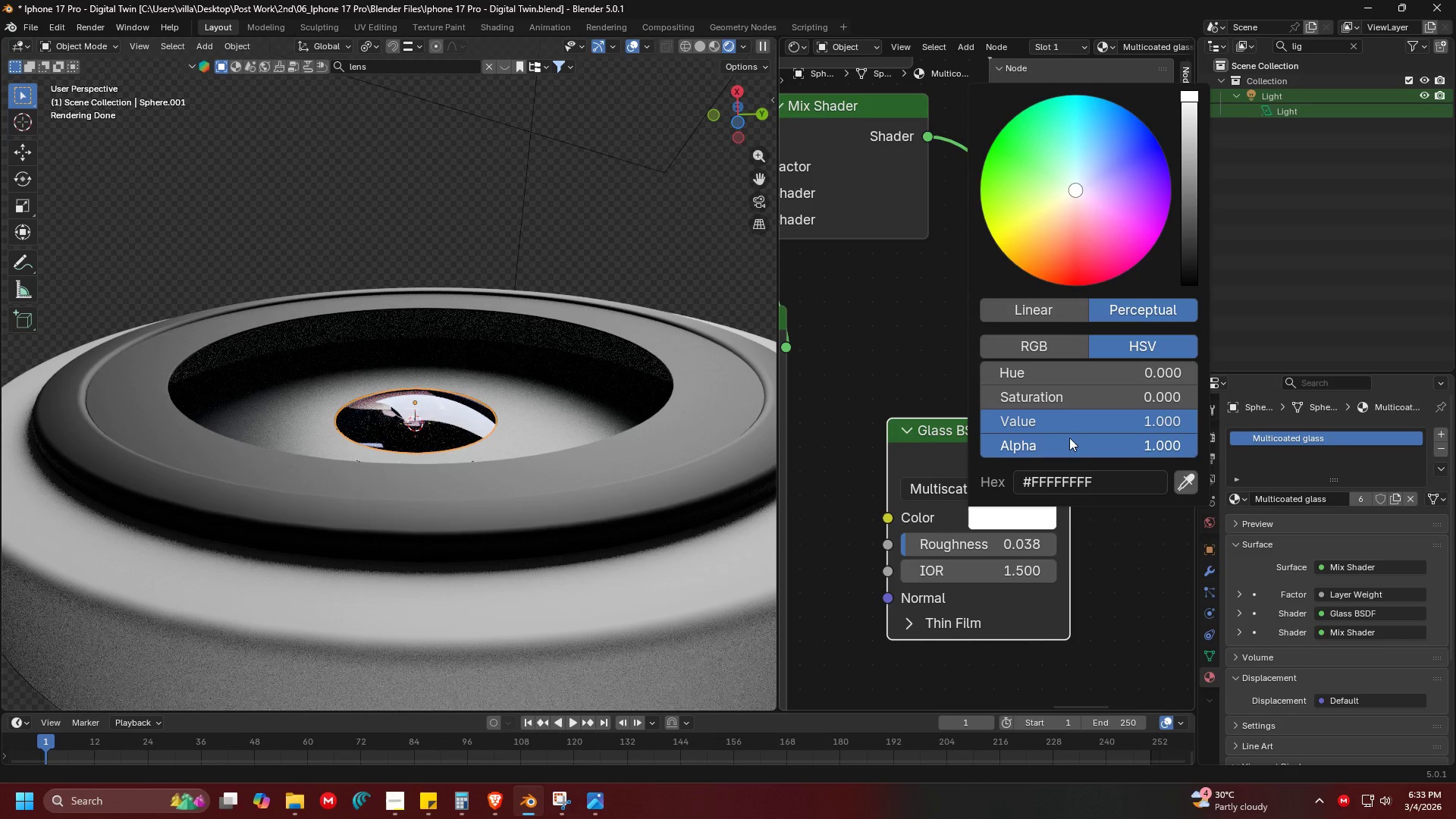 
left_click_drag(start_coordinate=[1085, 455], to_coordinate=[928, 446])
 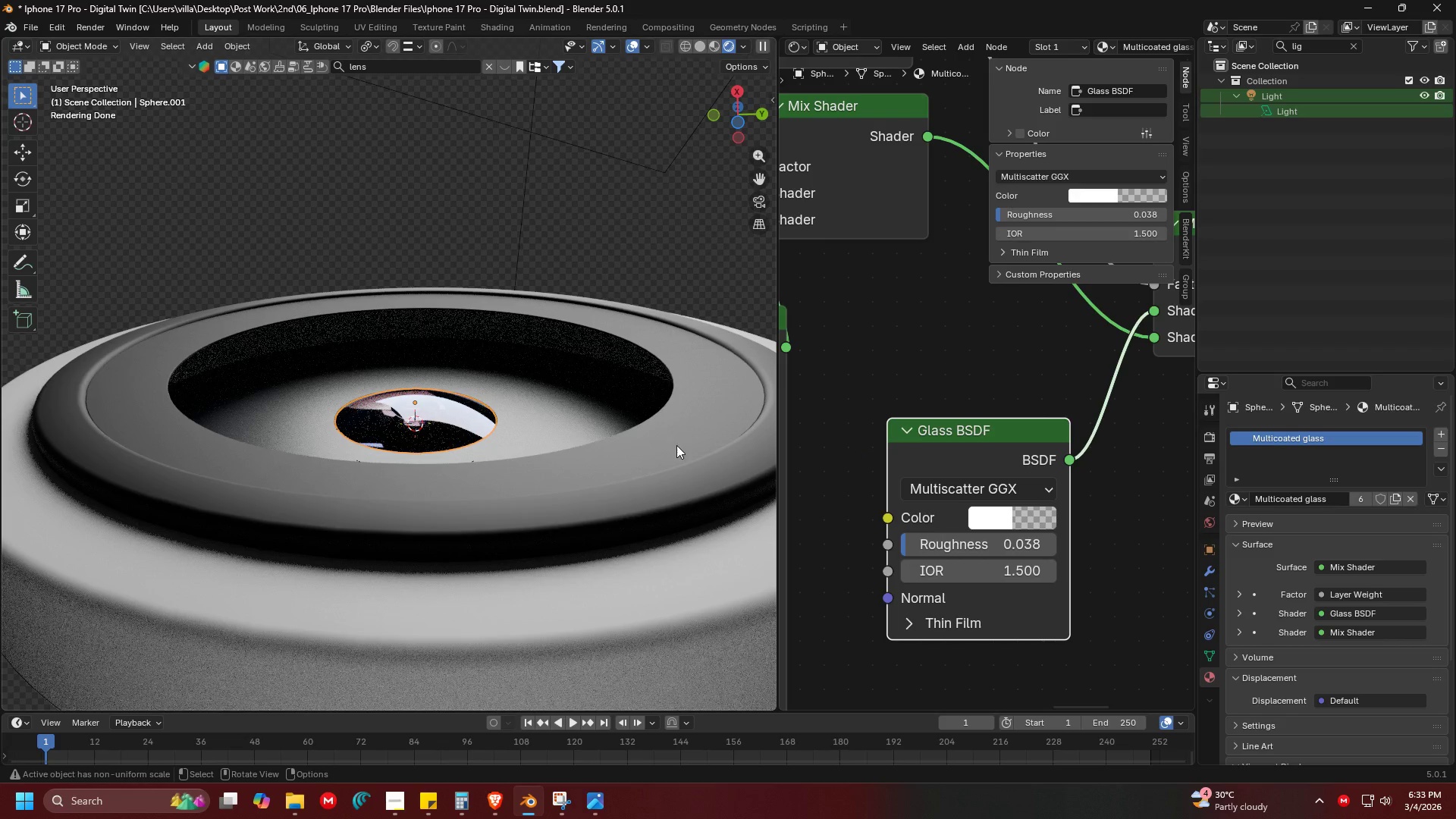 
scroll: coordinate [582, 378], scroll_direction: down, amount: 2.0
 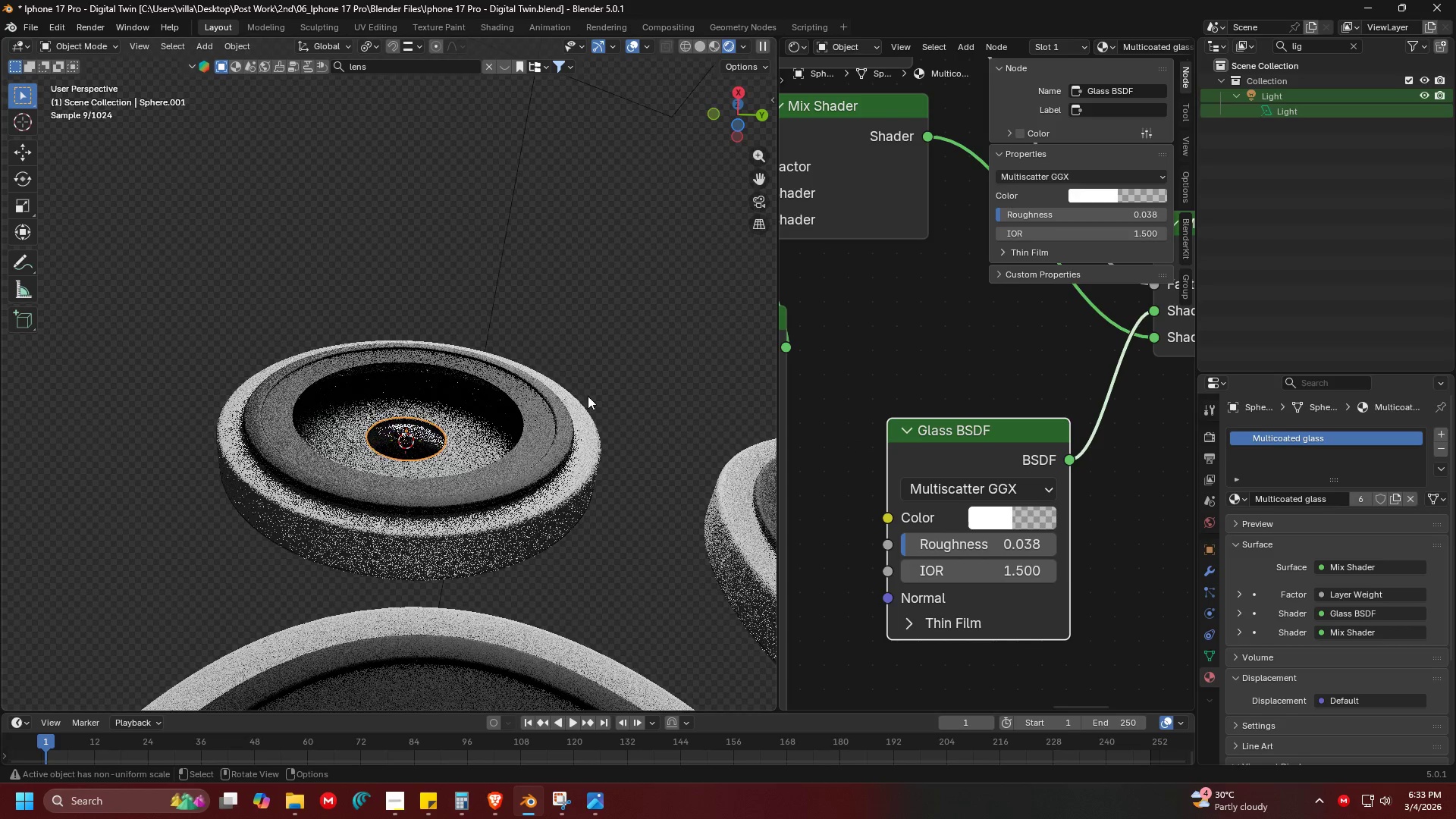 
scroll: coordinate [639, 397], scroll_direction: up, amount: 3.0
 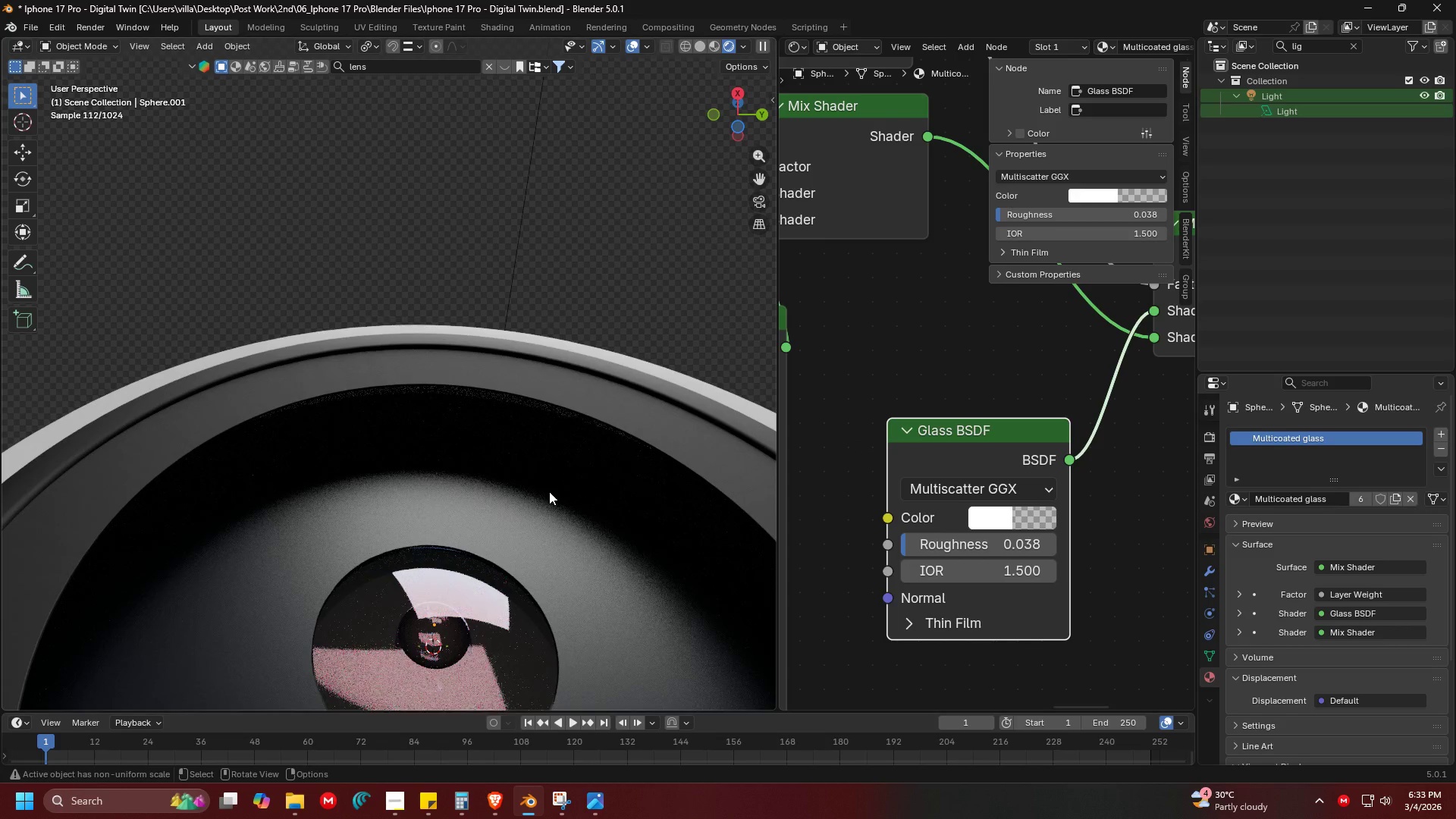 
scroll: coordinate [575, 550], scroll_direction: down, amount: 1.0
 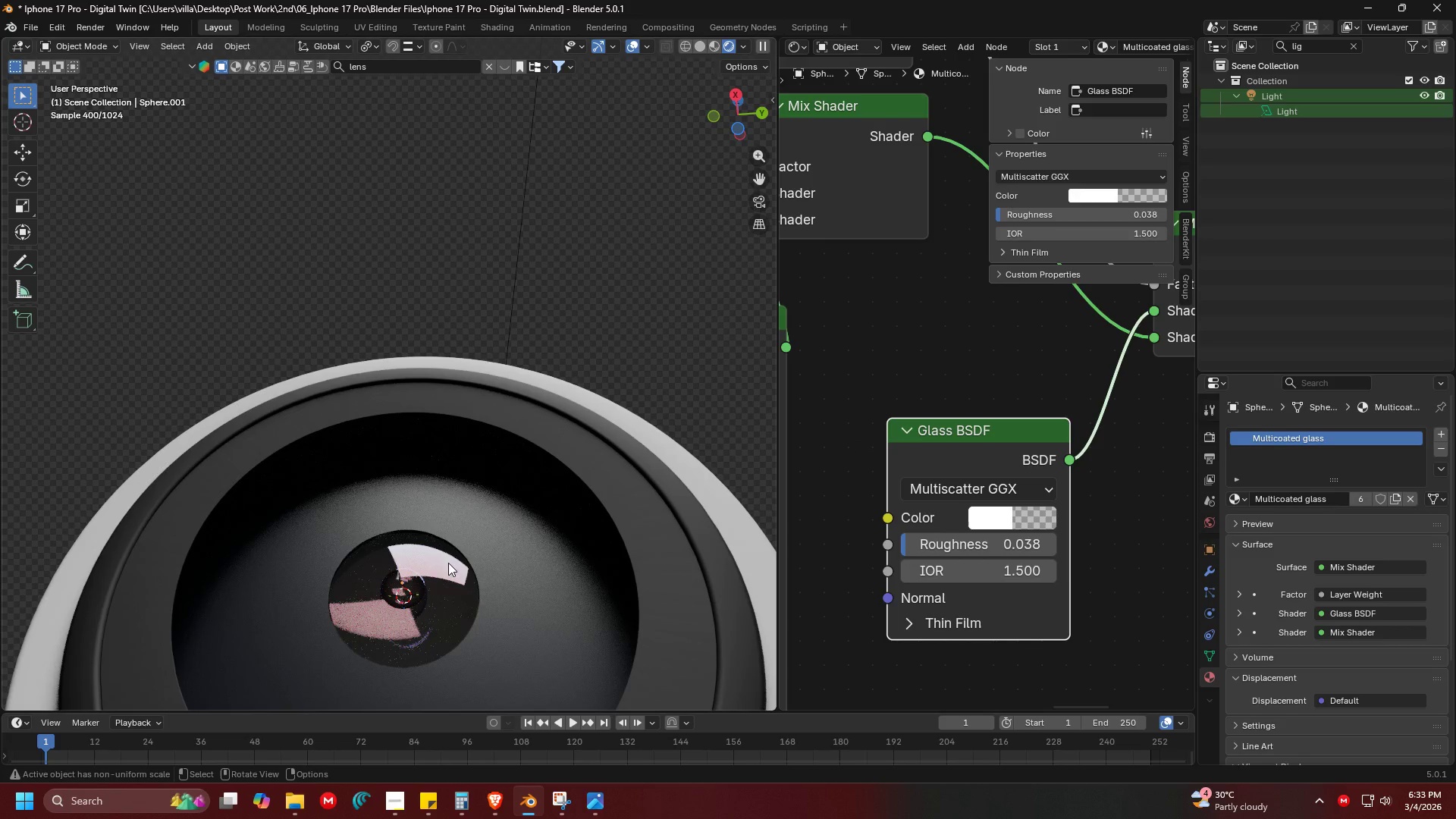 
key(Shift+ShiftLeft)
 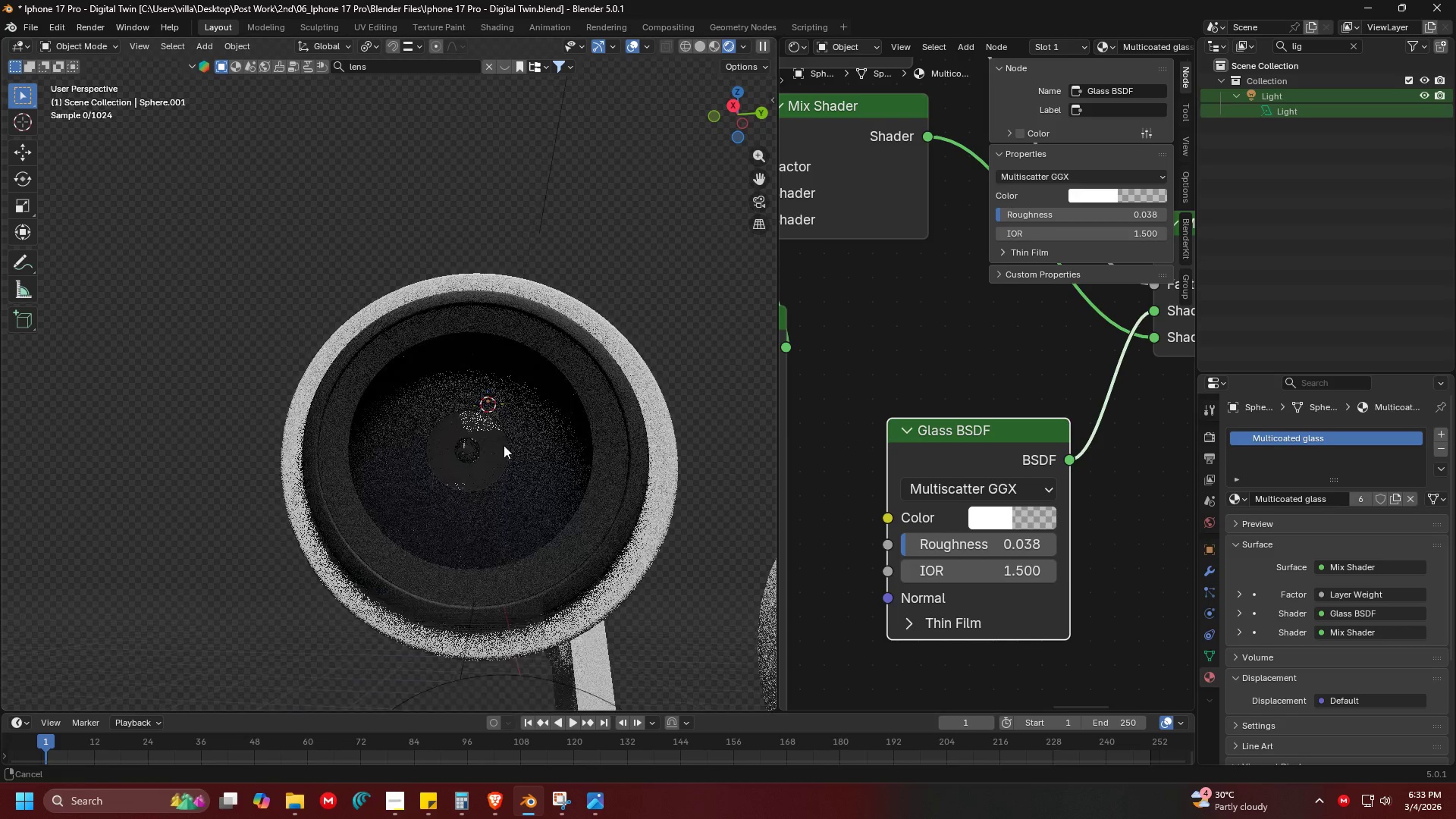 
scroll: coordinate [441, 670], scroll_direction: none, amount: 0.0
 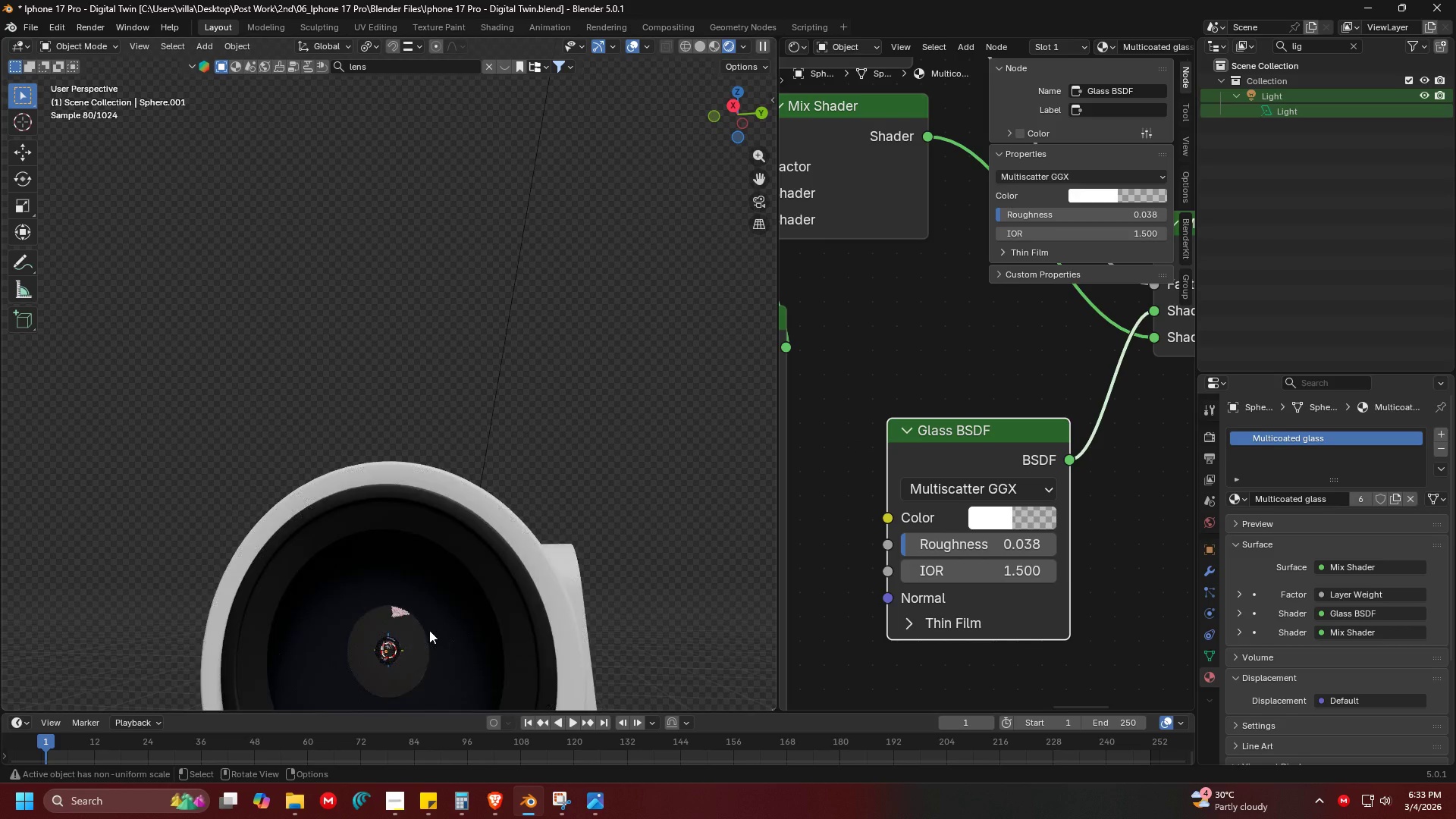 
hold_key(key=ShiftLeft, duration=0.38)
 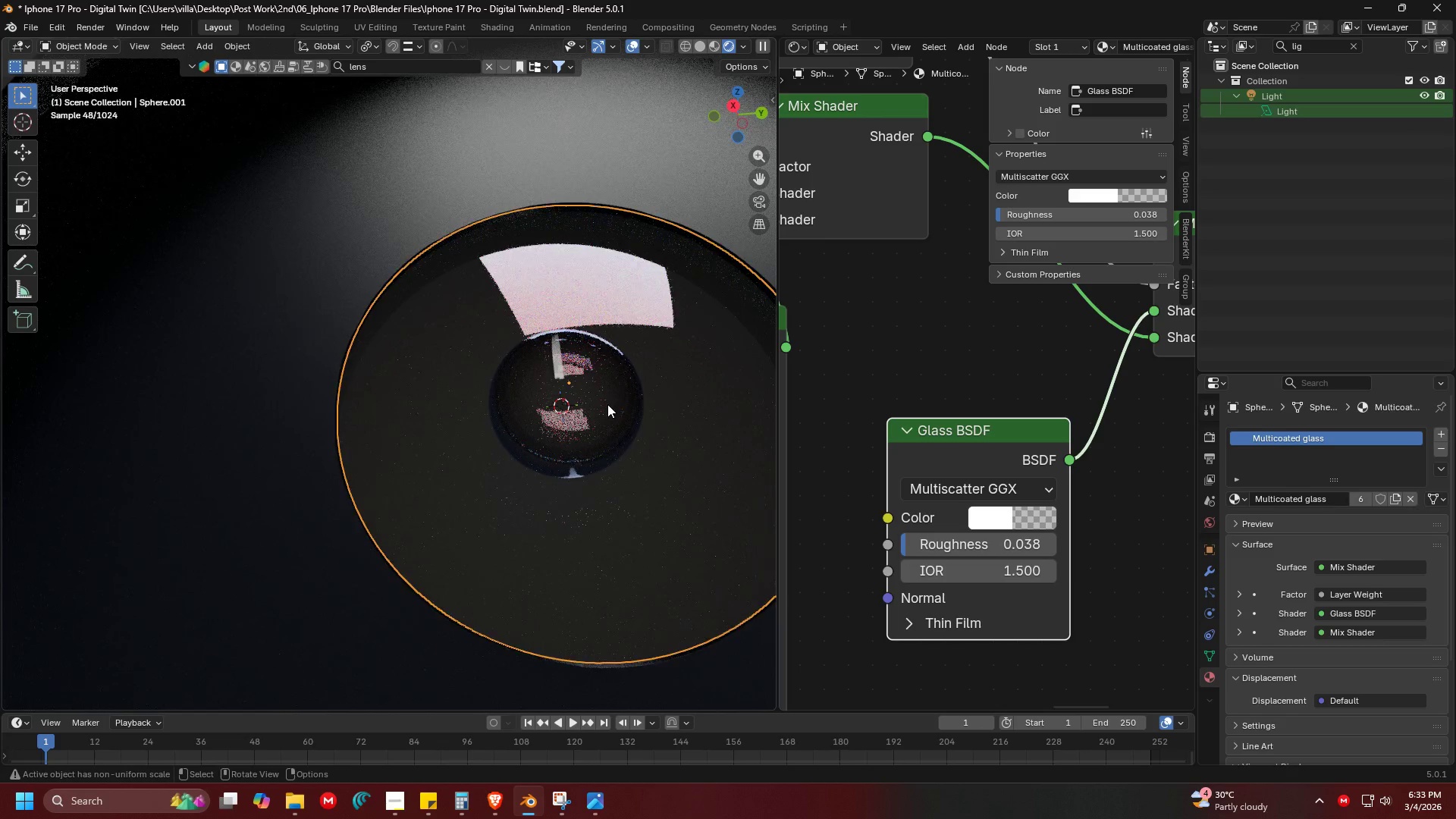 
scroll: coordinate [512, 435], scroll_direction: up, amount: 5.0
 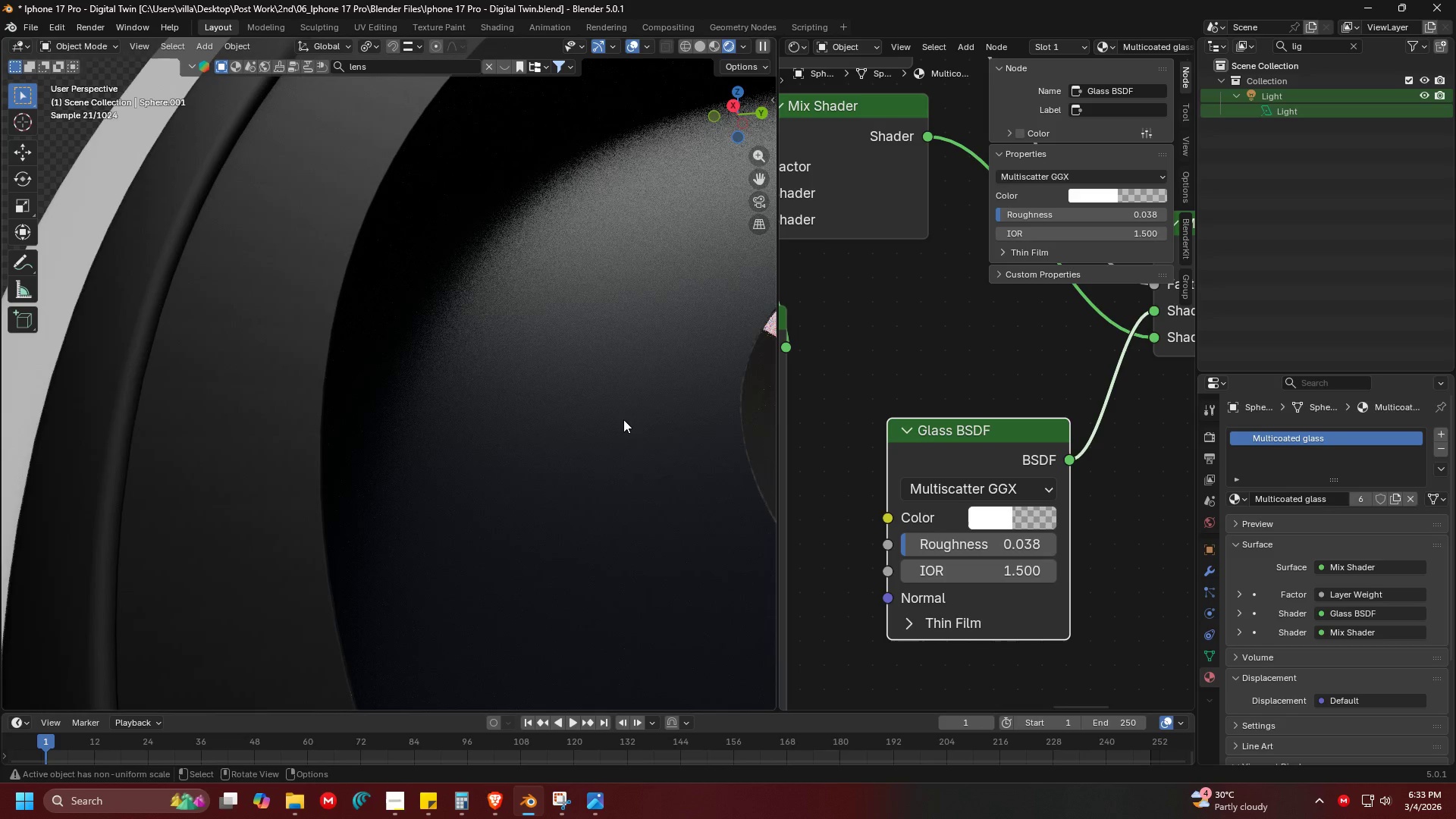 
double_click([607, 404])
 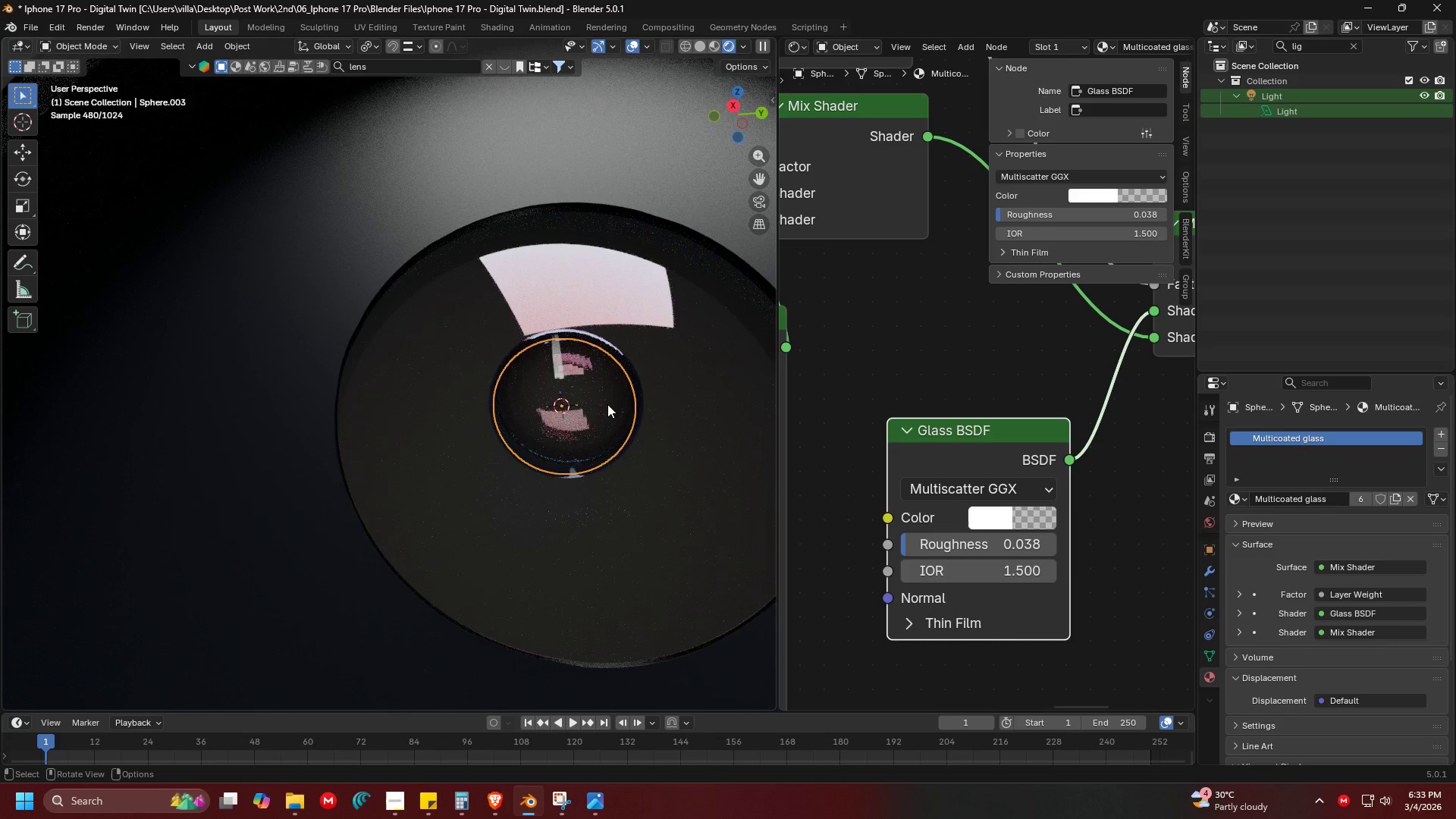 
key(Shift+ShiftLeft)
 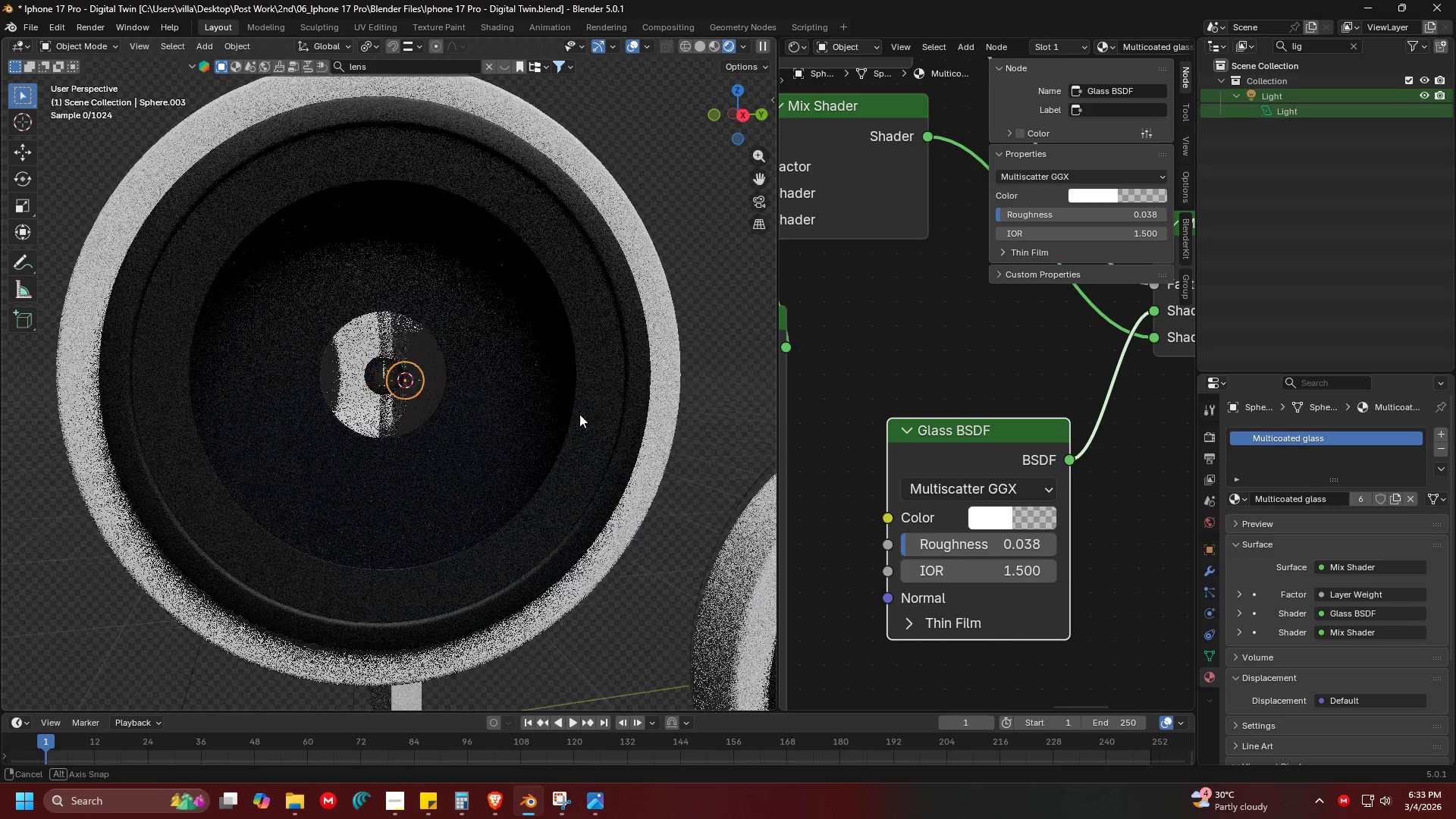 
scroll: coordinate [599, 422], scroll_direction: down, amount: 3.0
 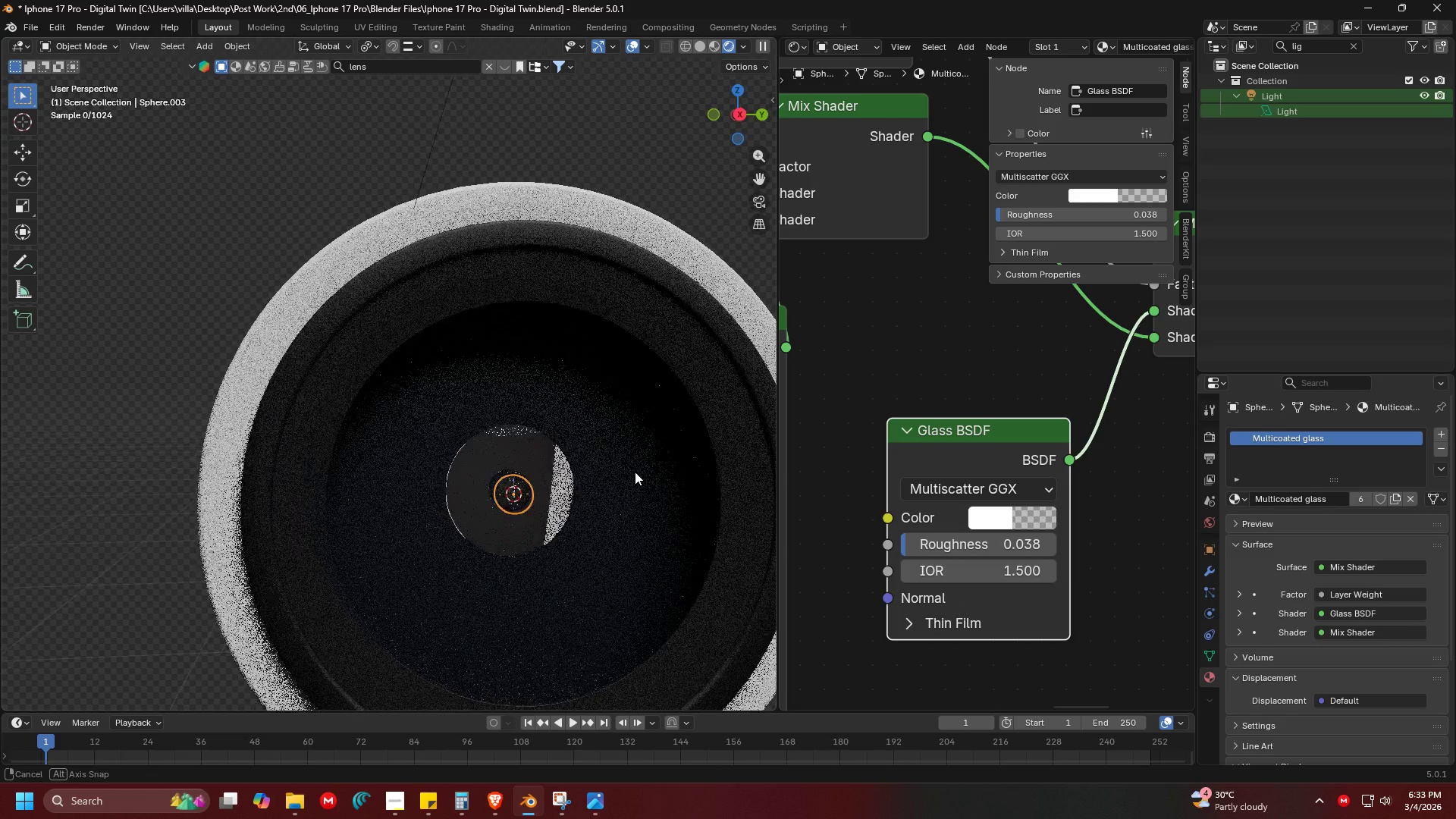 
key(Shift+ShiftLeft)
 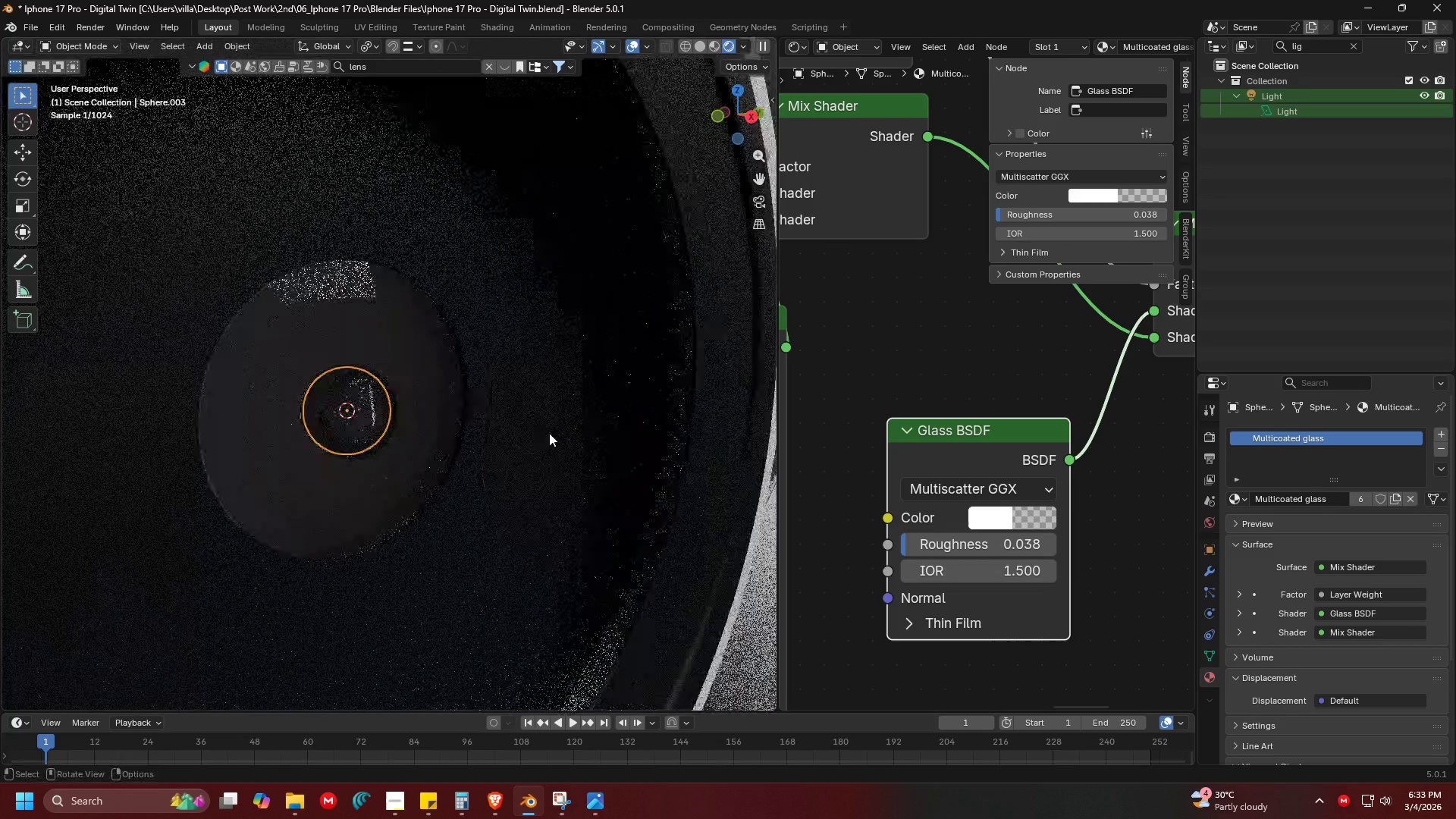 
scroll: coordinate [572, 438], scroll_direction: up, amount: 5.0
 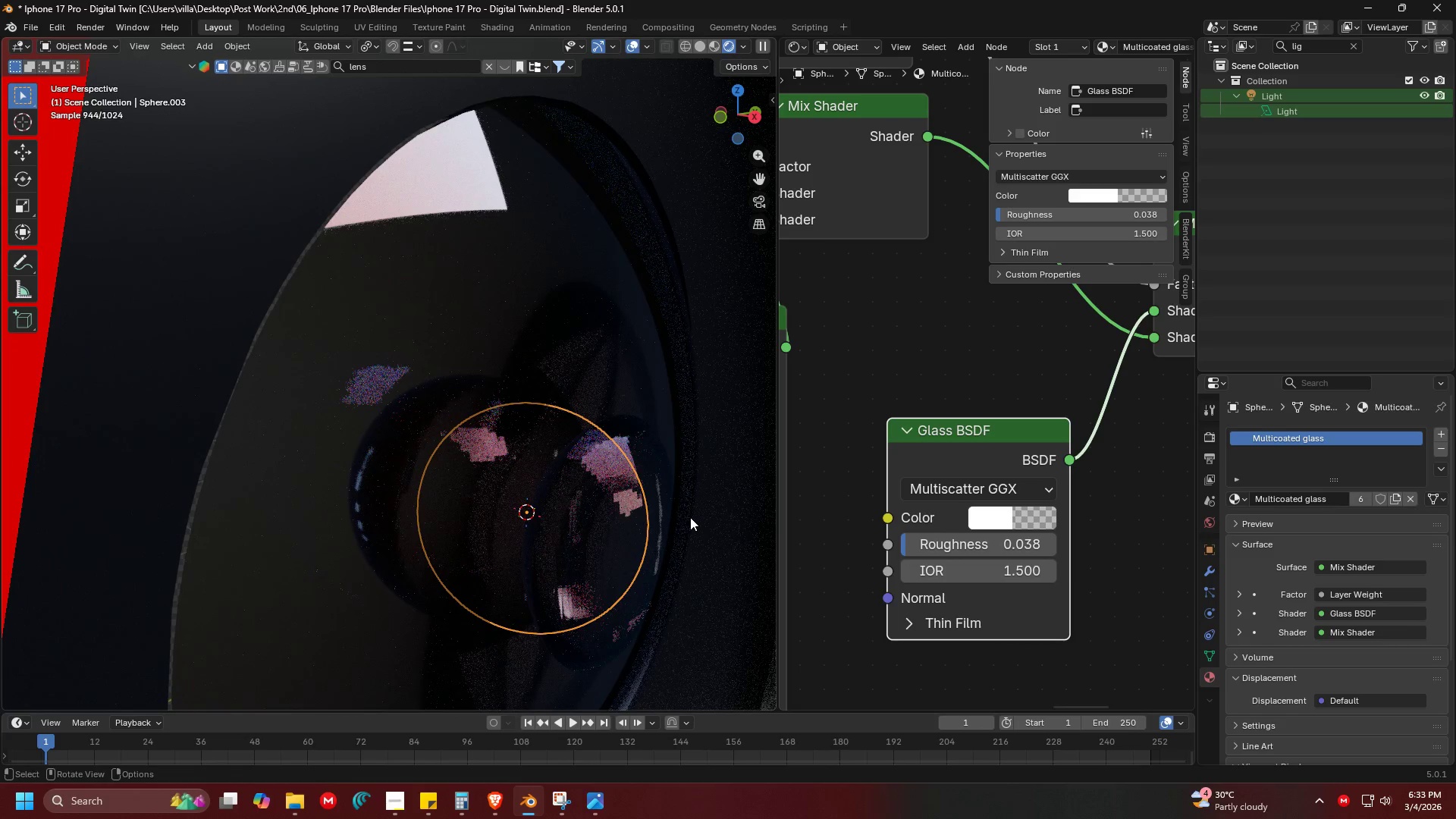 
key(G)
 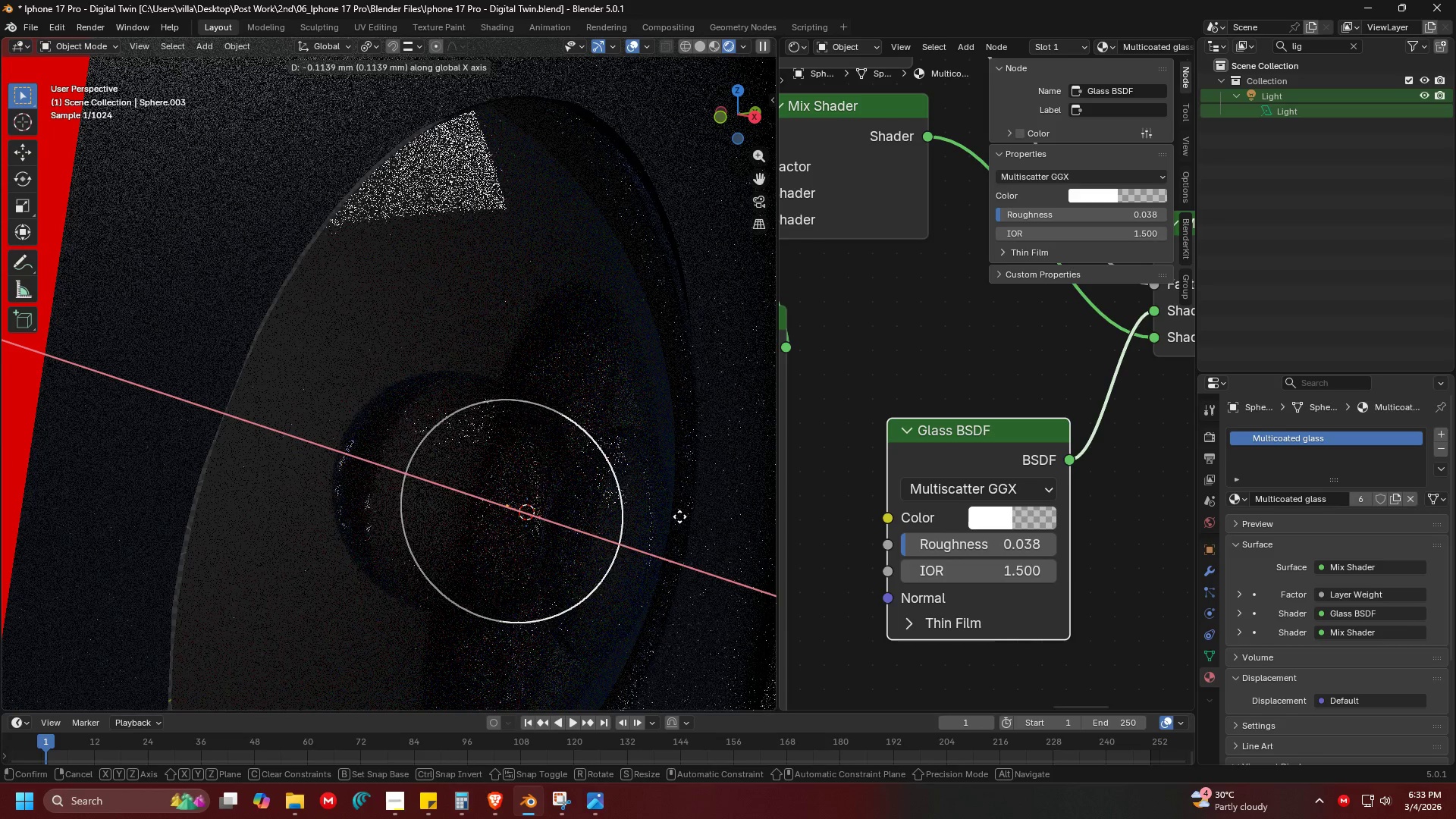 
left_click([679, 516])
 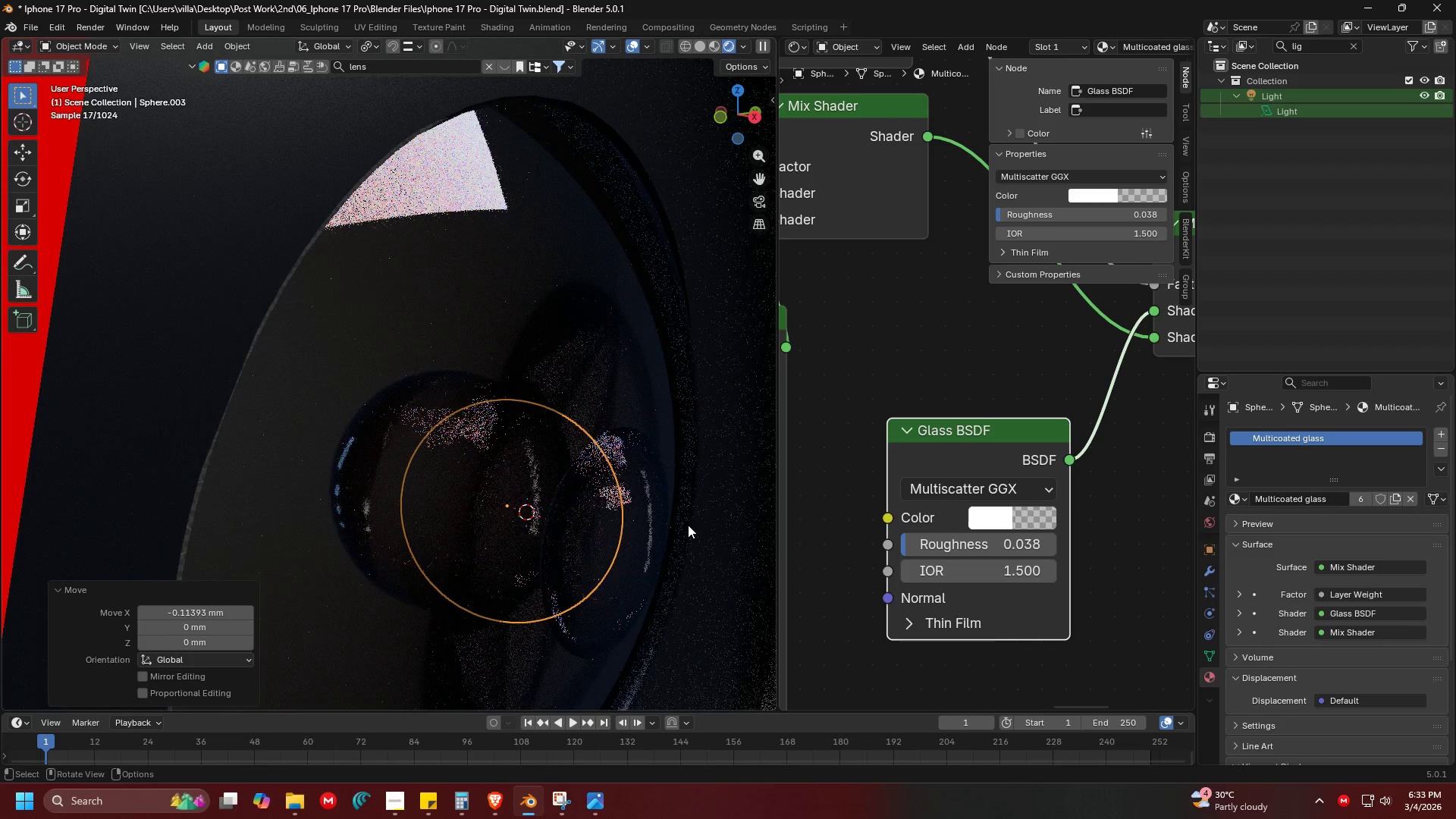 
key(G)
 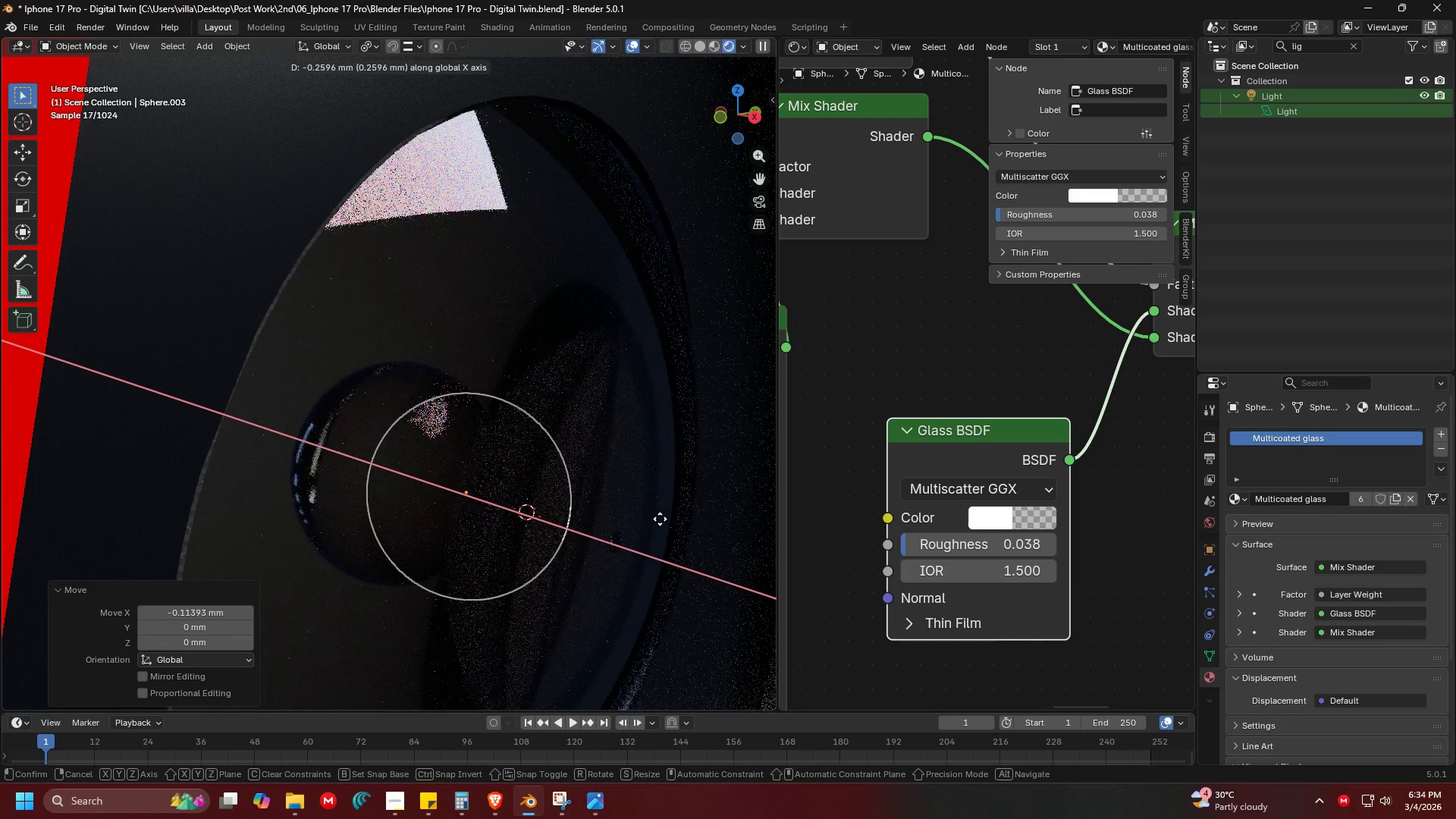 
left_click([656, 517])
 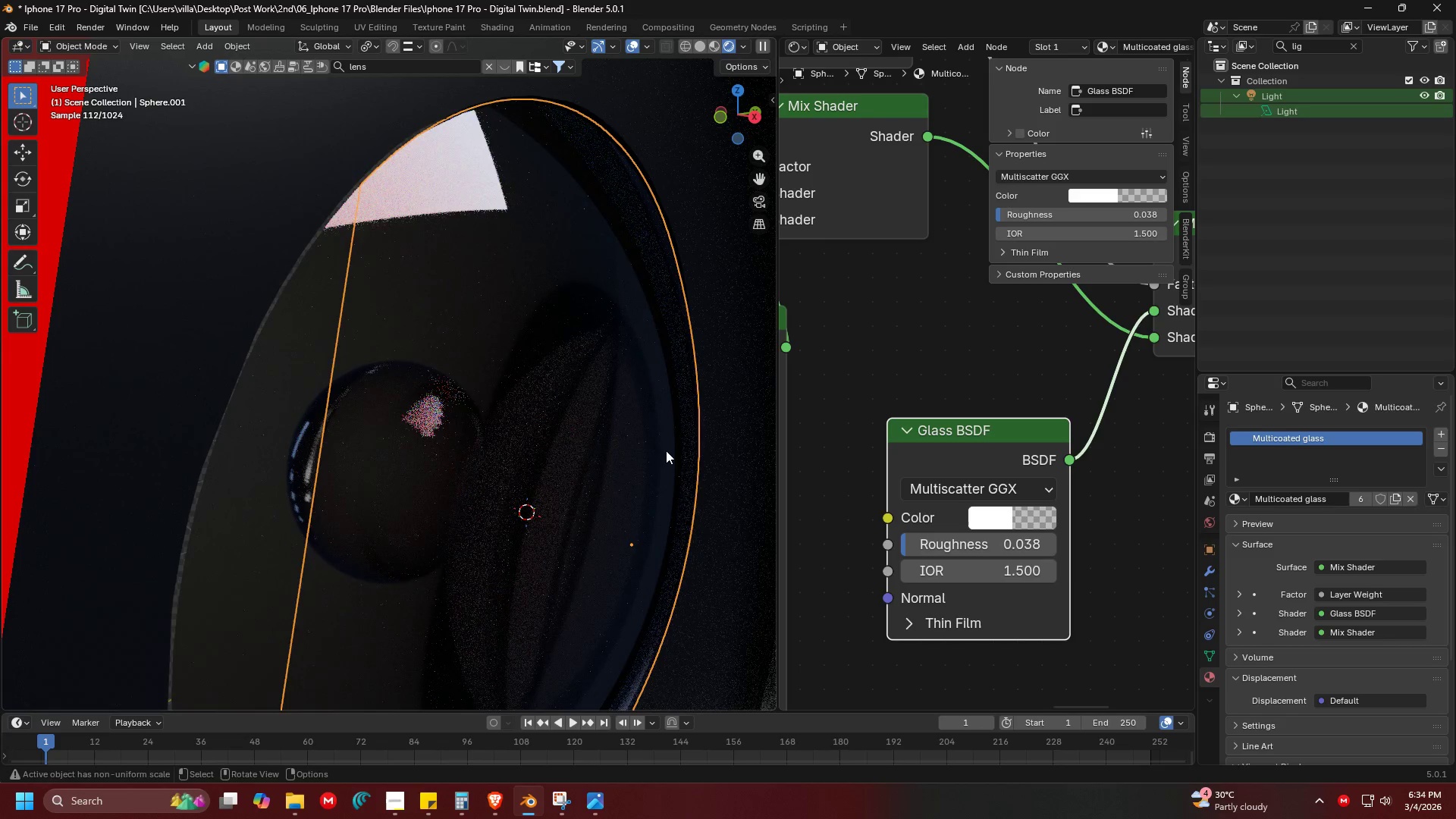 
scroll: coordinate [621, 443], scroll_direction: down, amount: 1.0
 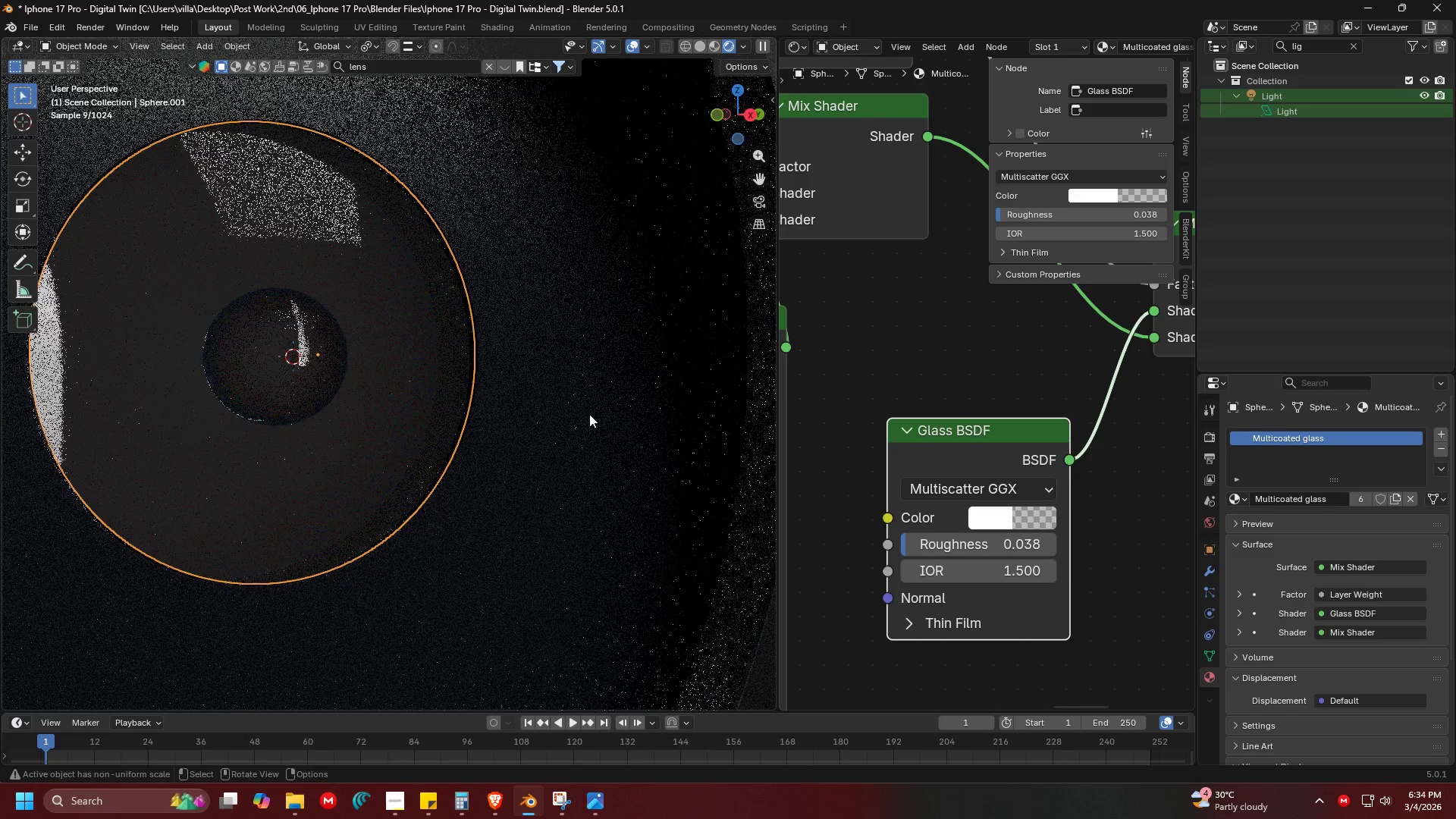 
hold_key(key=ShiftLeft, duration=0.31)
 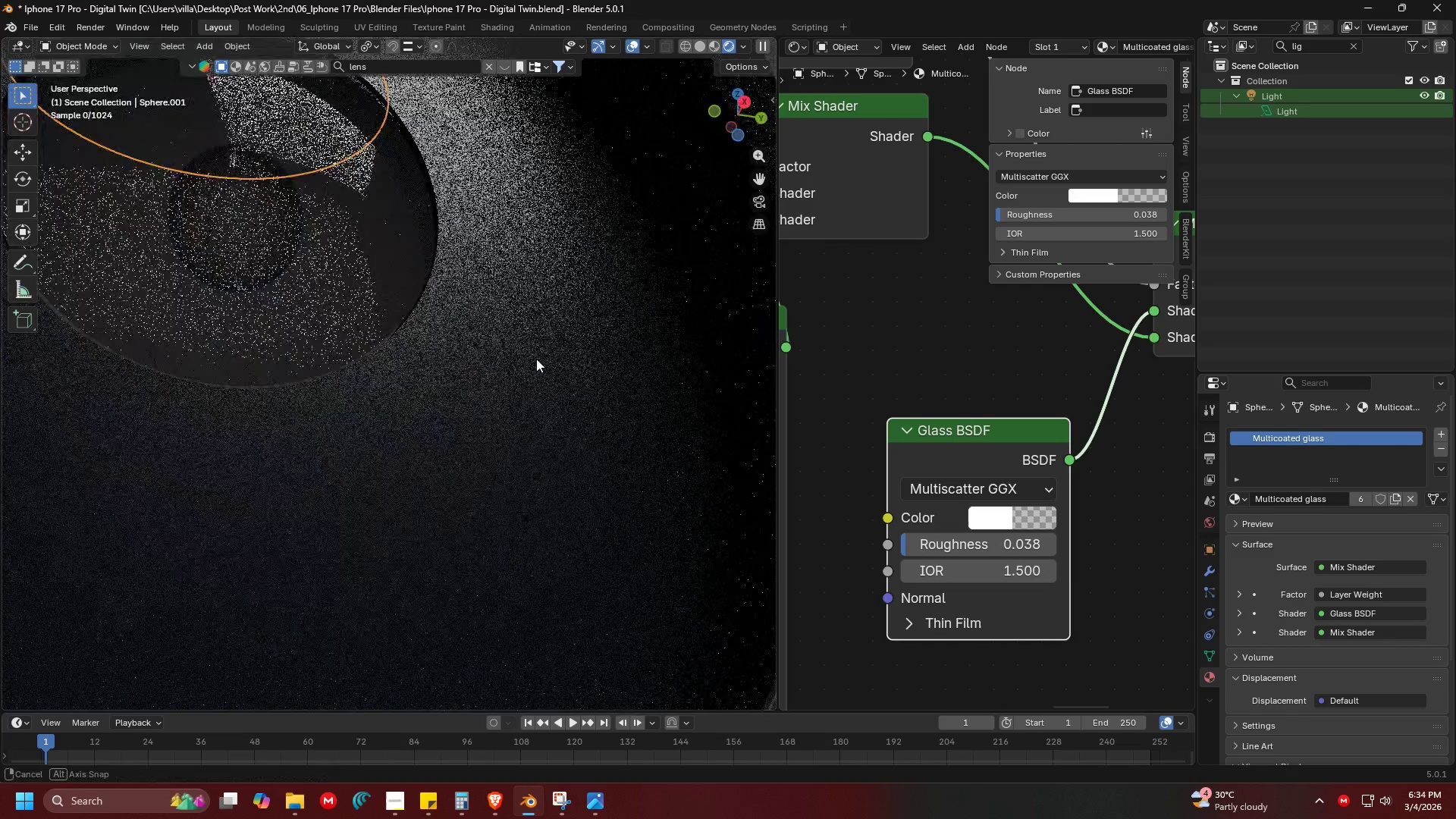 
key(Shift+ShiftLeft)
 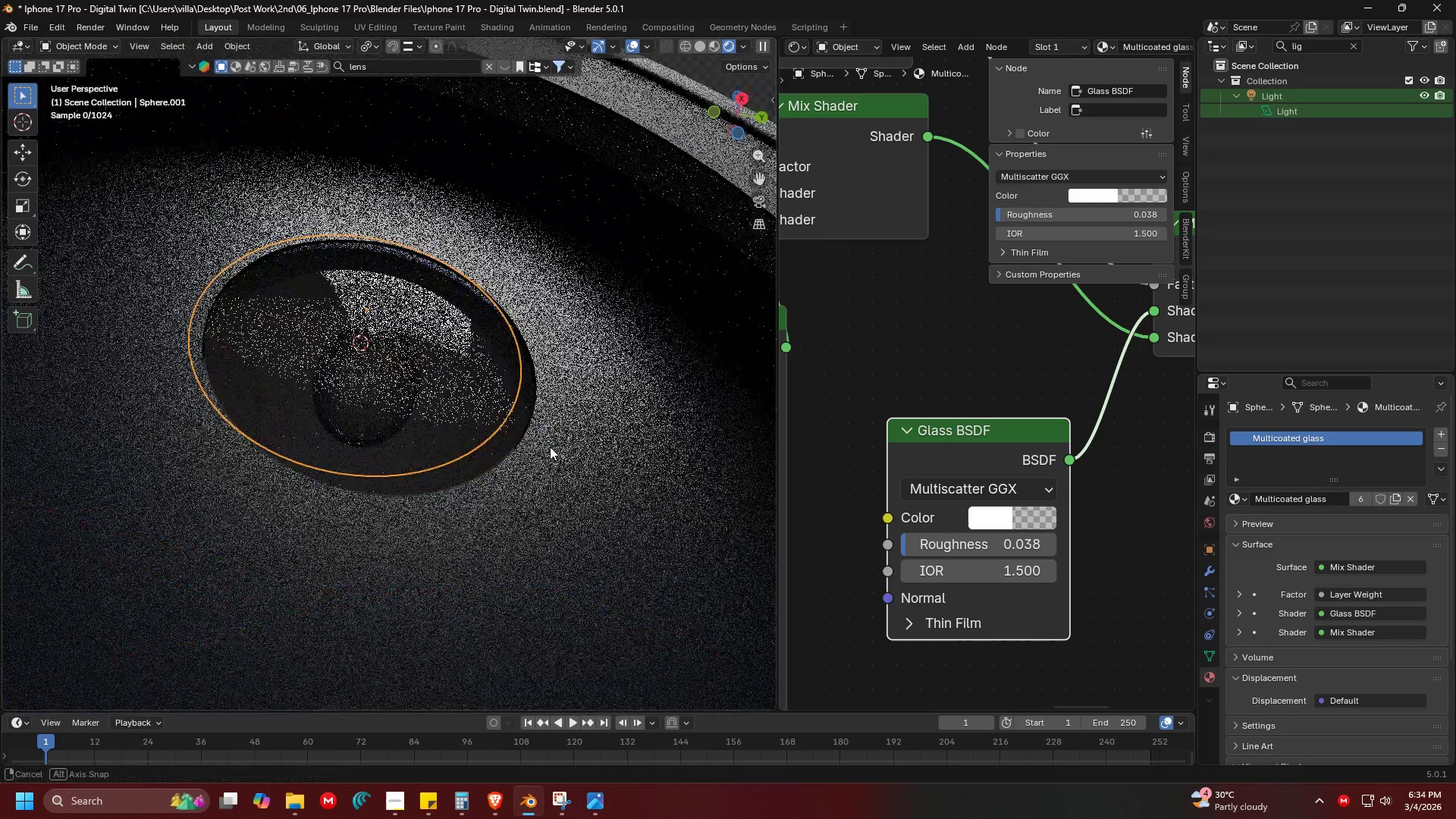 
hold_key(key=ShiftLeft, duration=0.33)
 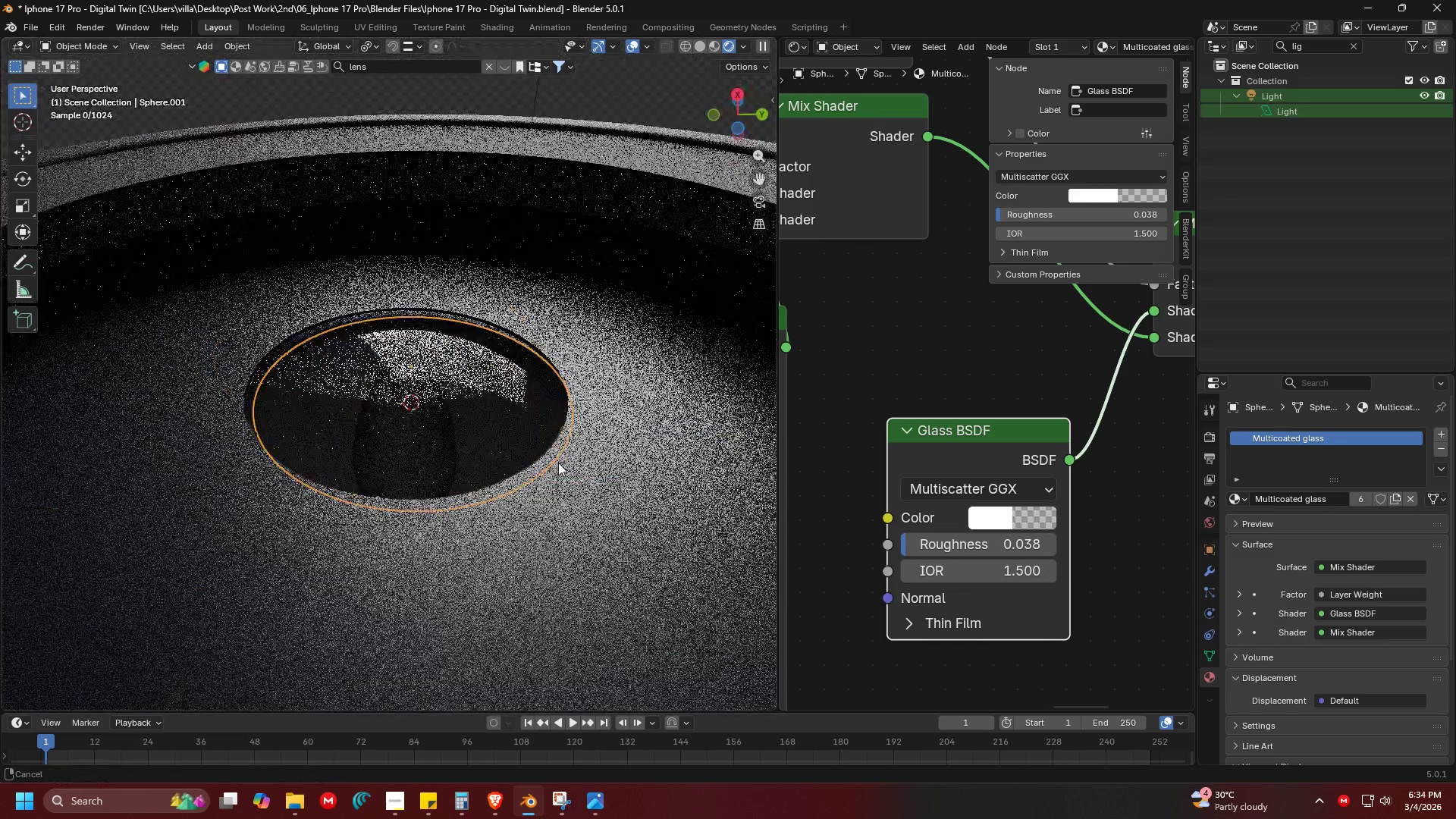 
scroll: coordinate [558, 463], scroll_direction: up, amount: 2.0
 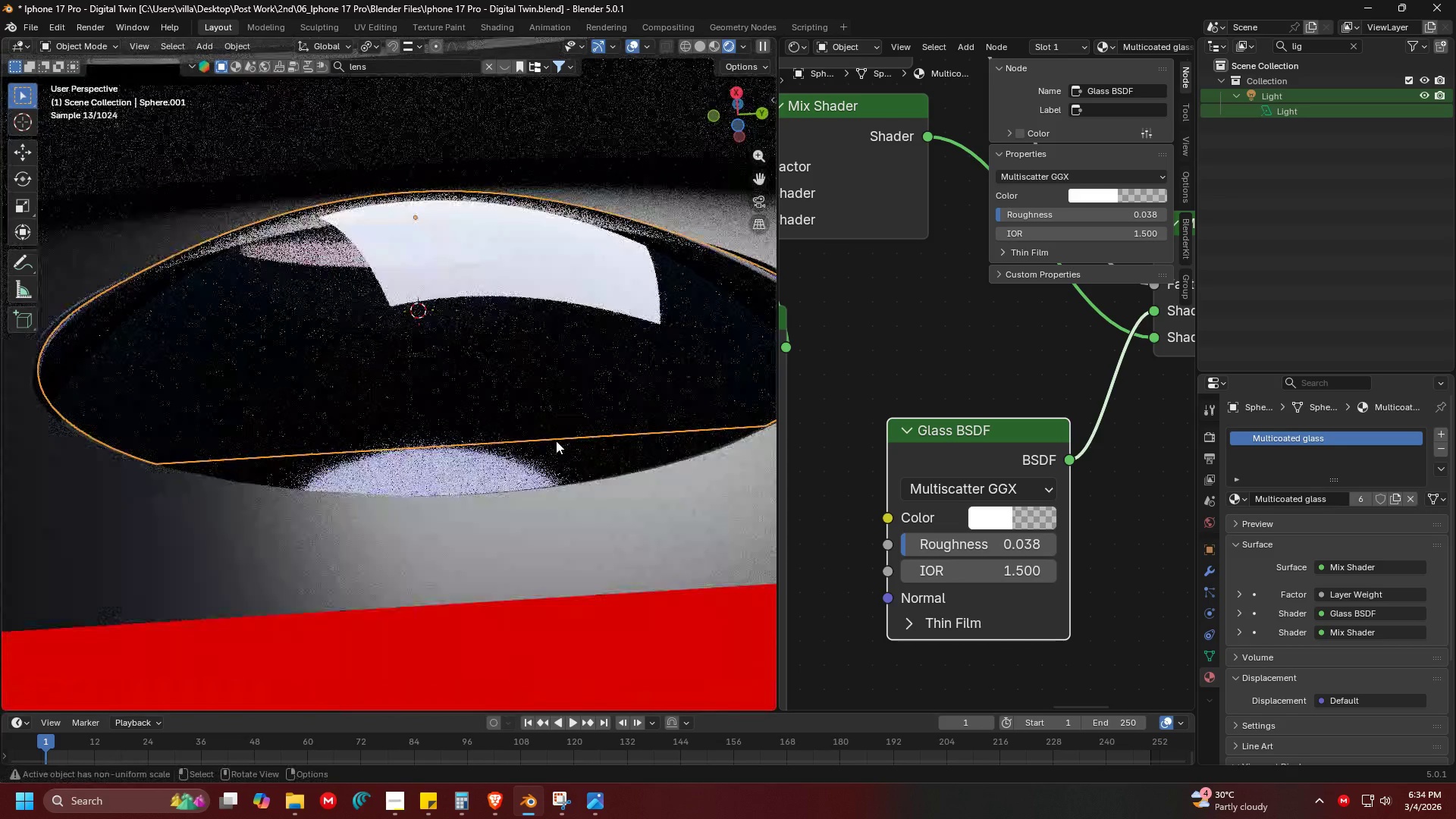 
key(Shift+ShiftLeft)
 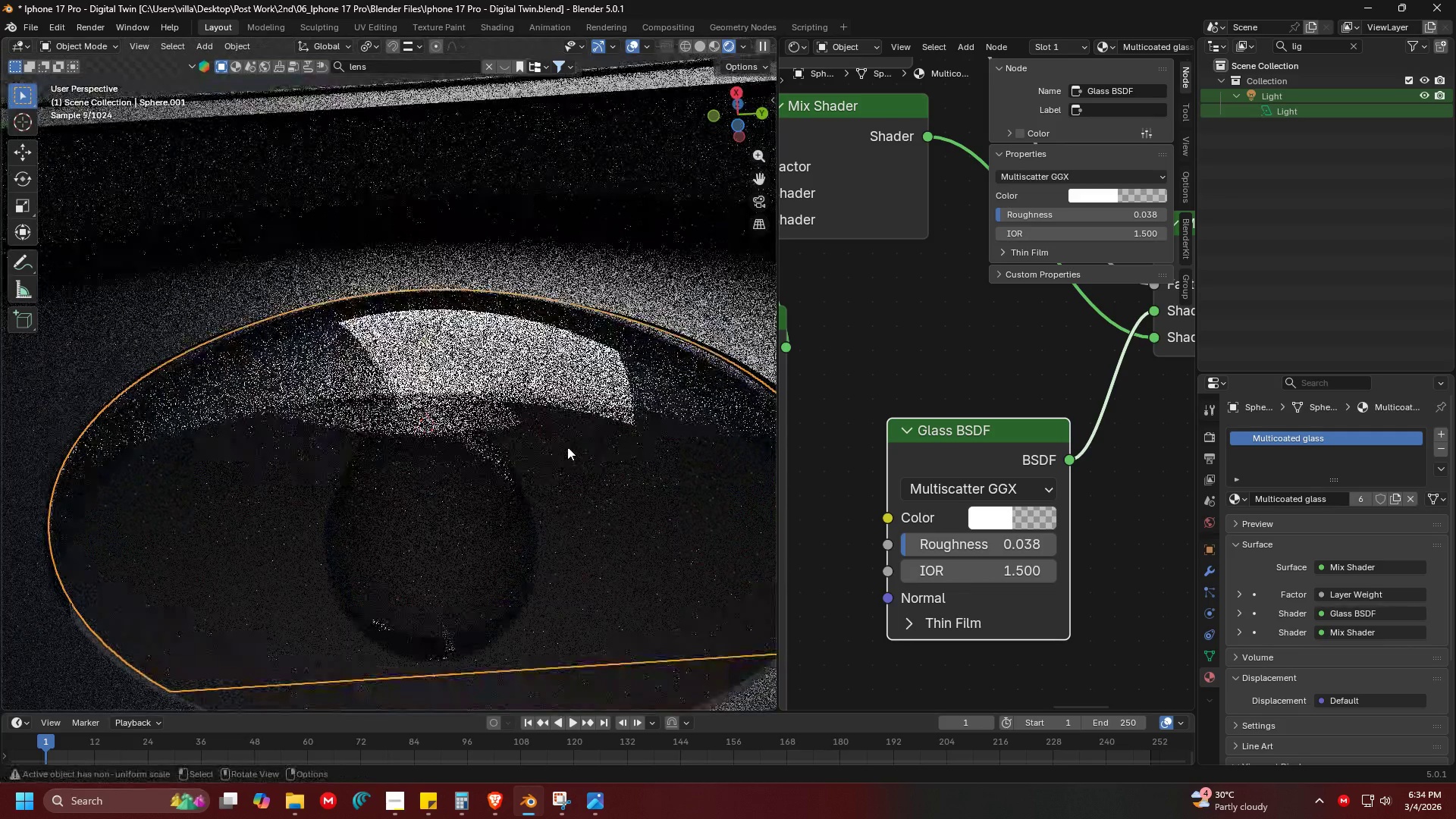 
scroll: coordinate [566, 446], scroll_direction: down, amount: 1.0
 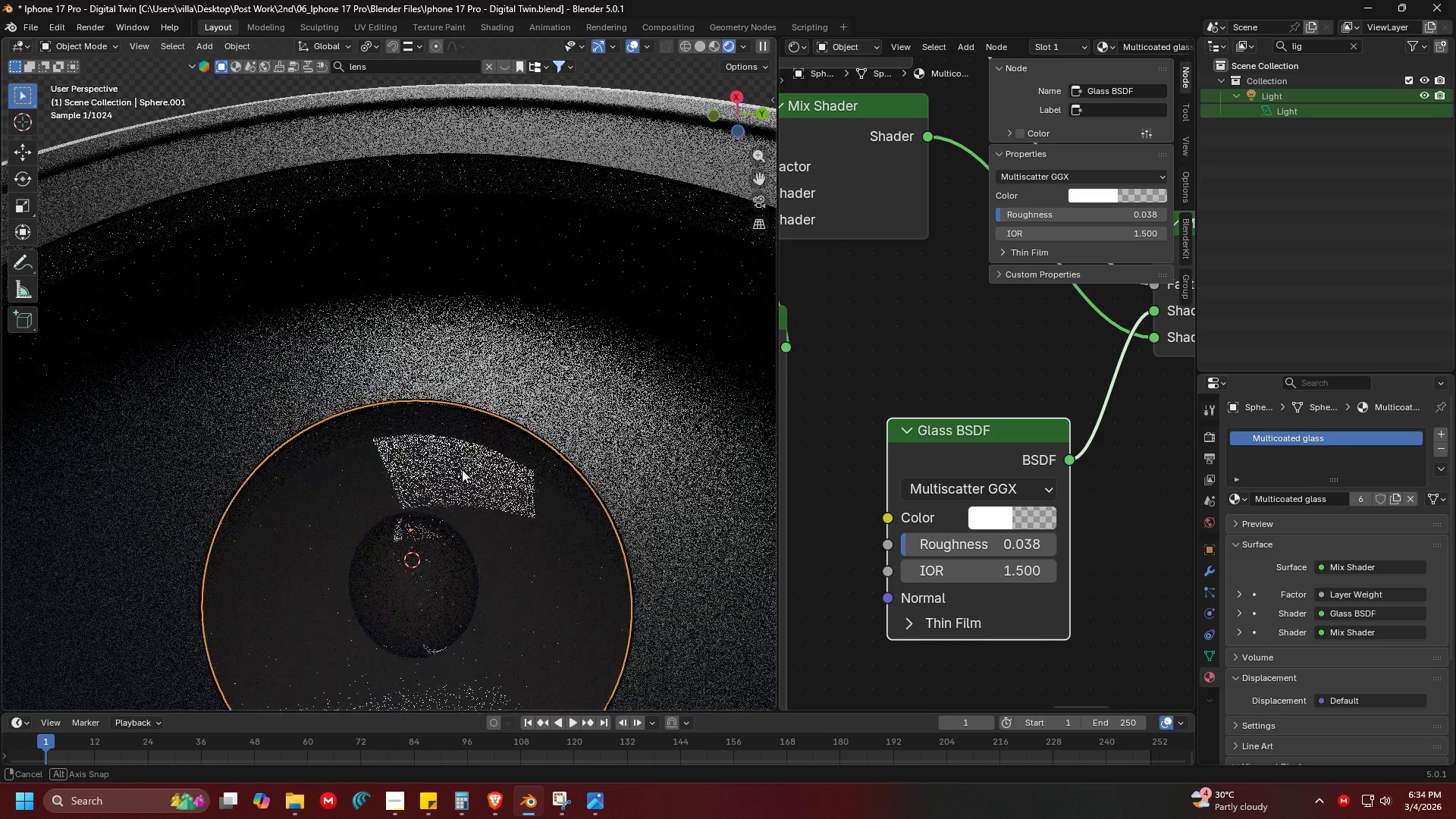 
hold_key(key=ShiftLeft, duration=0.36)
 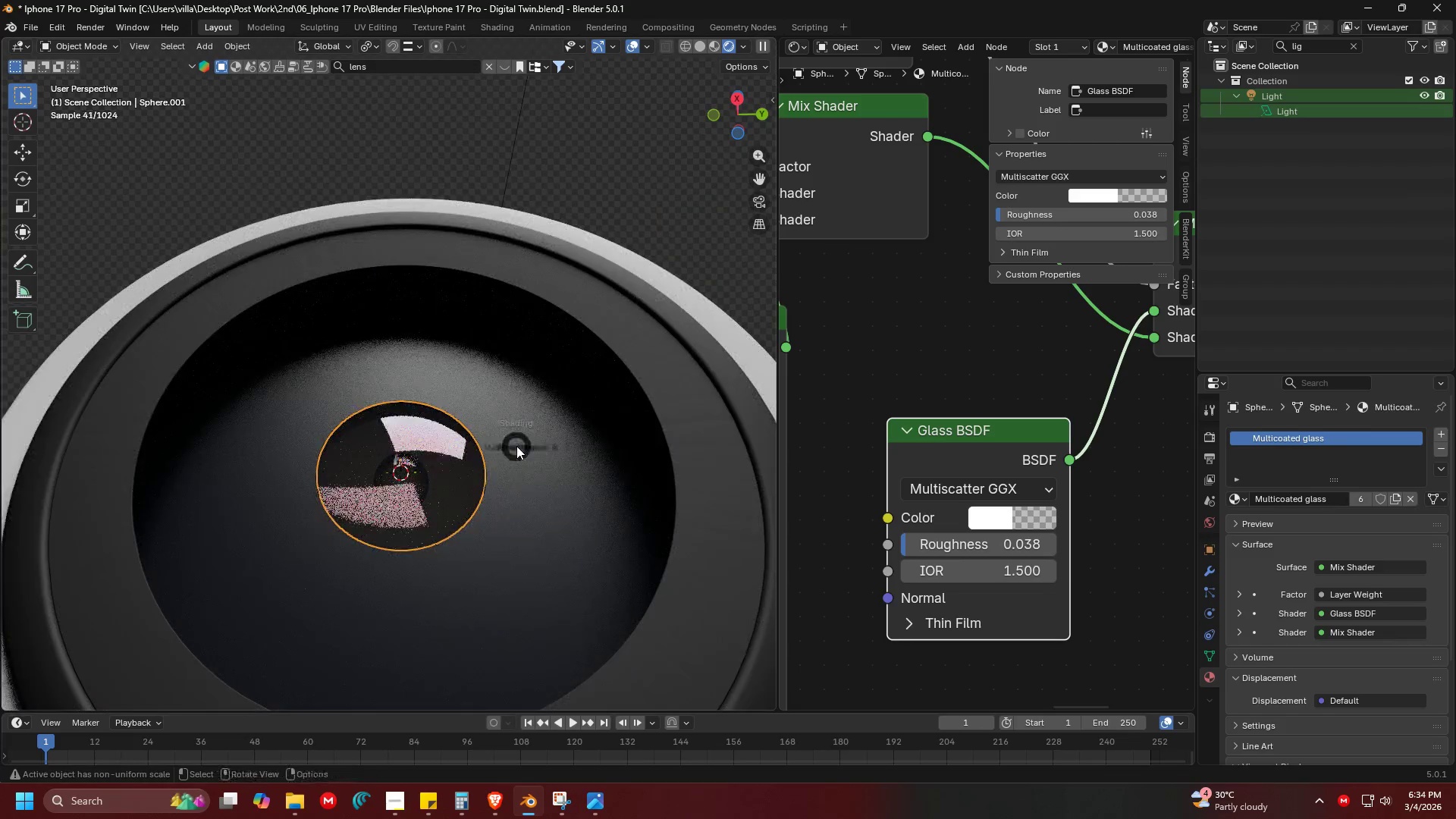 
key(Z)
 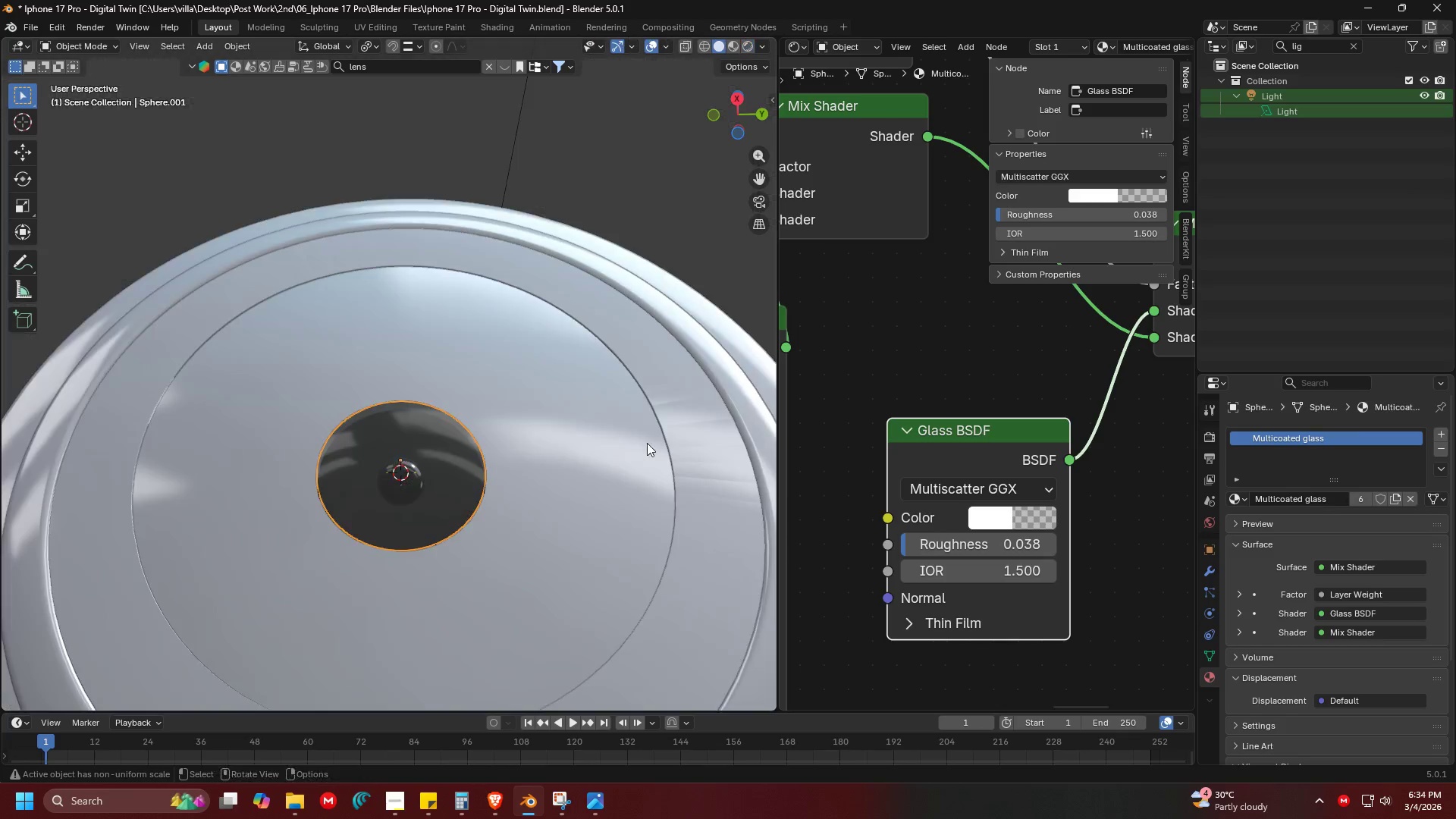 
scroll: coordinate [516, 447], scroll_direction: down, amount: 3.0
 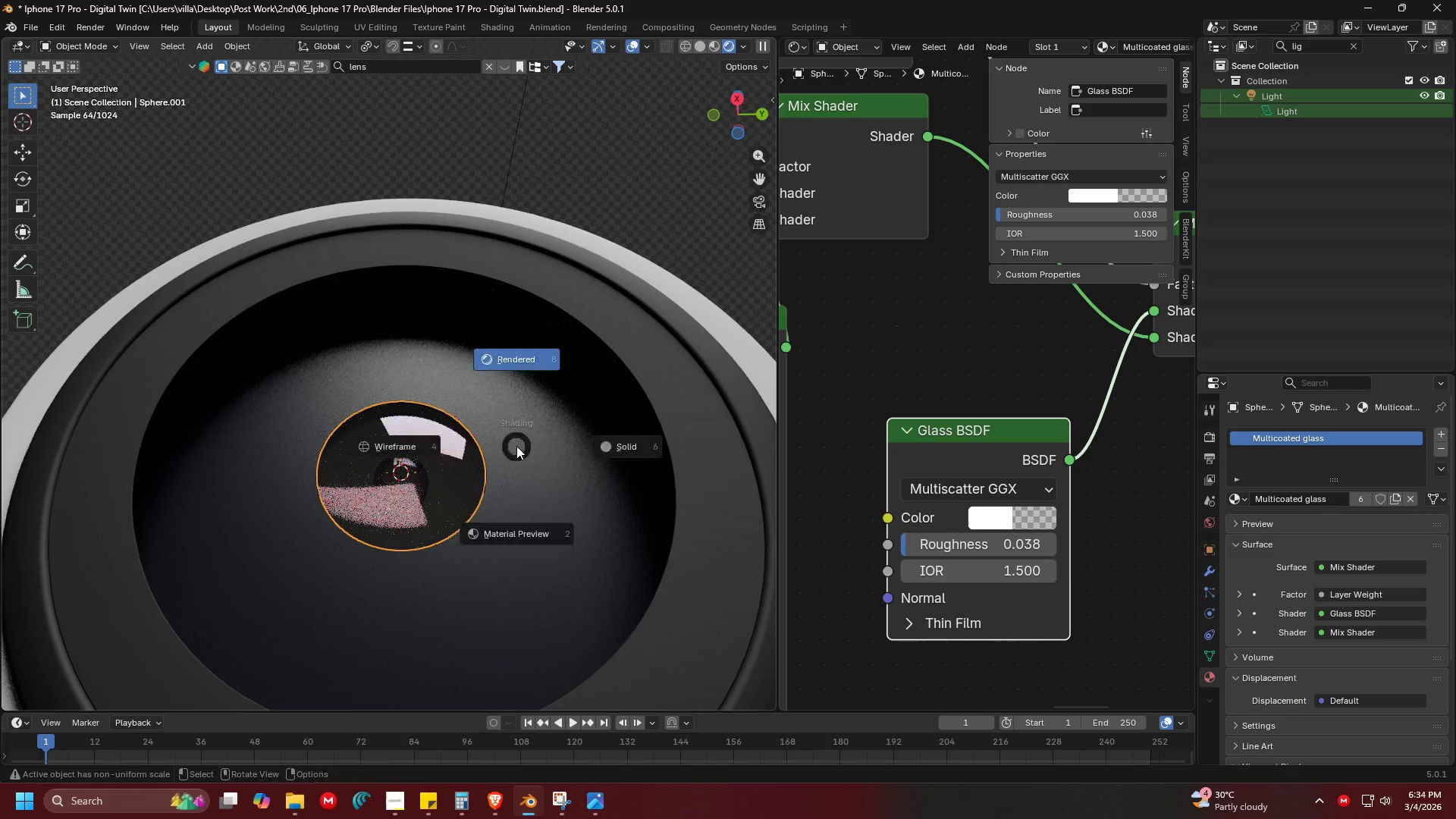 
key(Shift+ShiftLeft)
 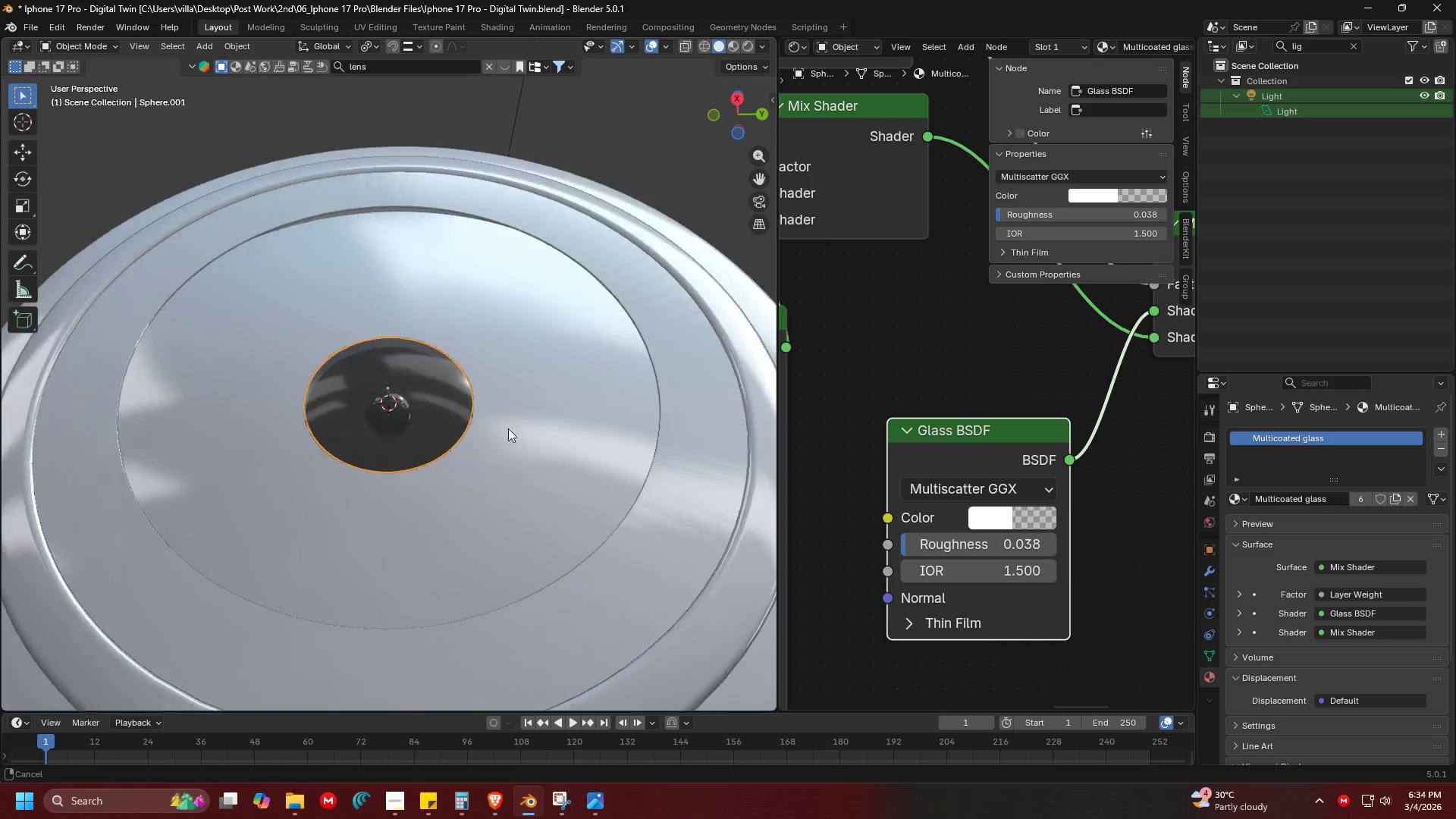 
key(Shift+ShiftLeft)
 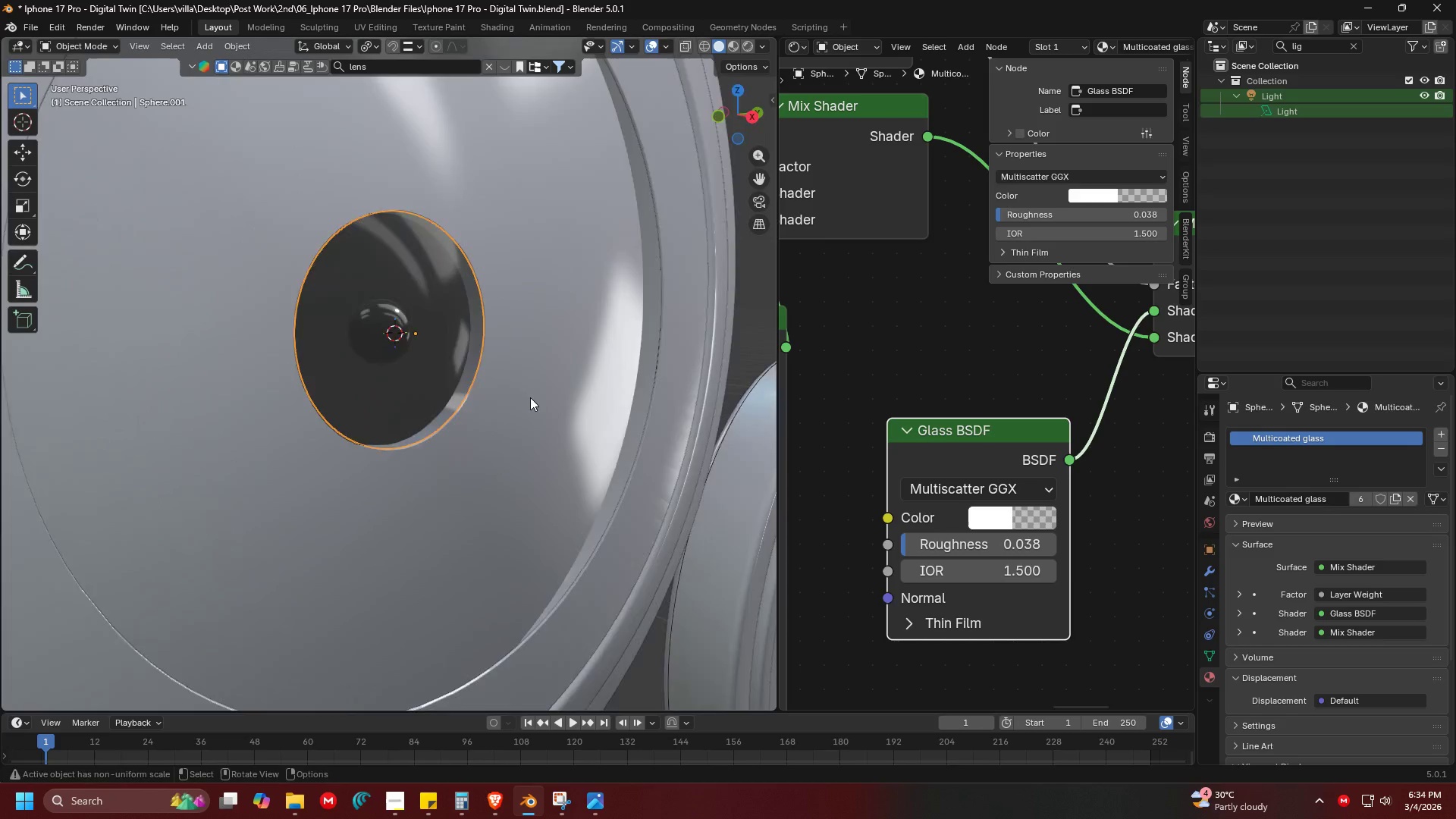 
key(Control+ControlLeft)
 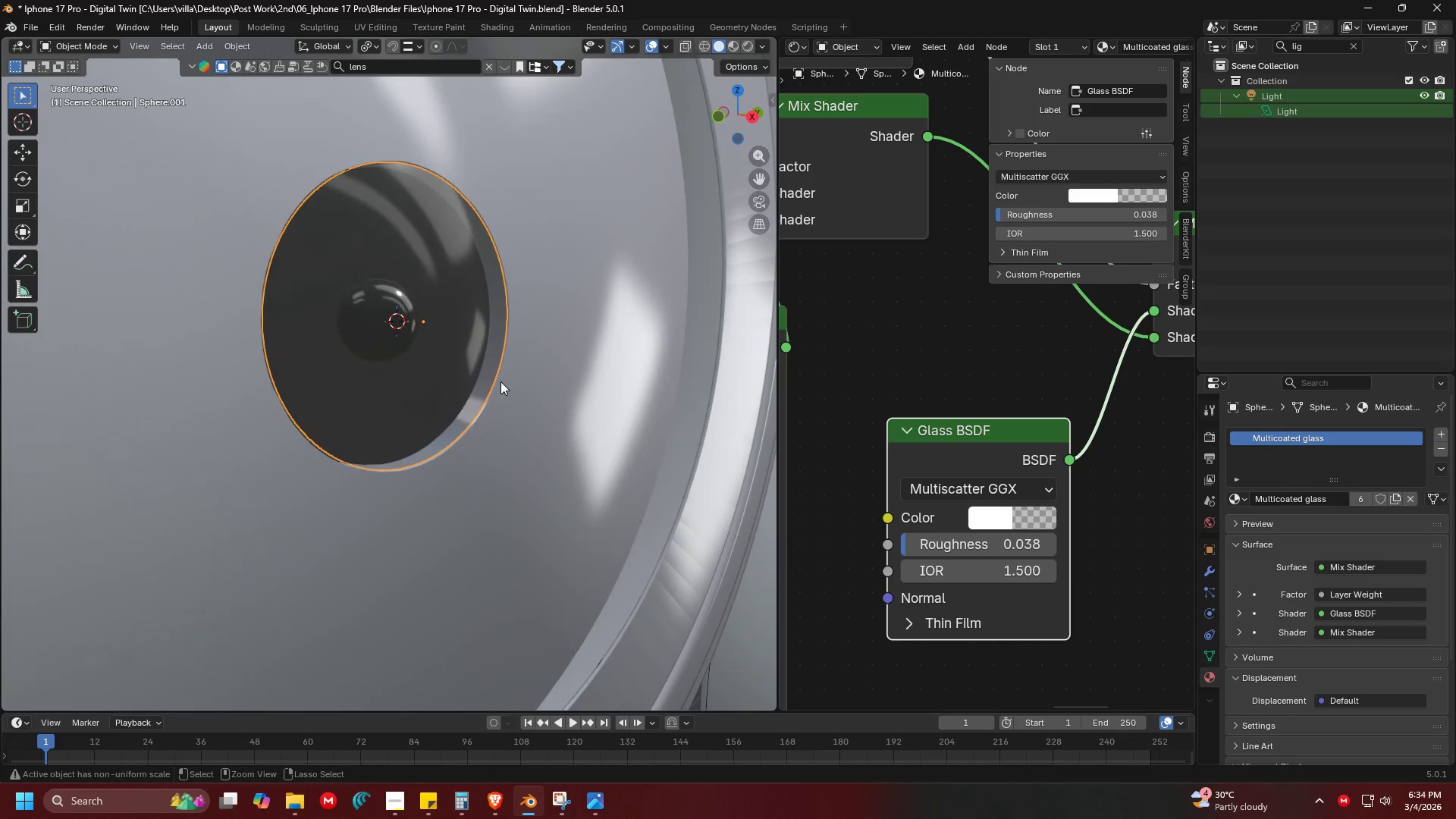 
key(Control+S)
 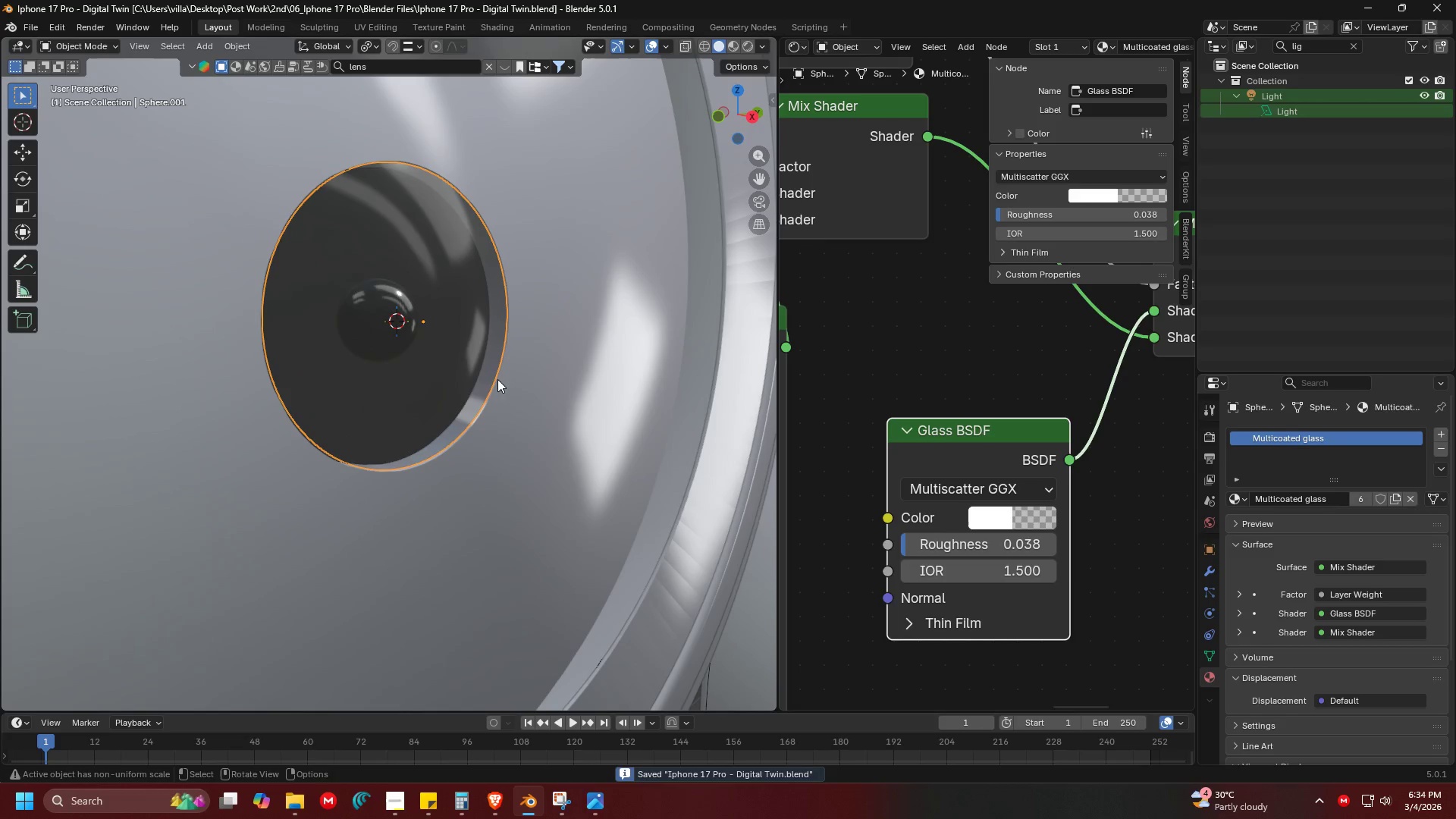 
scroll: coordinate [529, 397], scroll_direction: up, amount: 5.0
 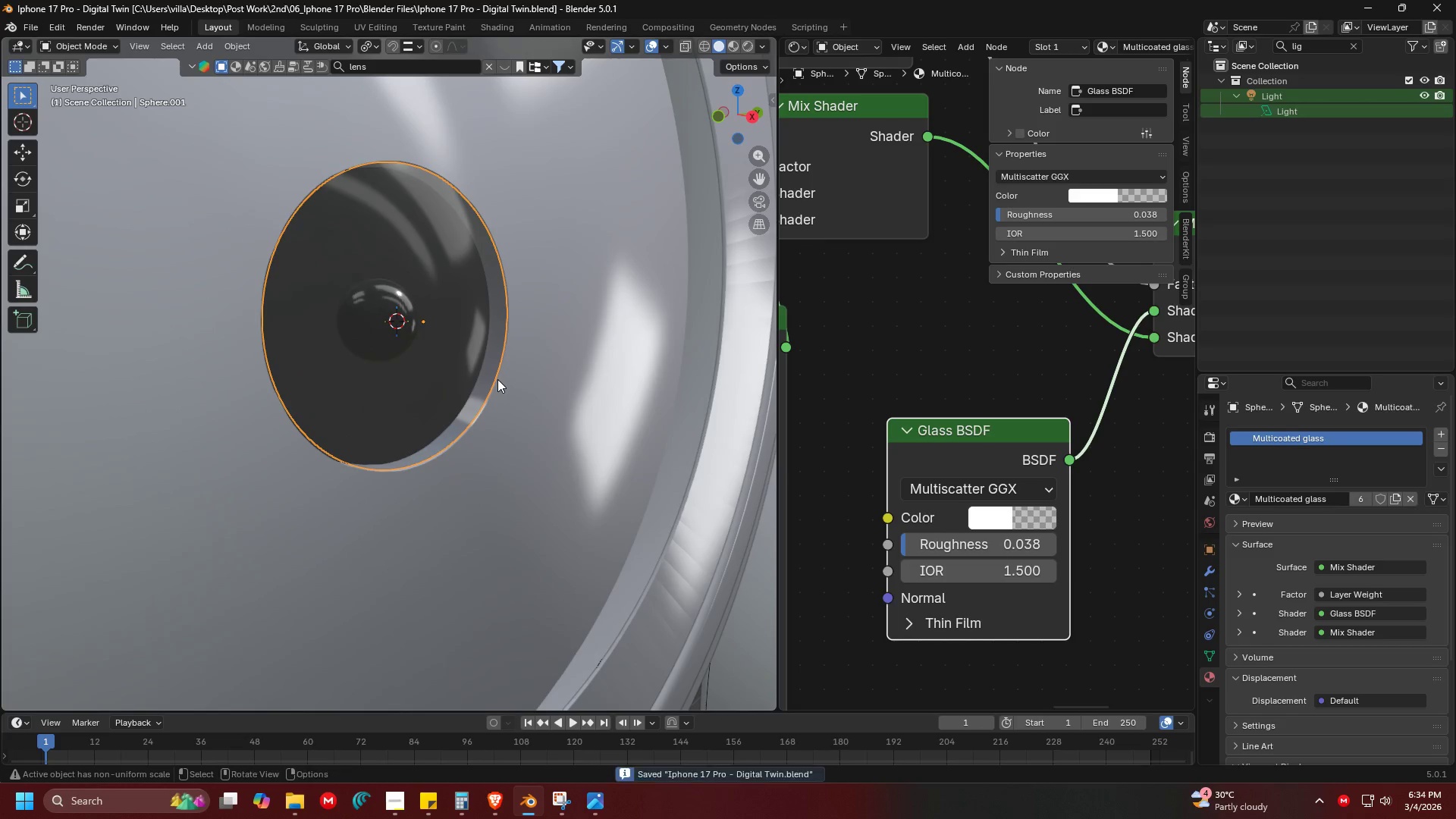 
key(Shift+ShiftLeft)
 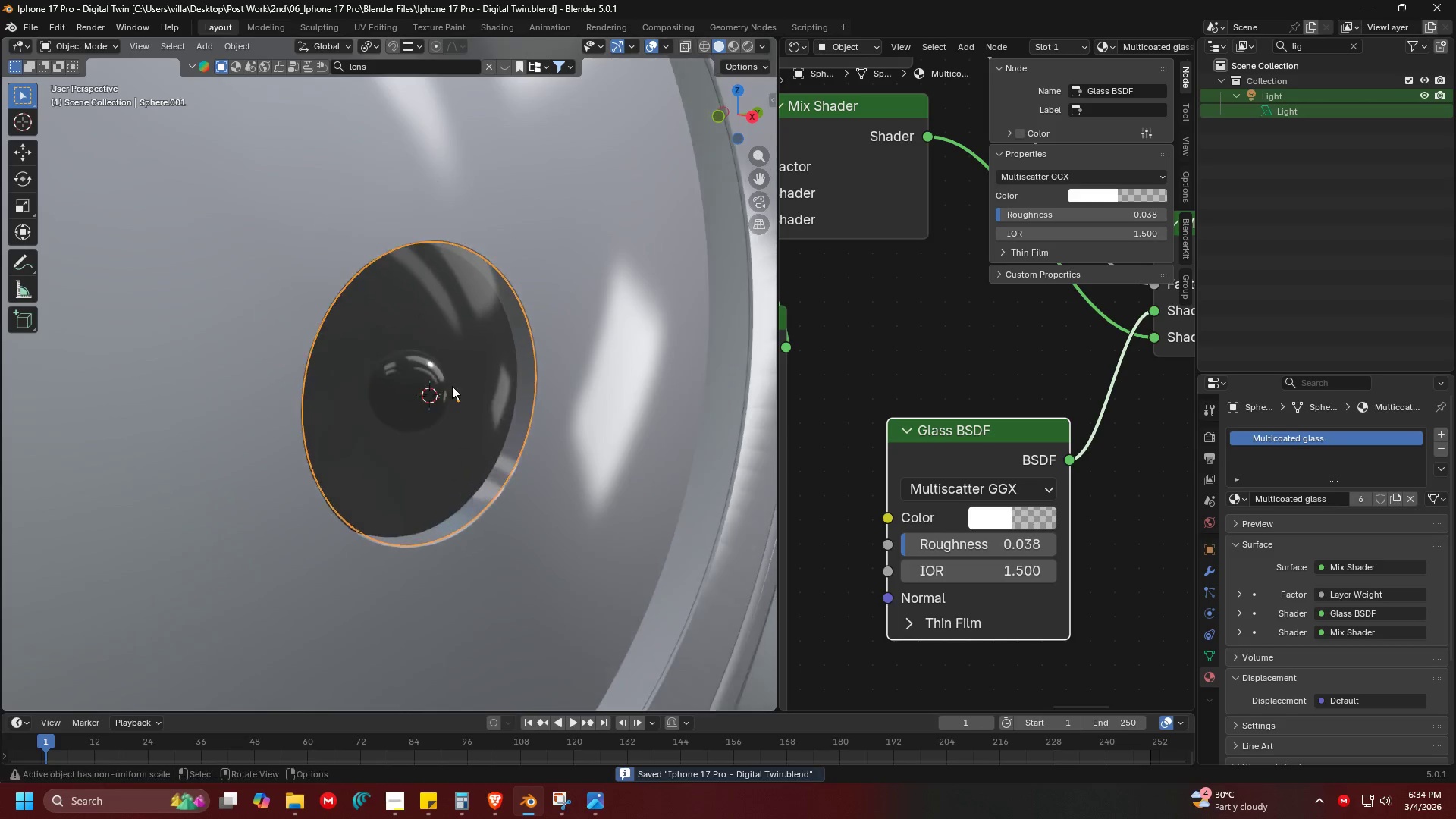 
scroll: coordinate [479, 393], scroll_direction: up, amount: 4.0
 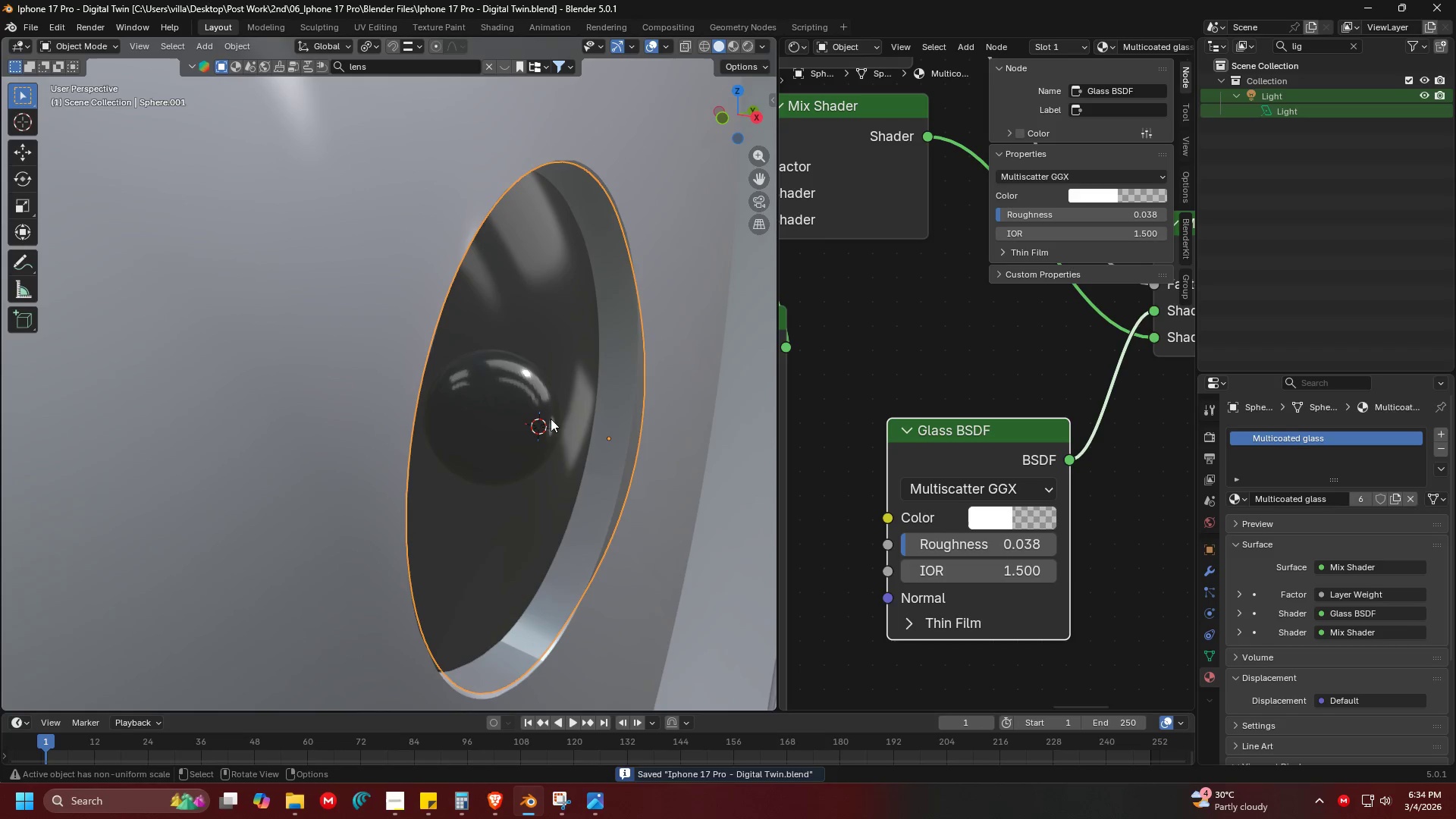 
left_click([582, 397])
 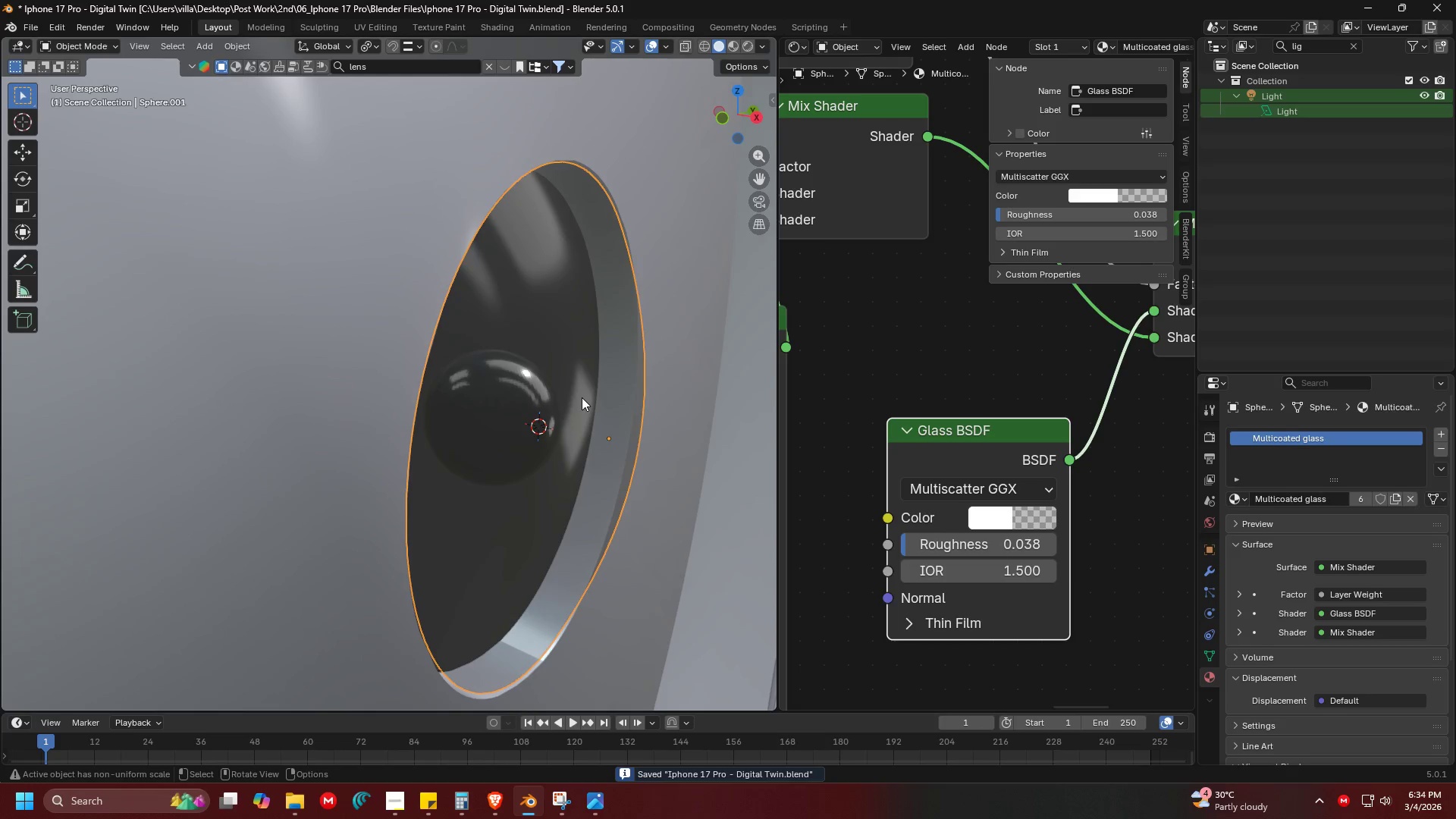 
key(Tab)
 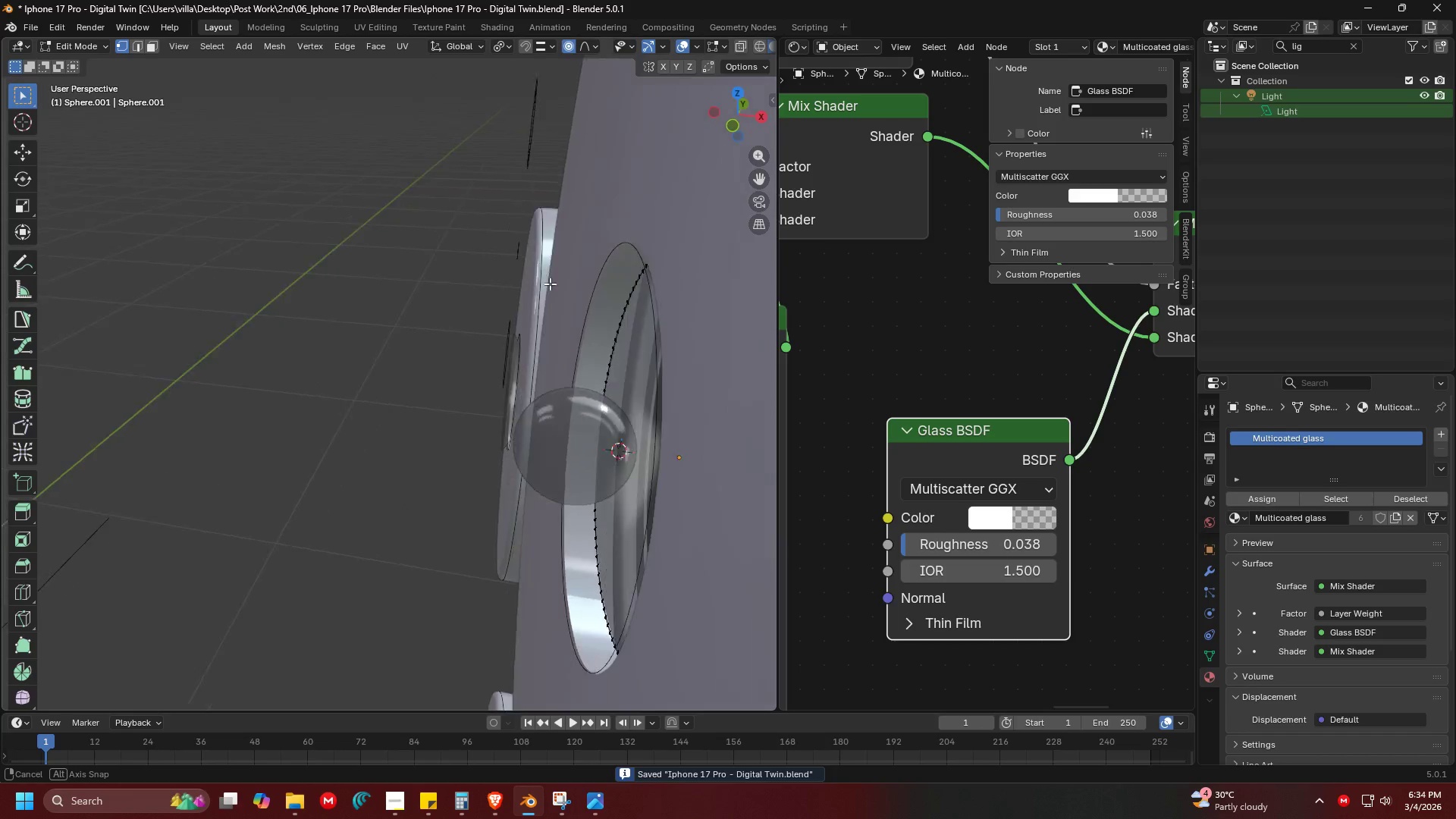 
key(Shift+ShiftLeft)
 